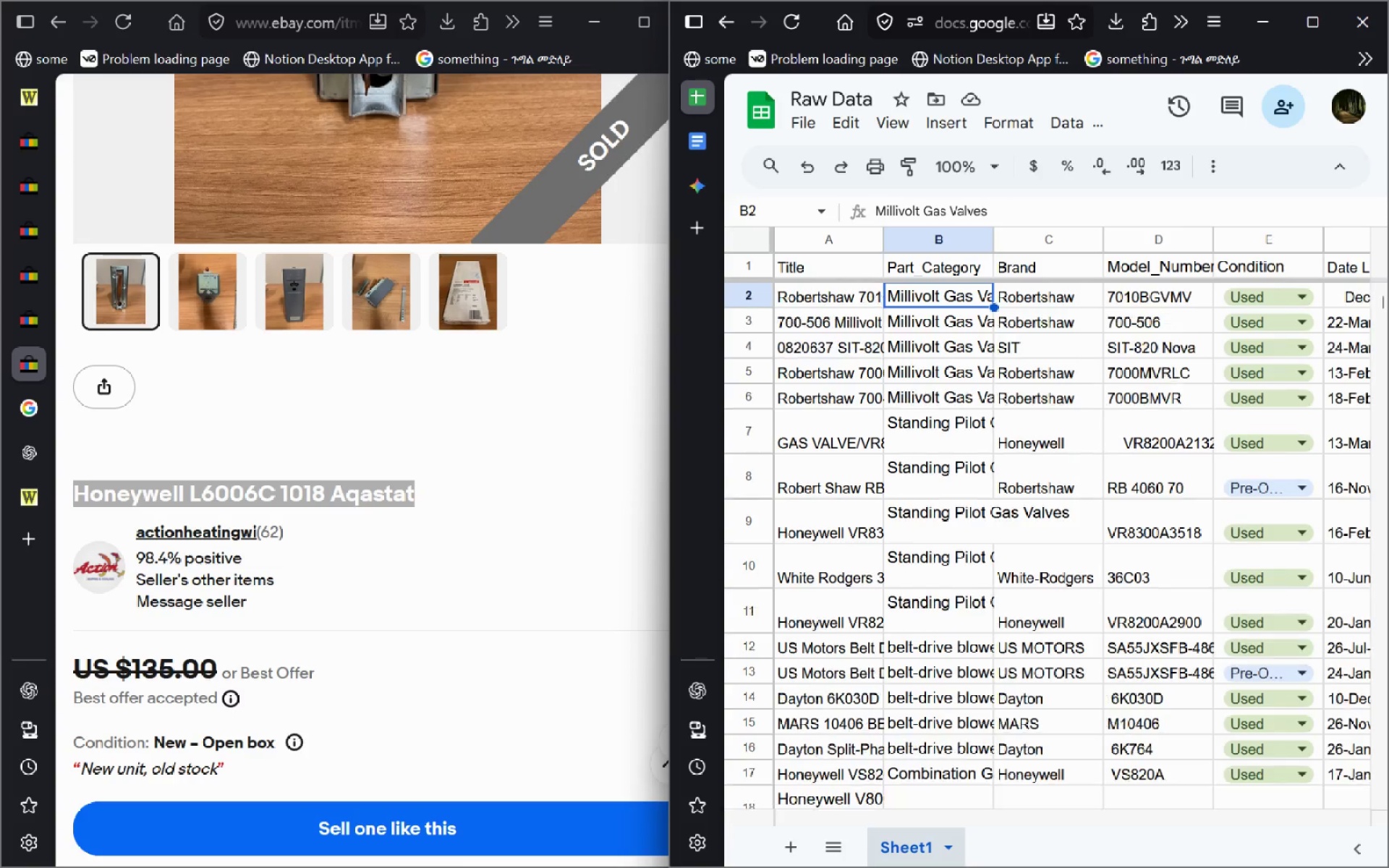 
key(ArrowUp)
 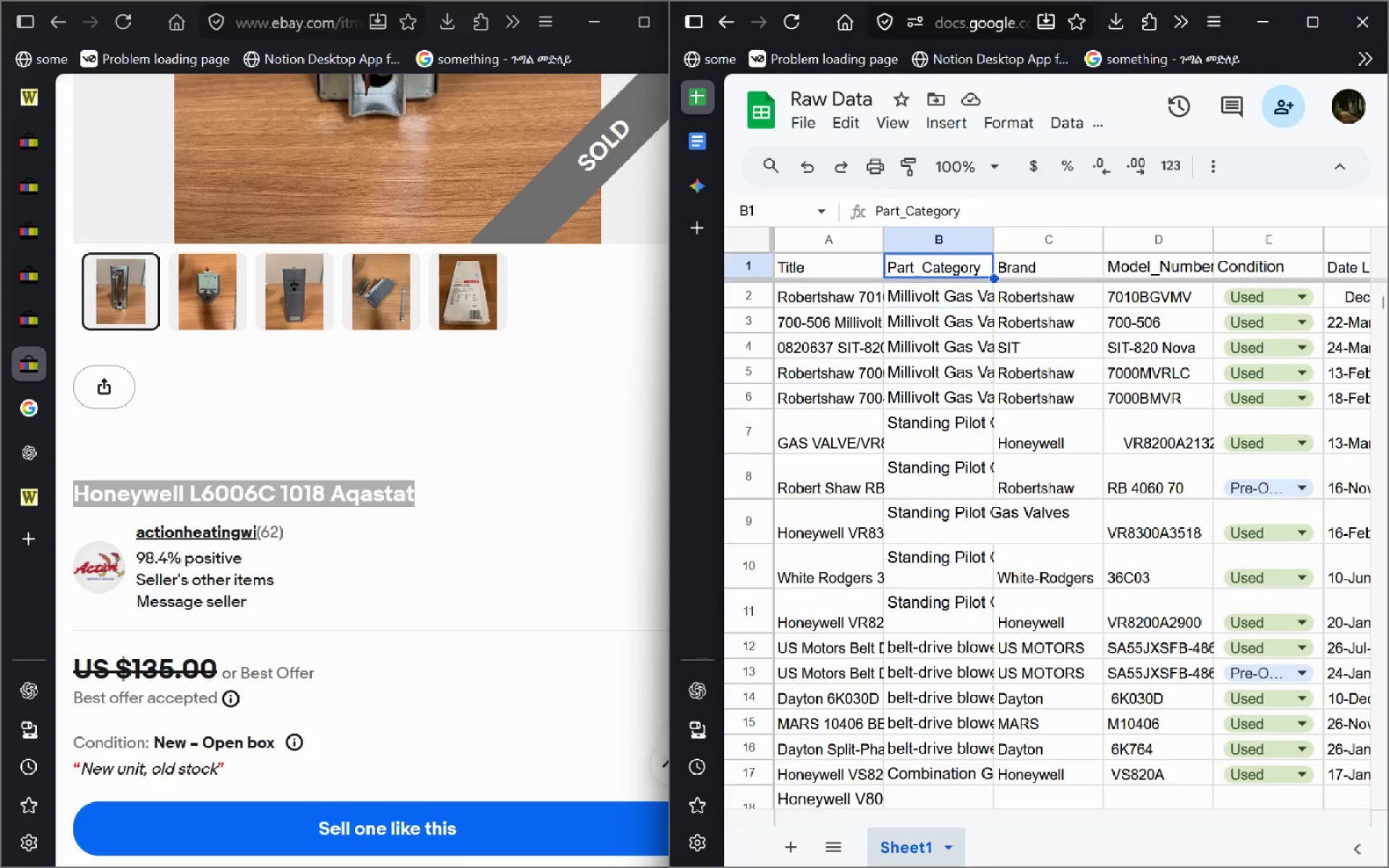 
key(ArrowUp)
 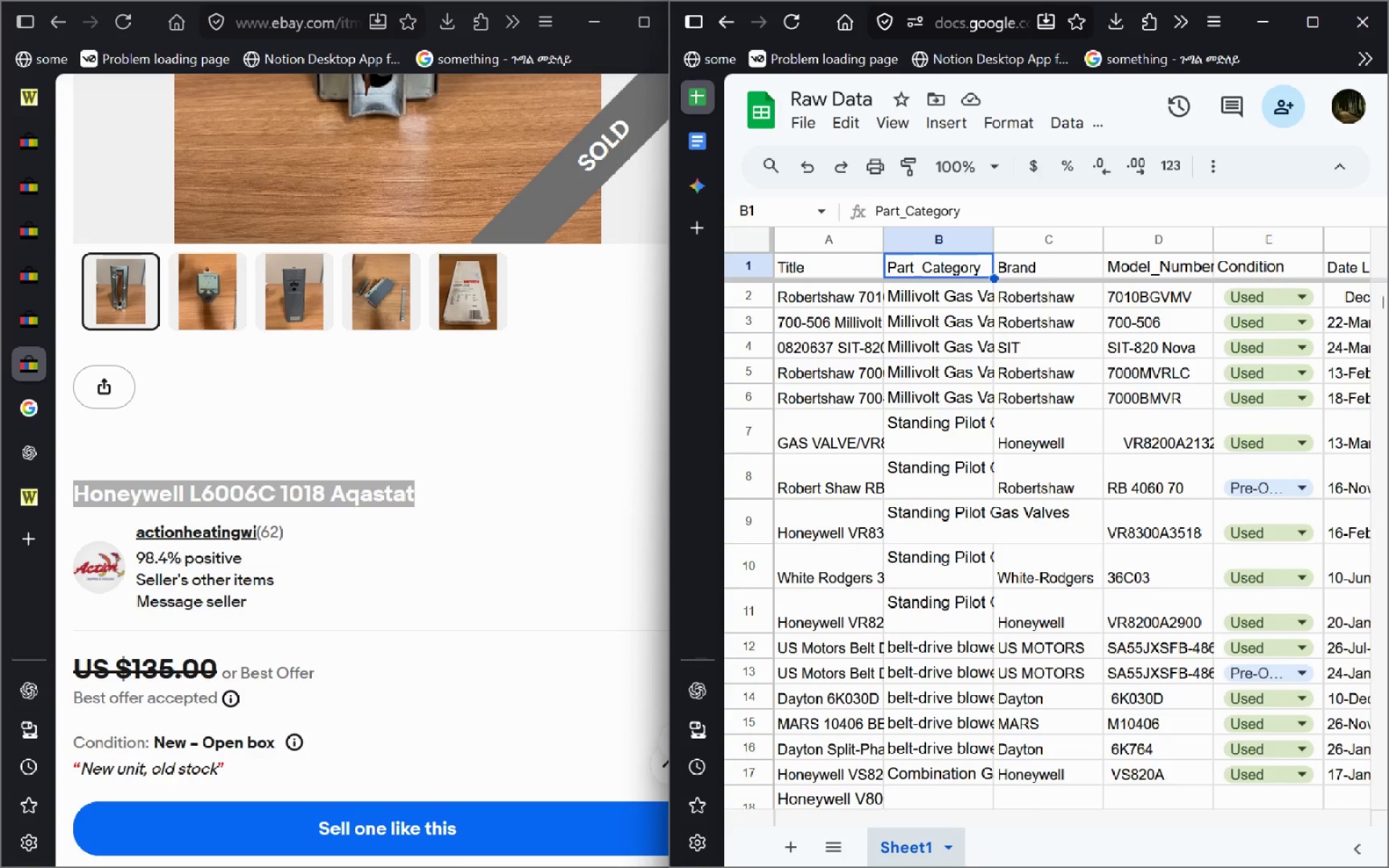 
key(ArrowUp)
 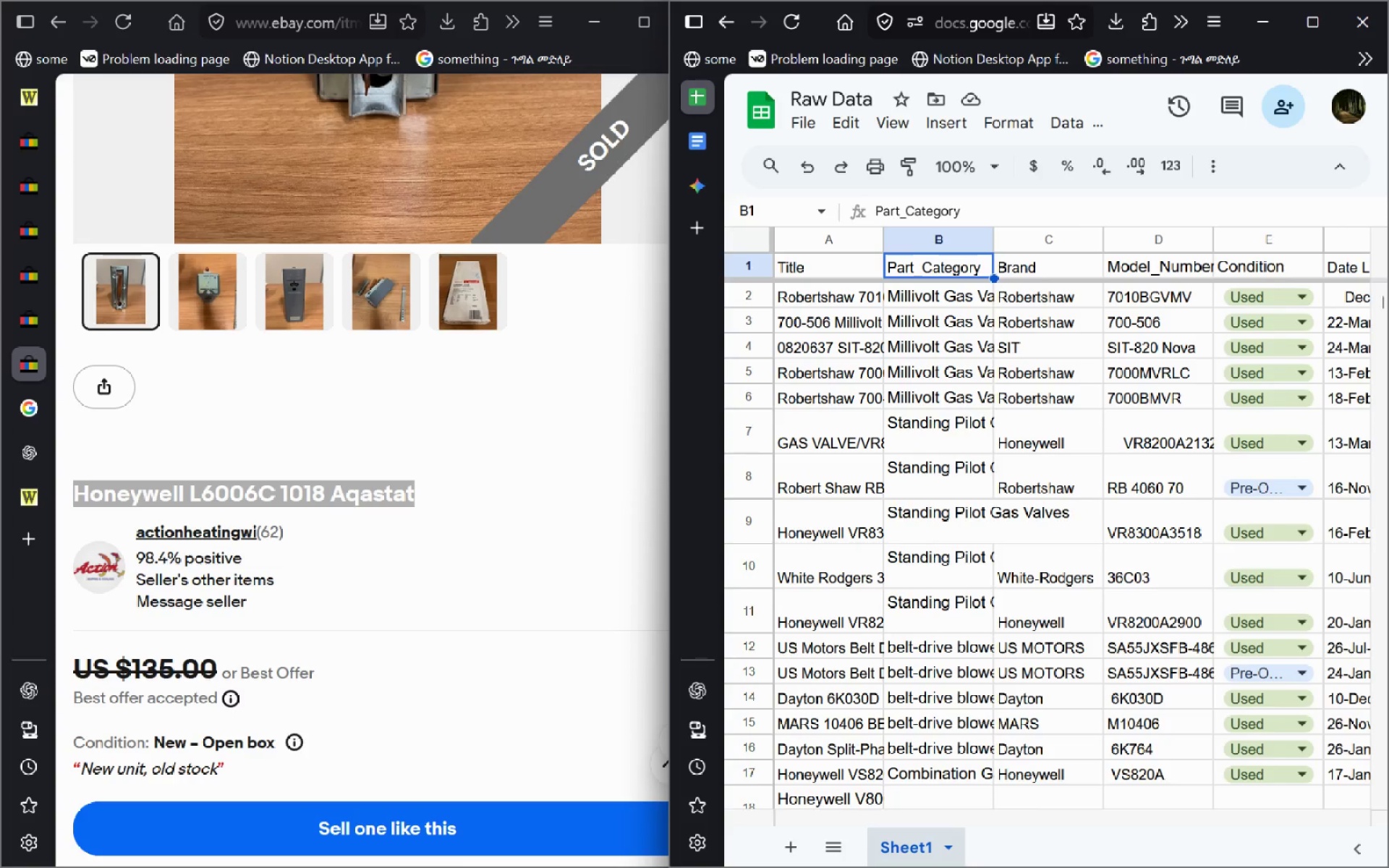 
key(ArrowUp)
 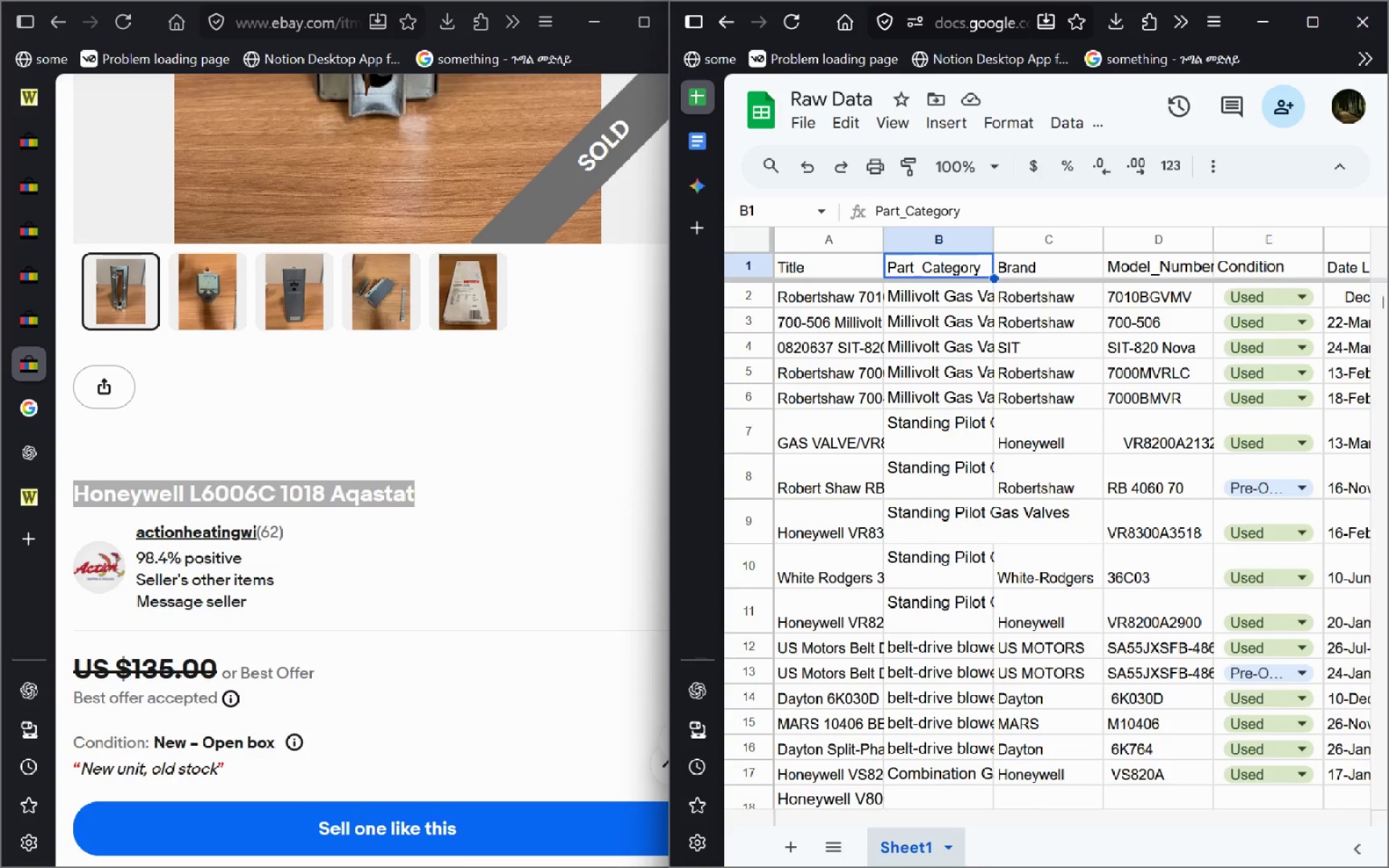 
key(ArrowUp)
 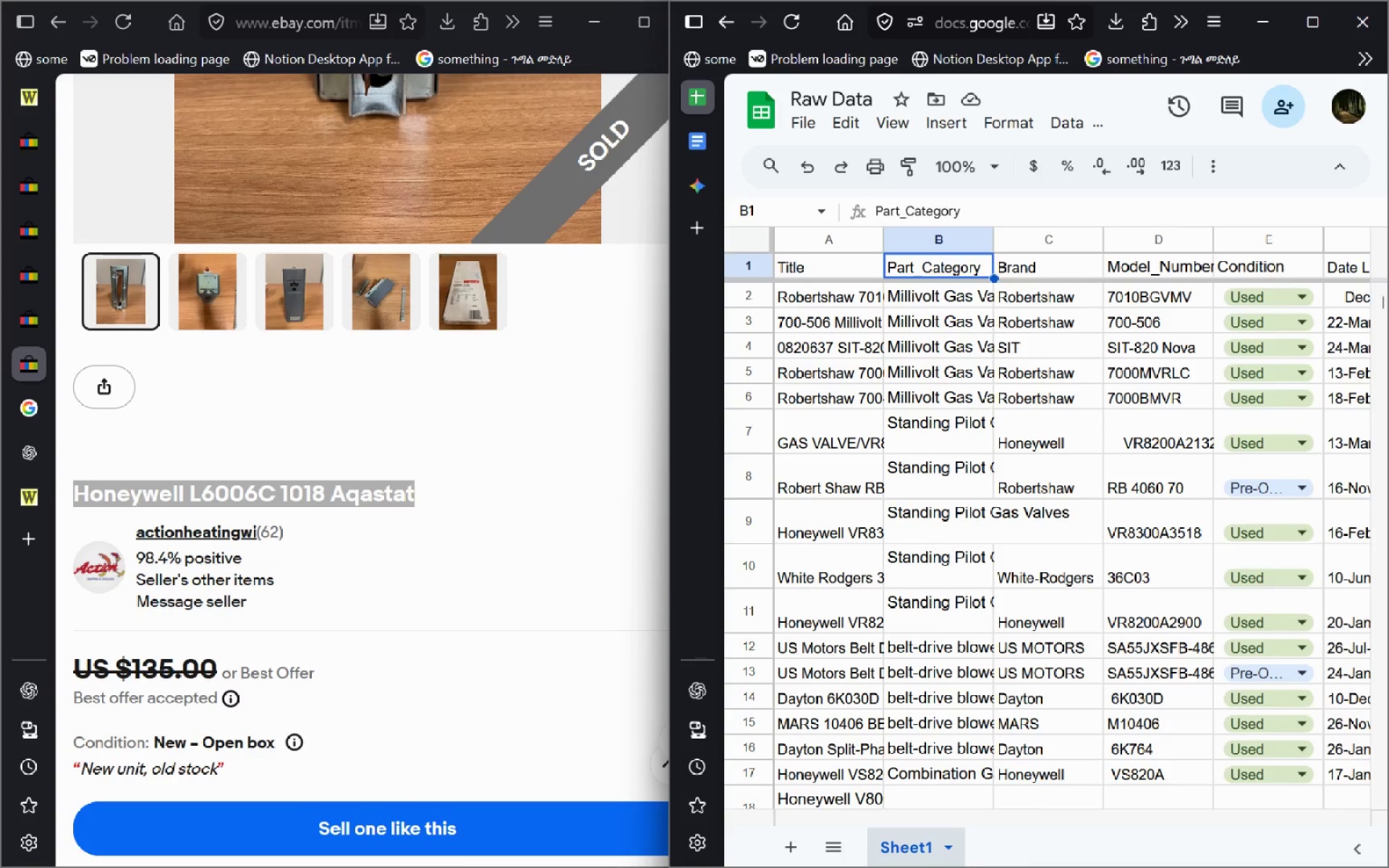 
key(ArrowDown)
 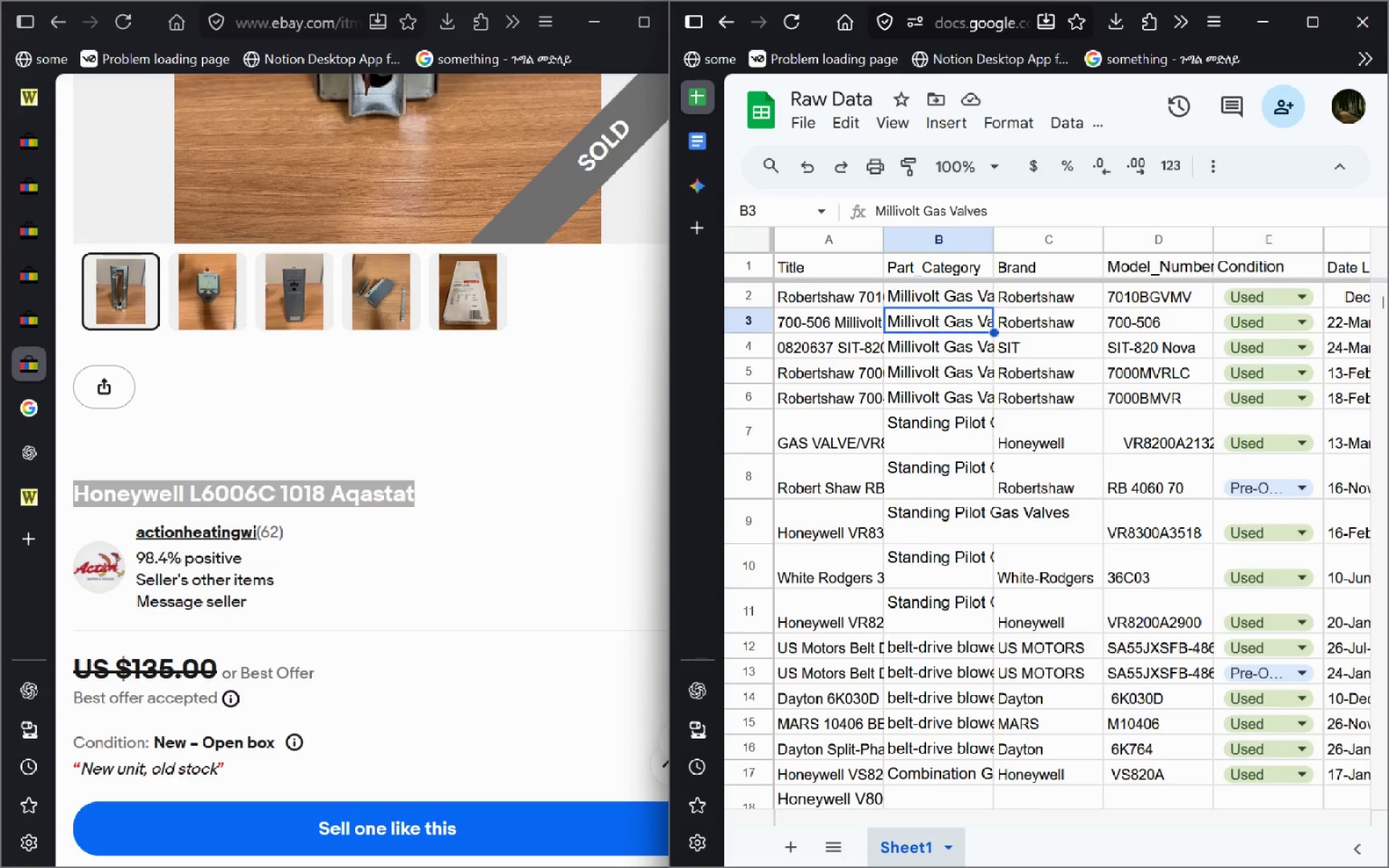 
key(ArrowDown)
 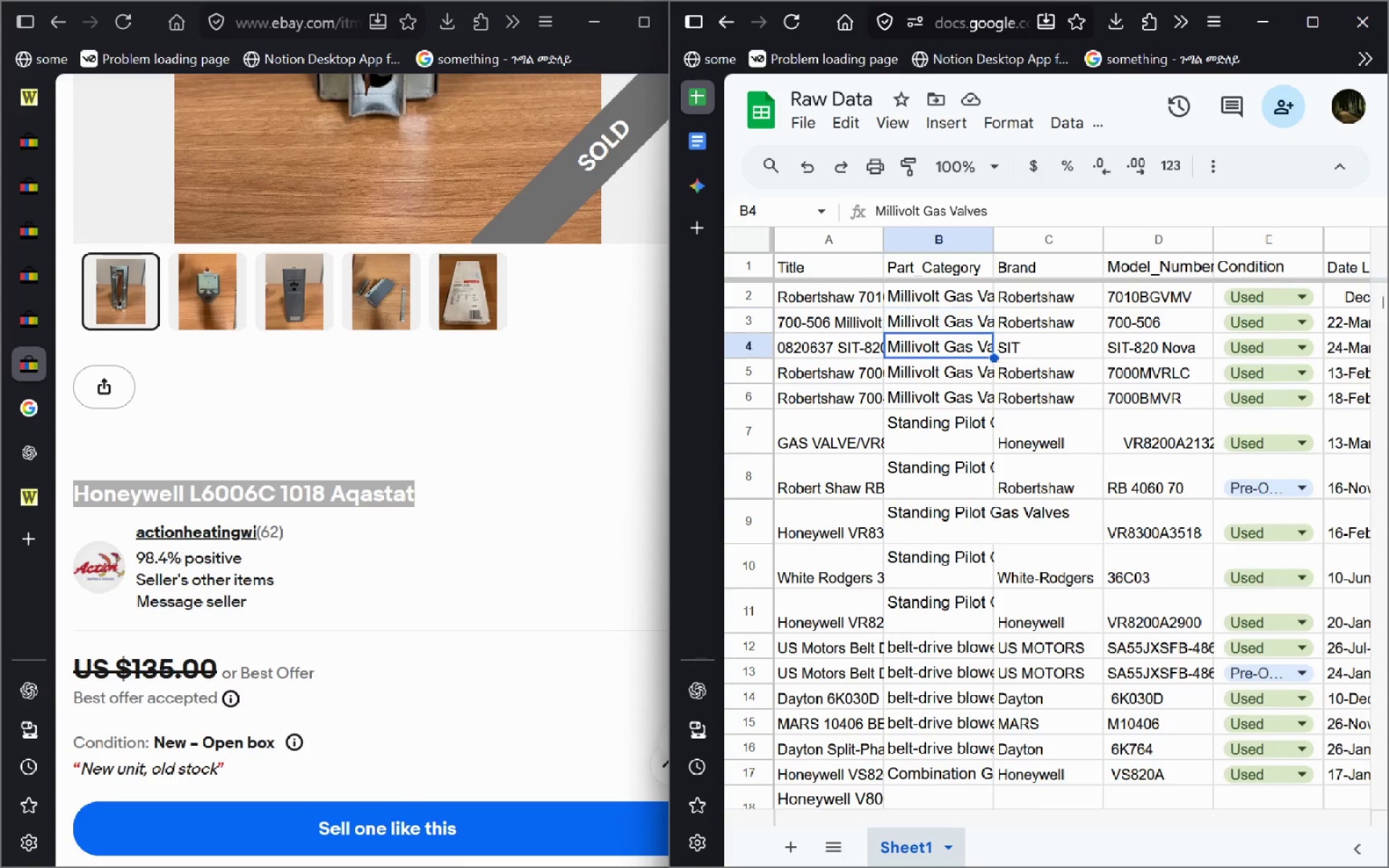 
key(ArrowDown)
 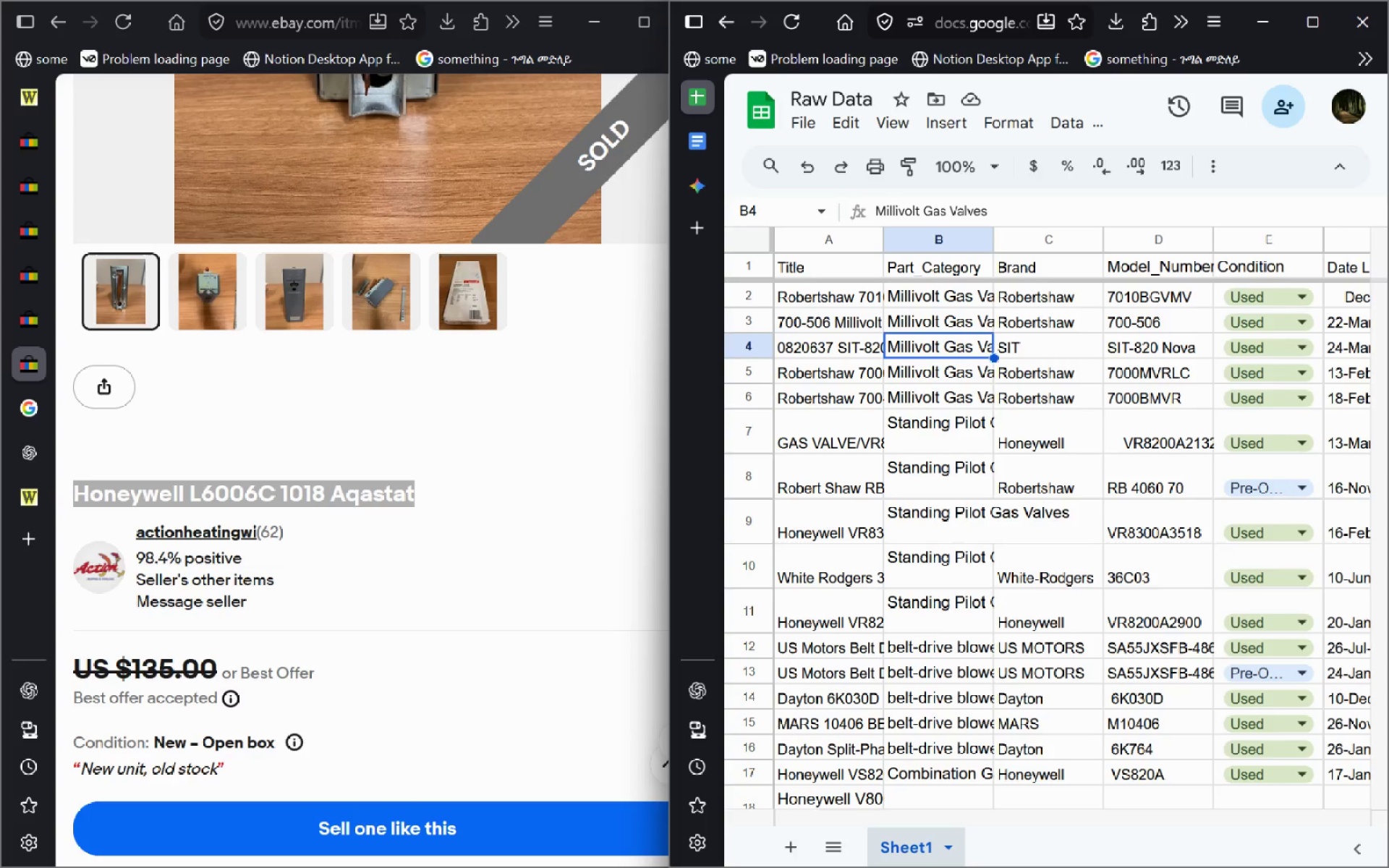 
hold_key(key=ArrowDown, duration=1.5)
 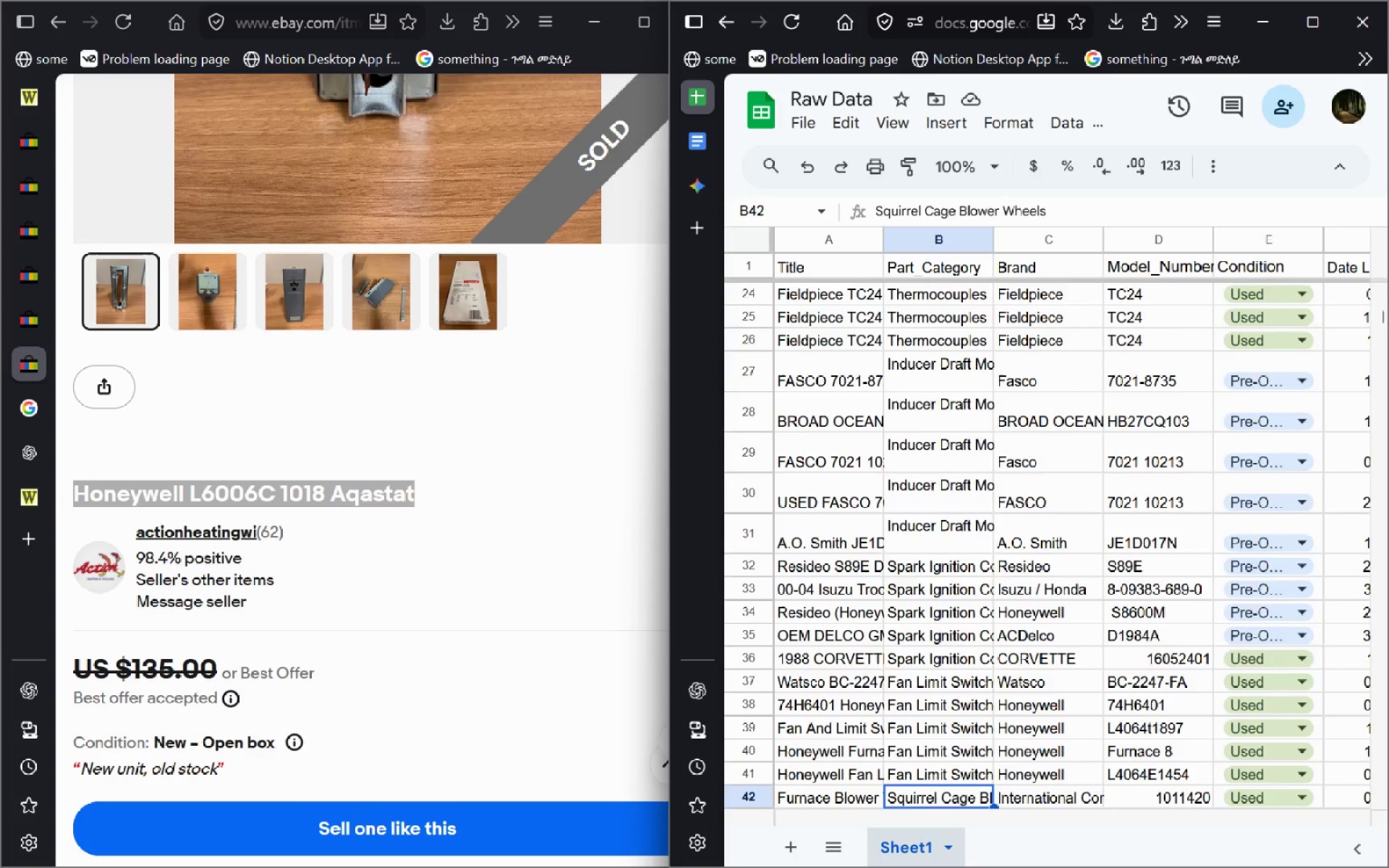 
hold_key(key=ArrowDown, duration=1.5)
 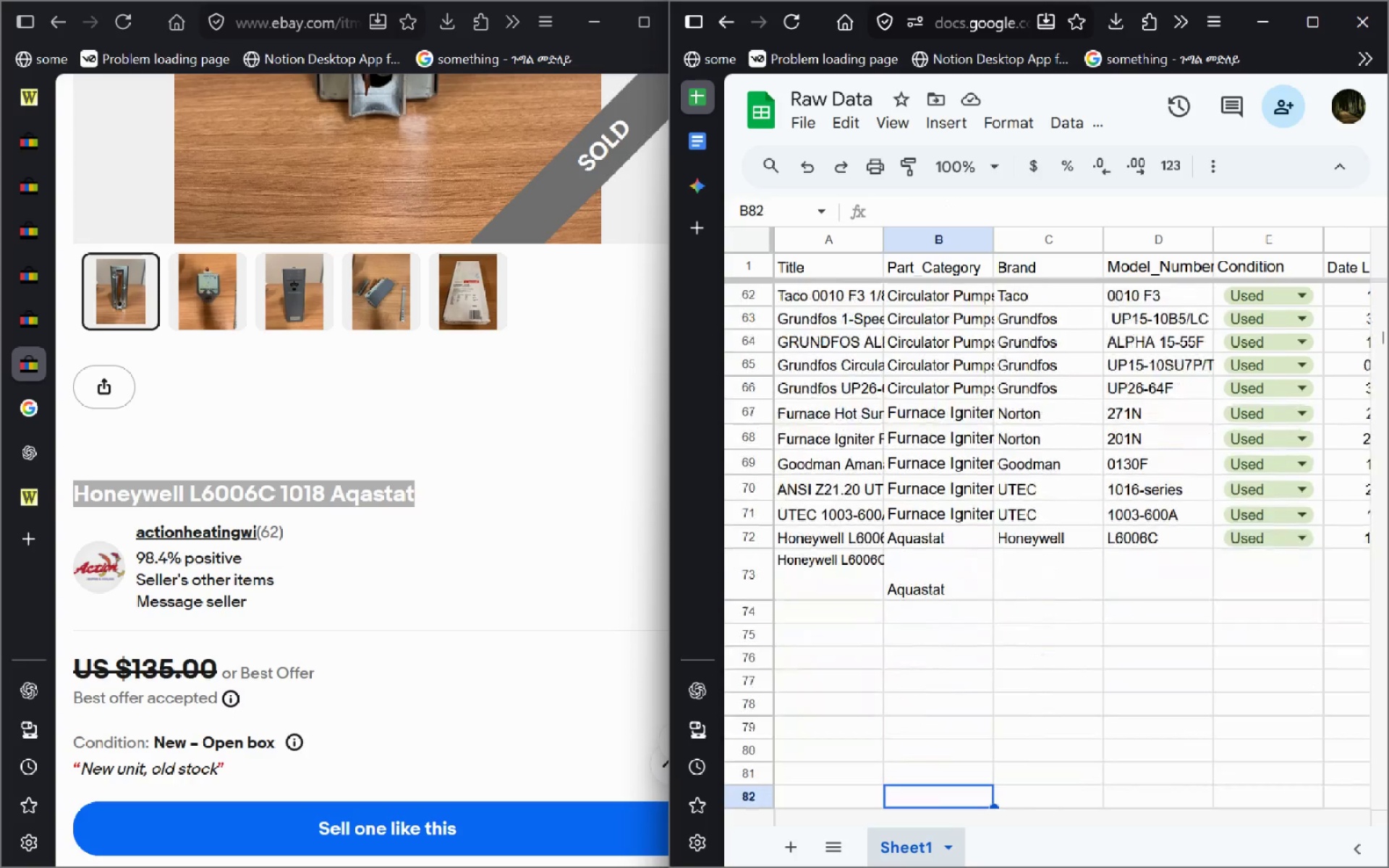 
hold_key(key=ArrowDown, duration=0.77)
 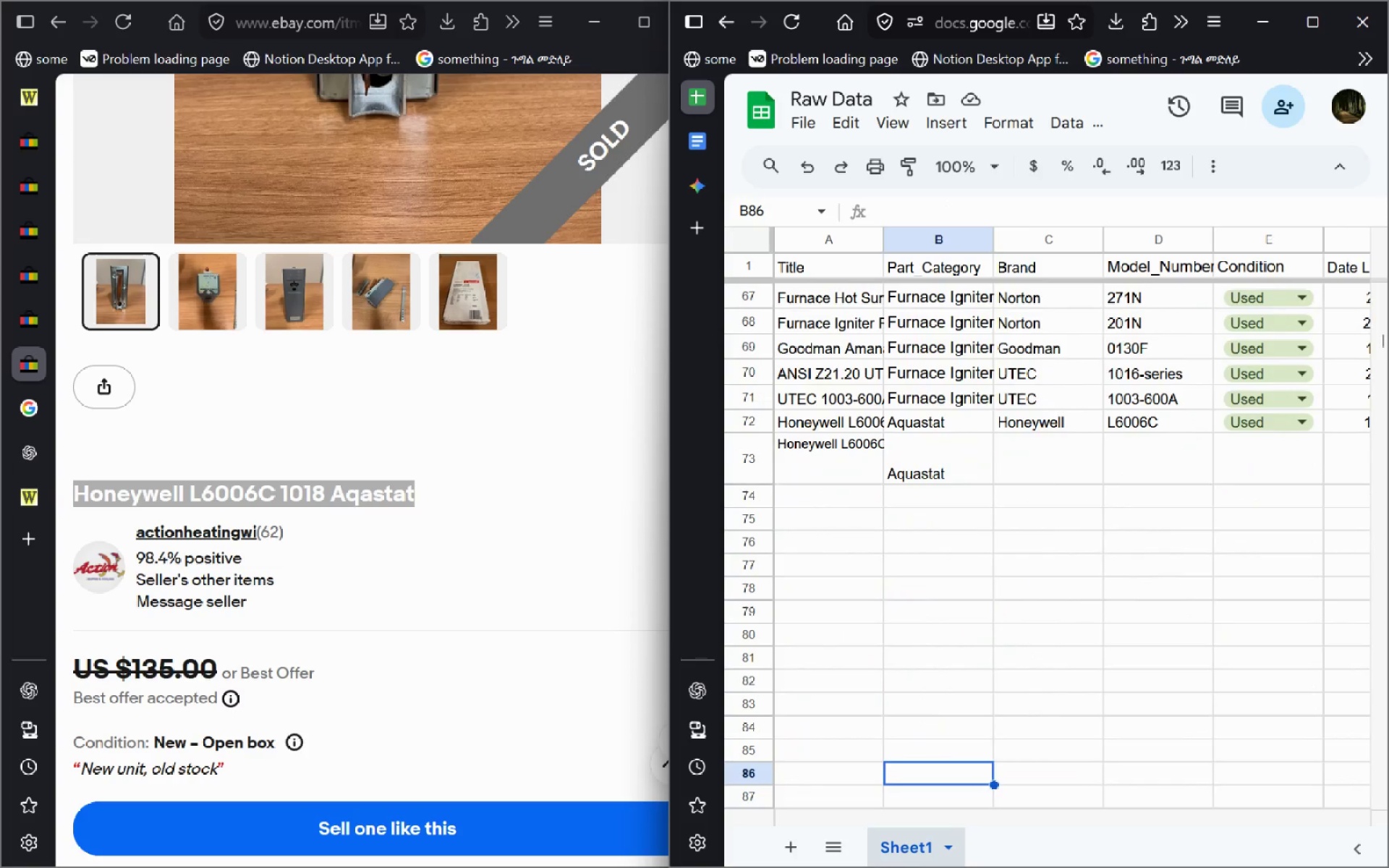 
key(ArrowUp)
 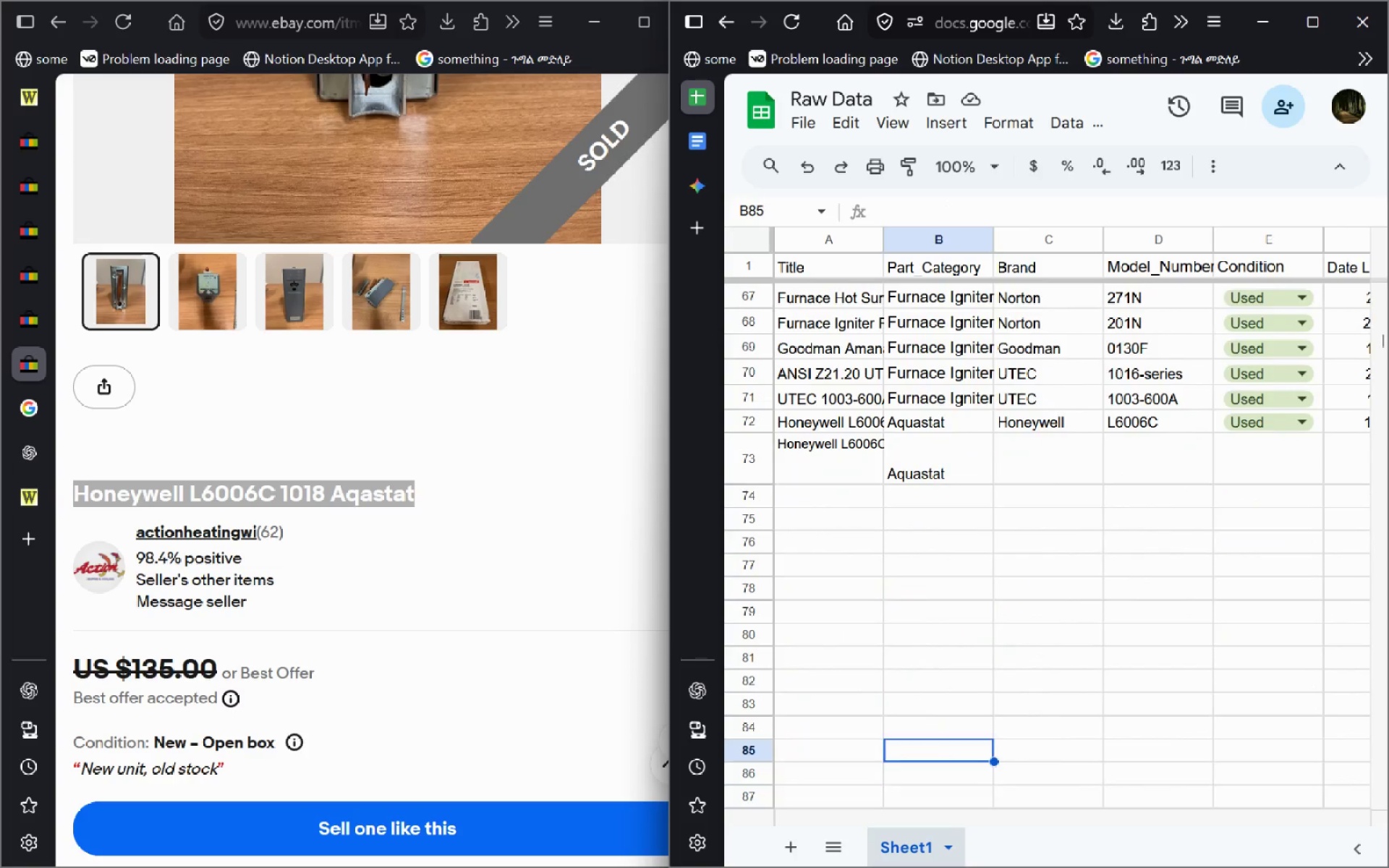 
key(ArrowUp)
 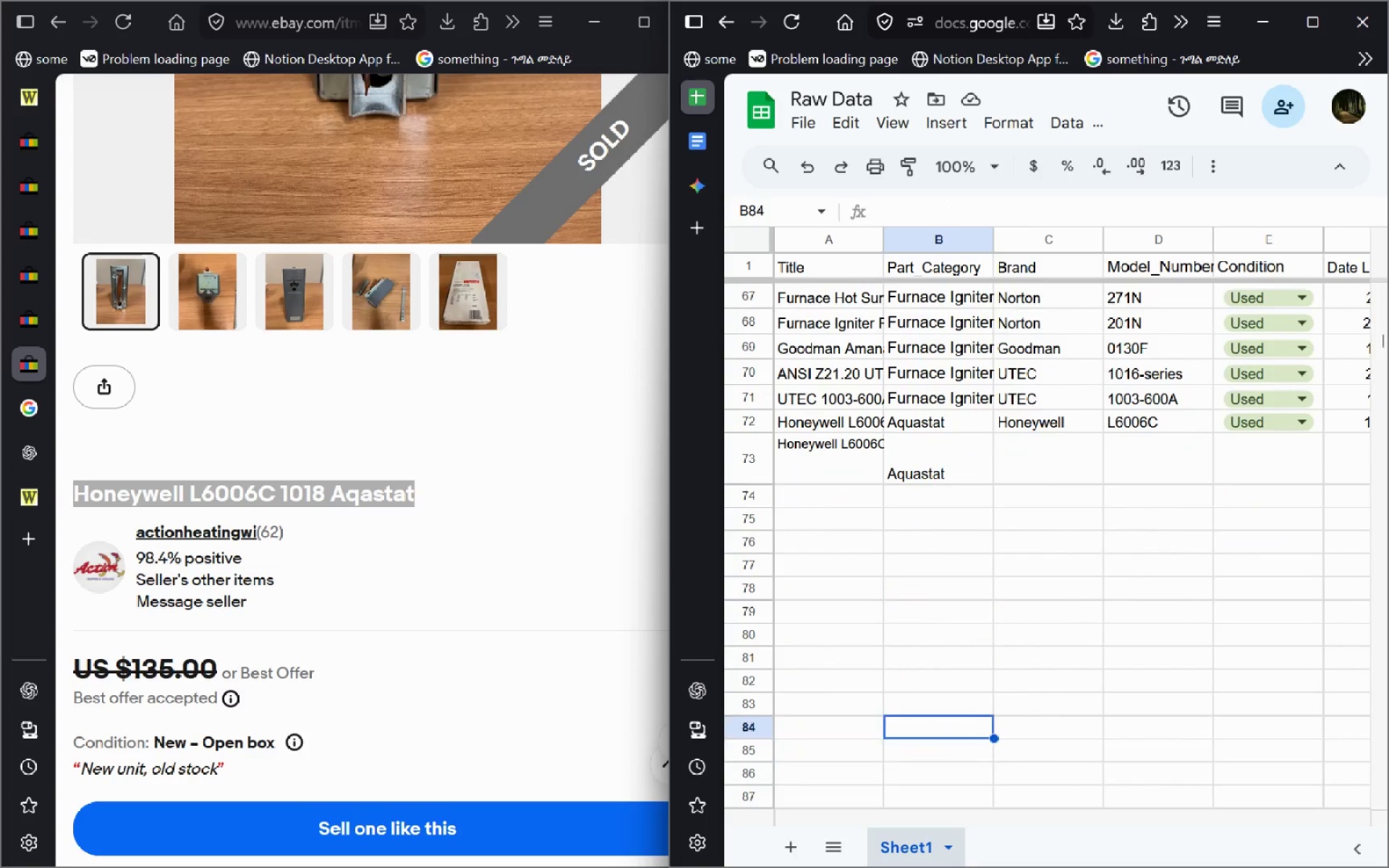 
hold_key(key=ArrowUp, duration=0.98)
 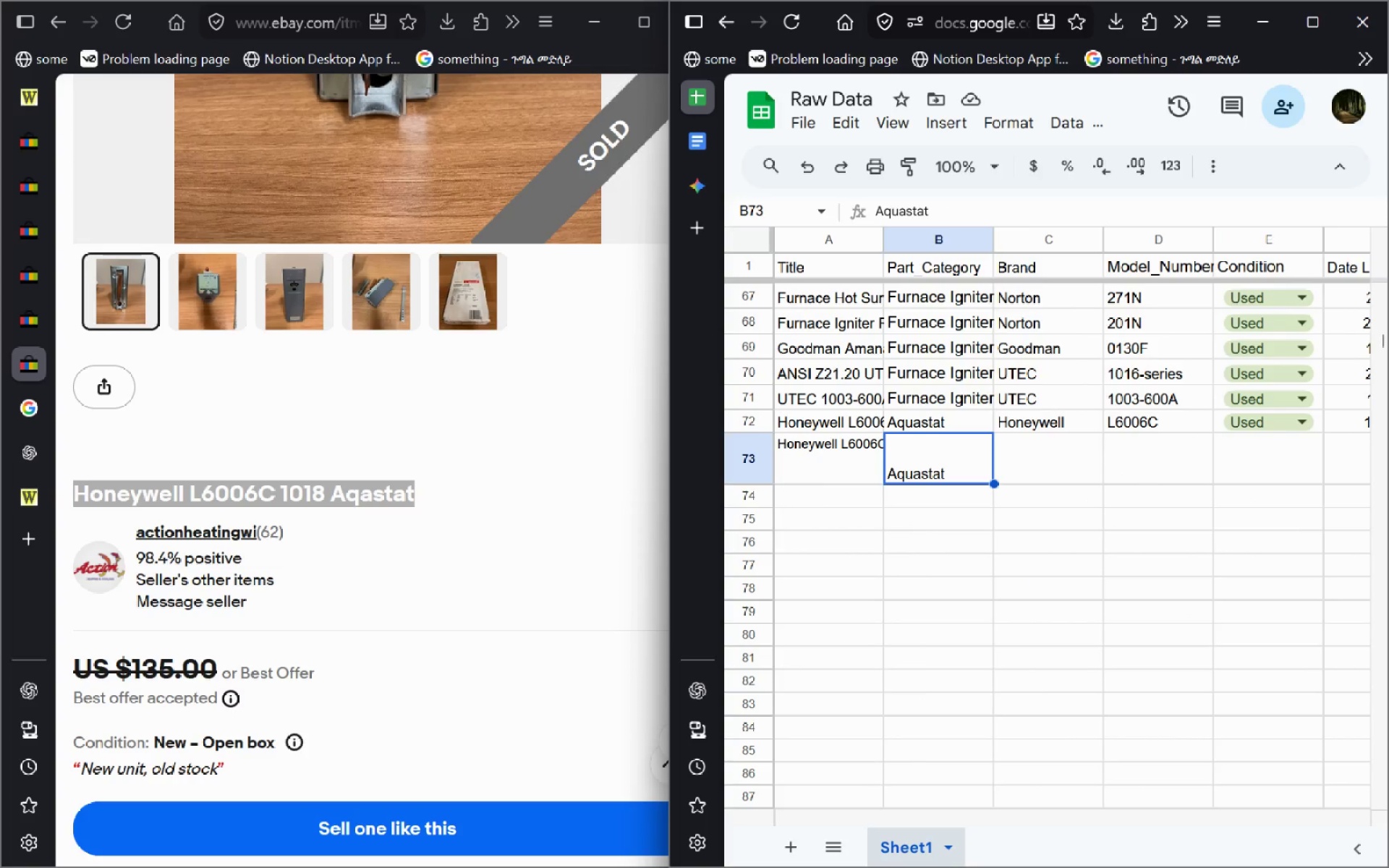 
key(ArrowUp)
 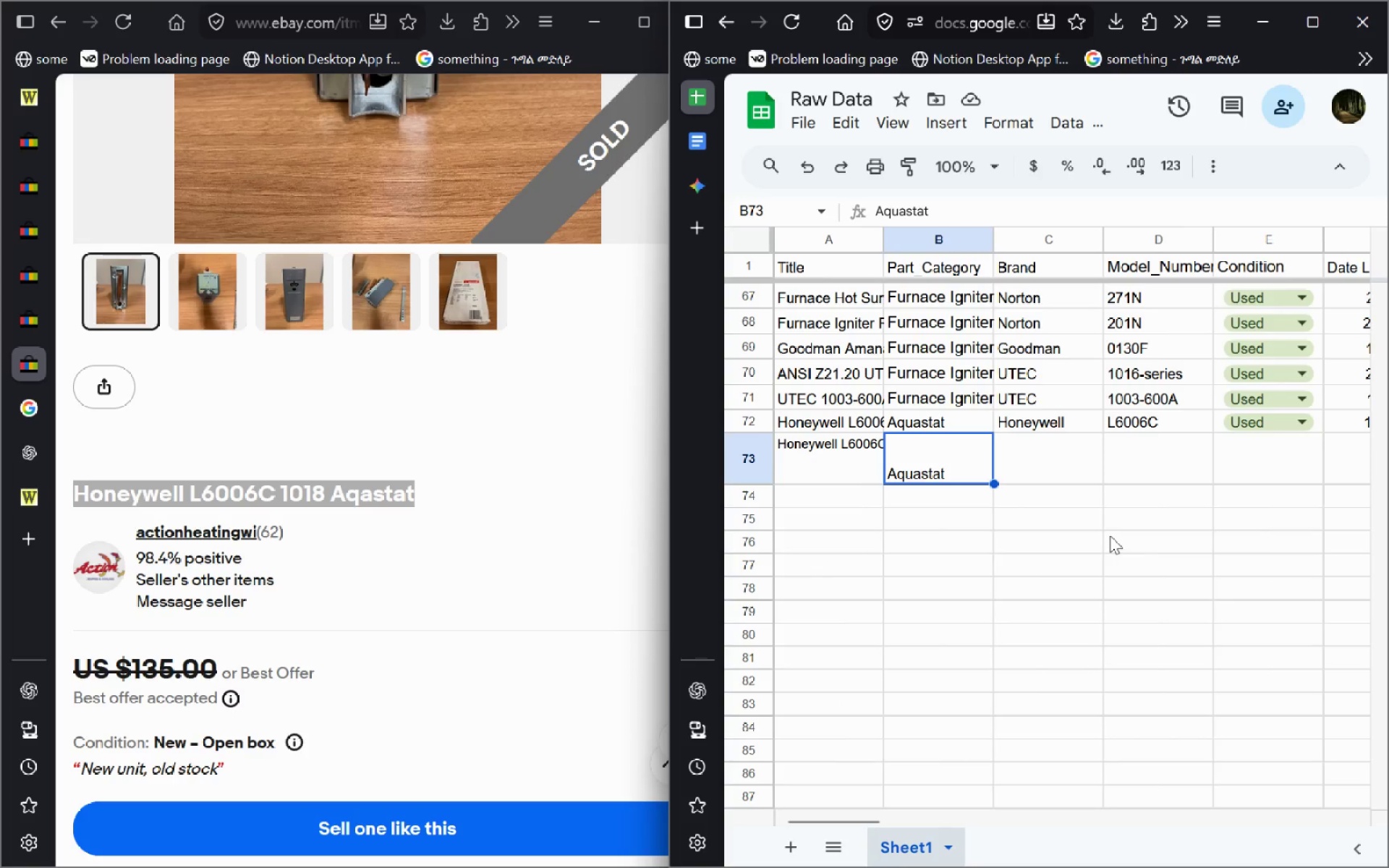 
wait(7.91)
 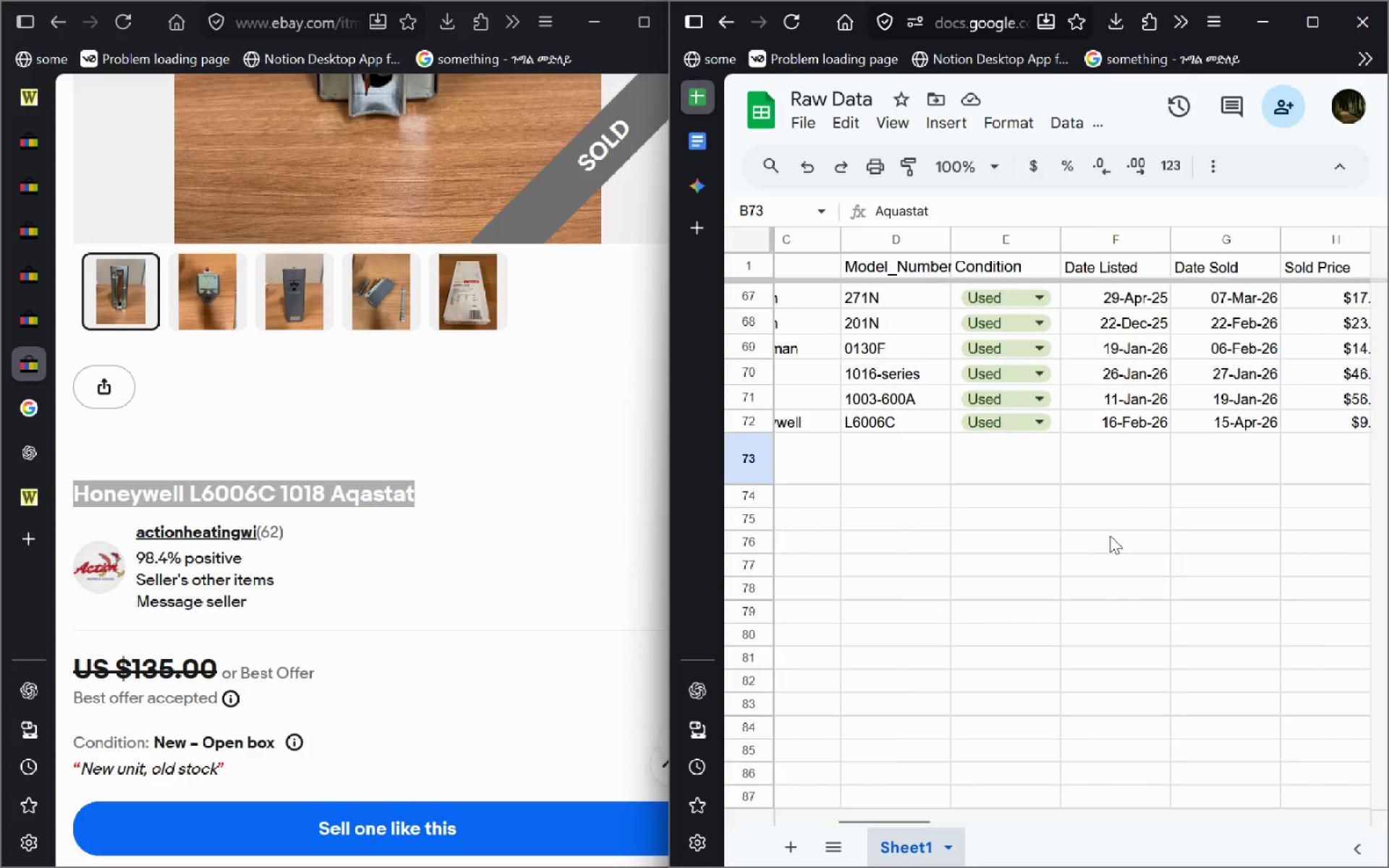 
left_click([854, 473])
 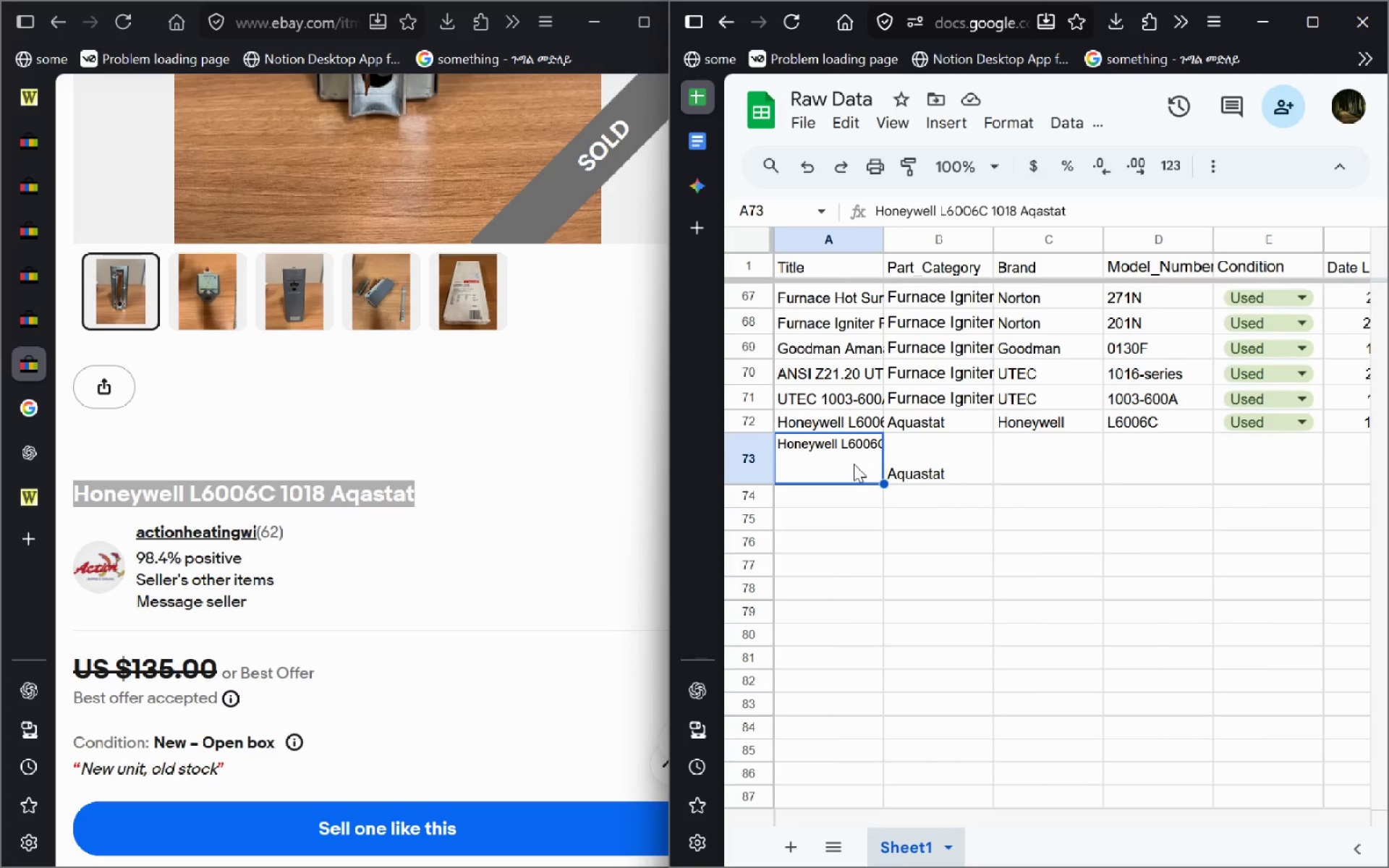 
double_click([854, 464])
 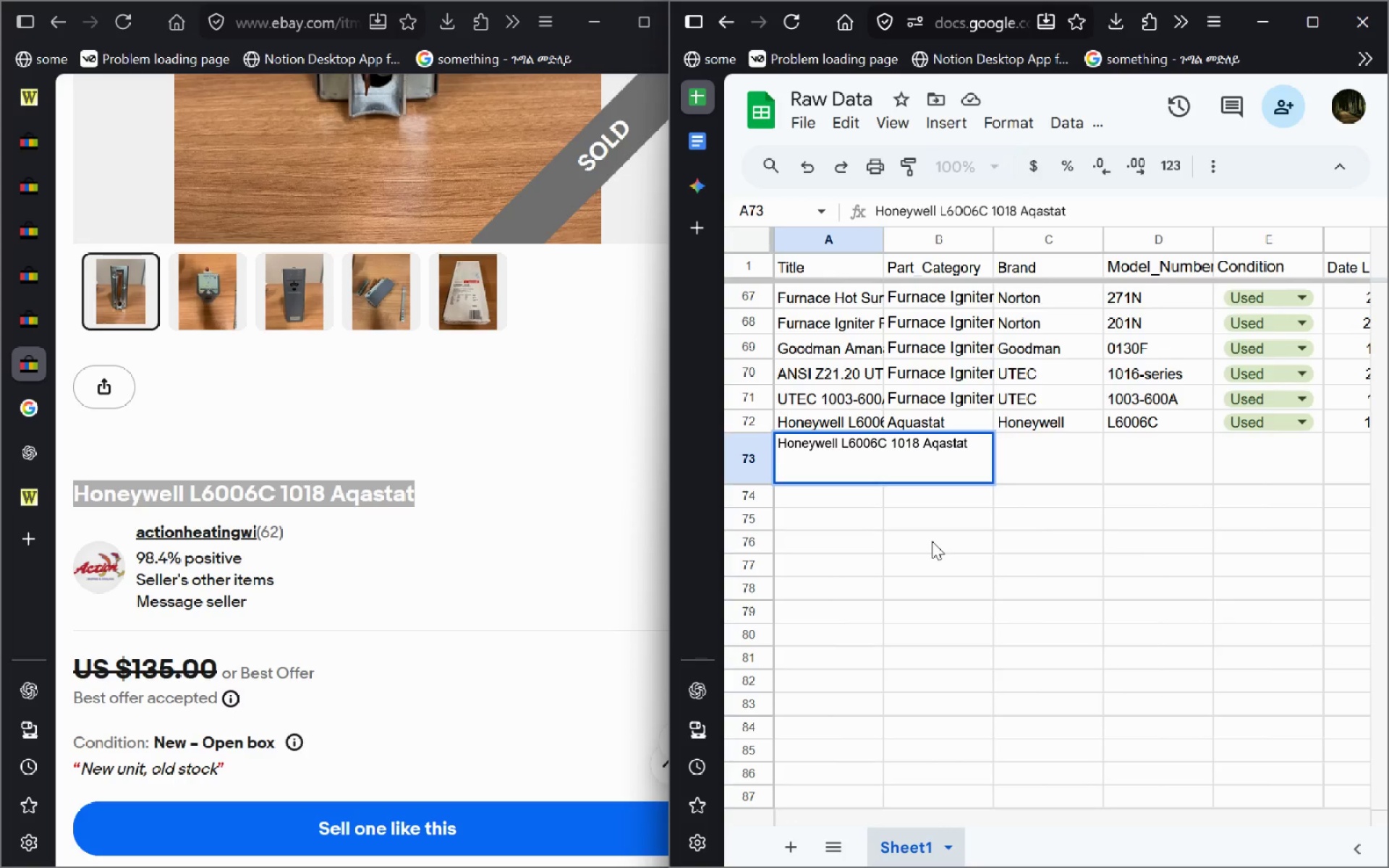 
left_click([932, 541])
 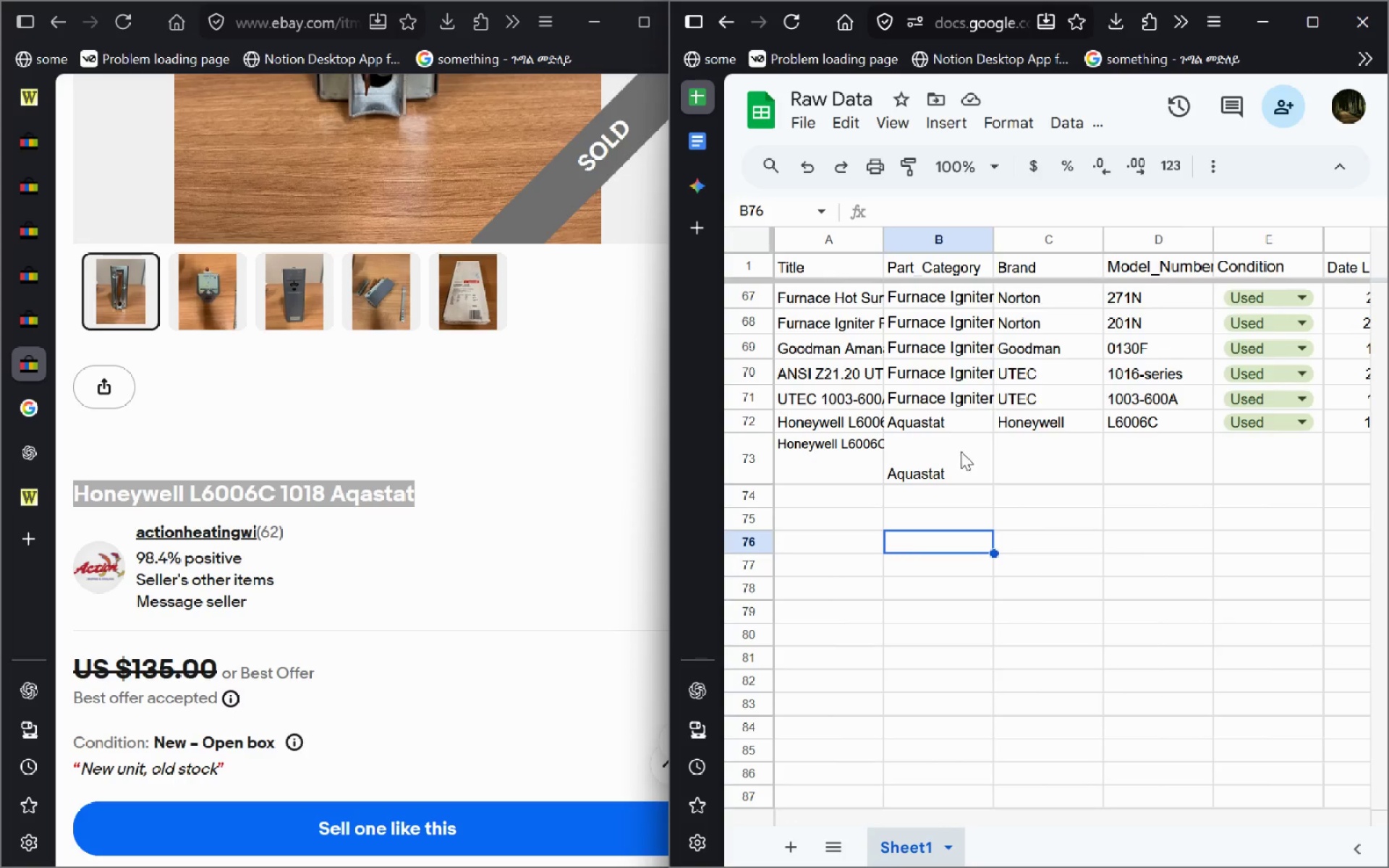 
left_click([1056, 475])
 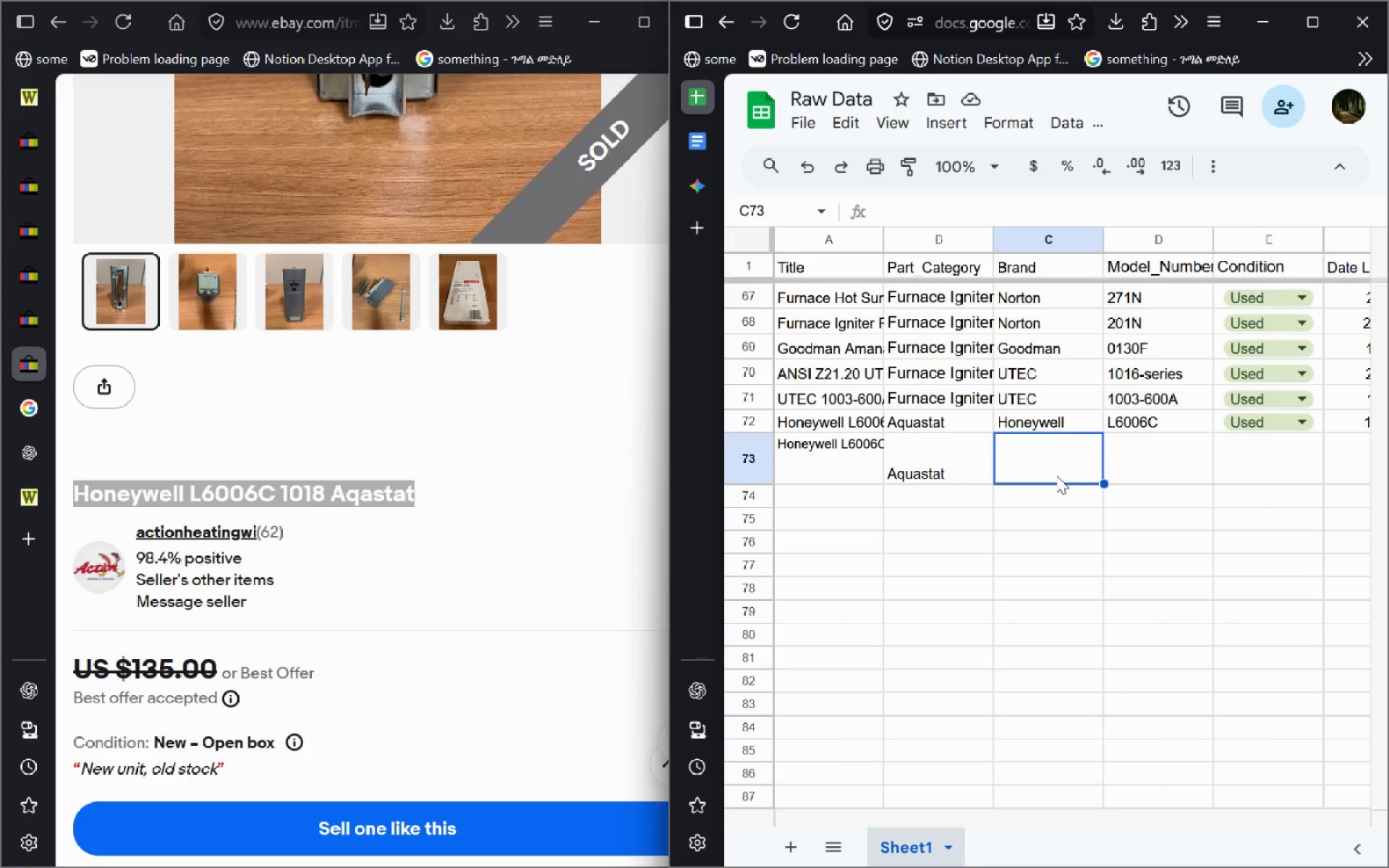 
left_click([1056, 475])
 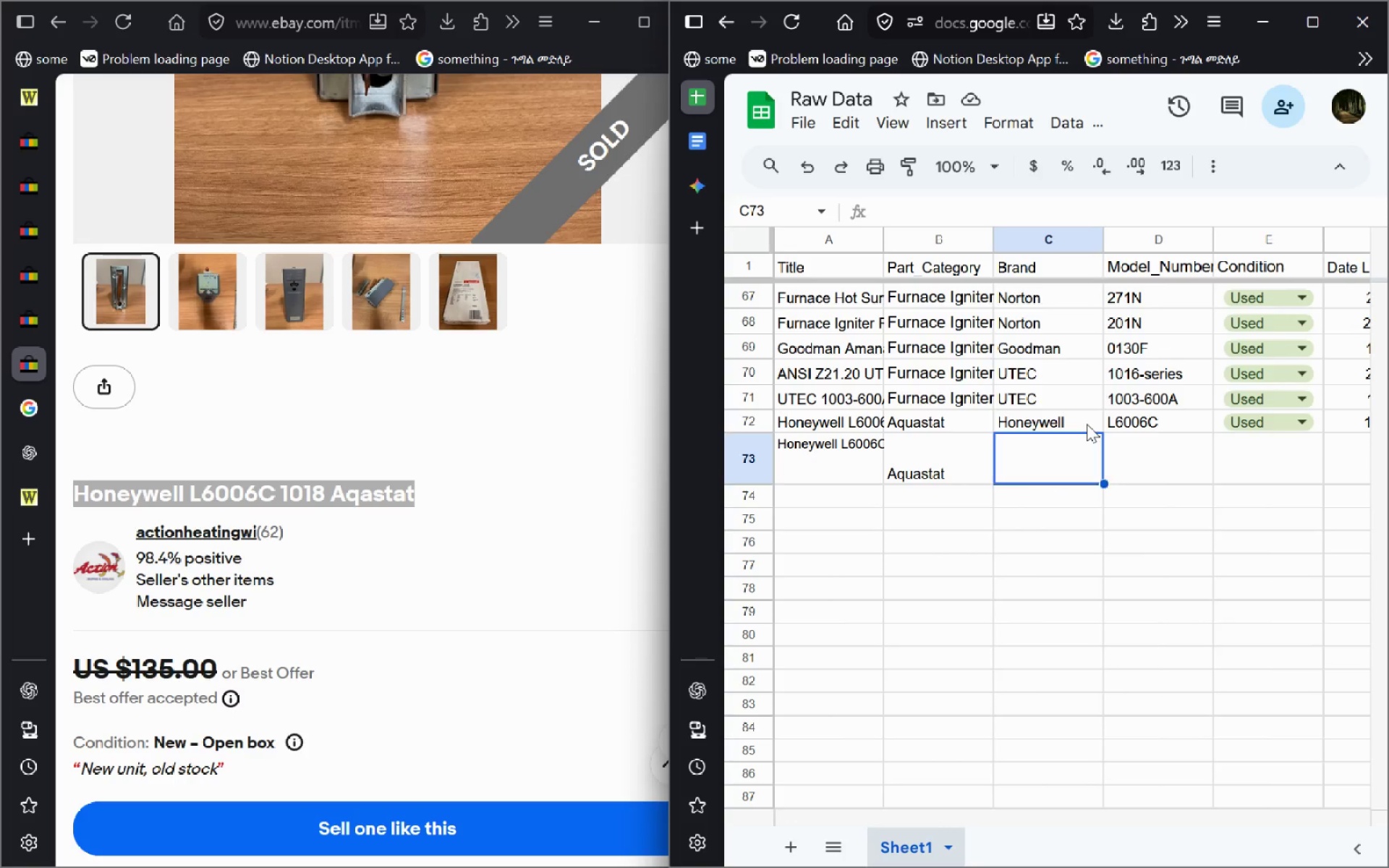 
left_click_drag(start_coordinate=[1087, 424], to_coordinate=[1094, 425])
 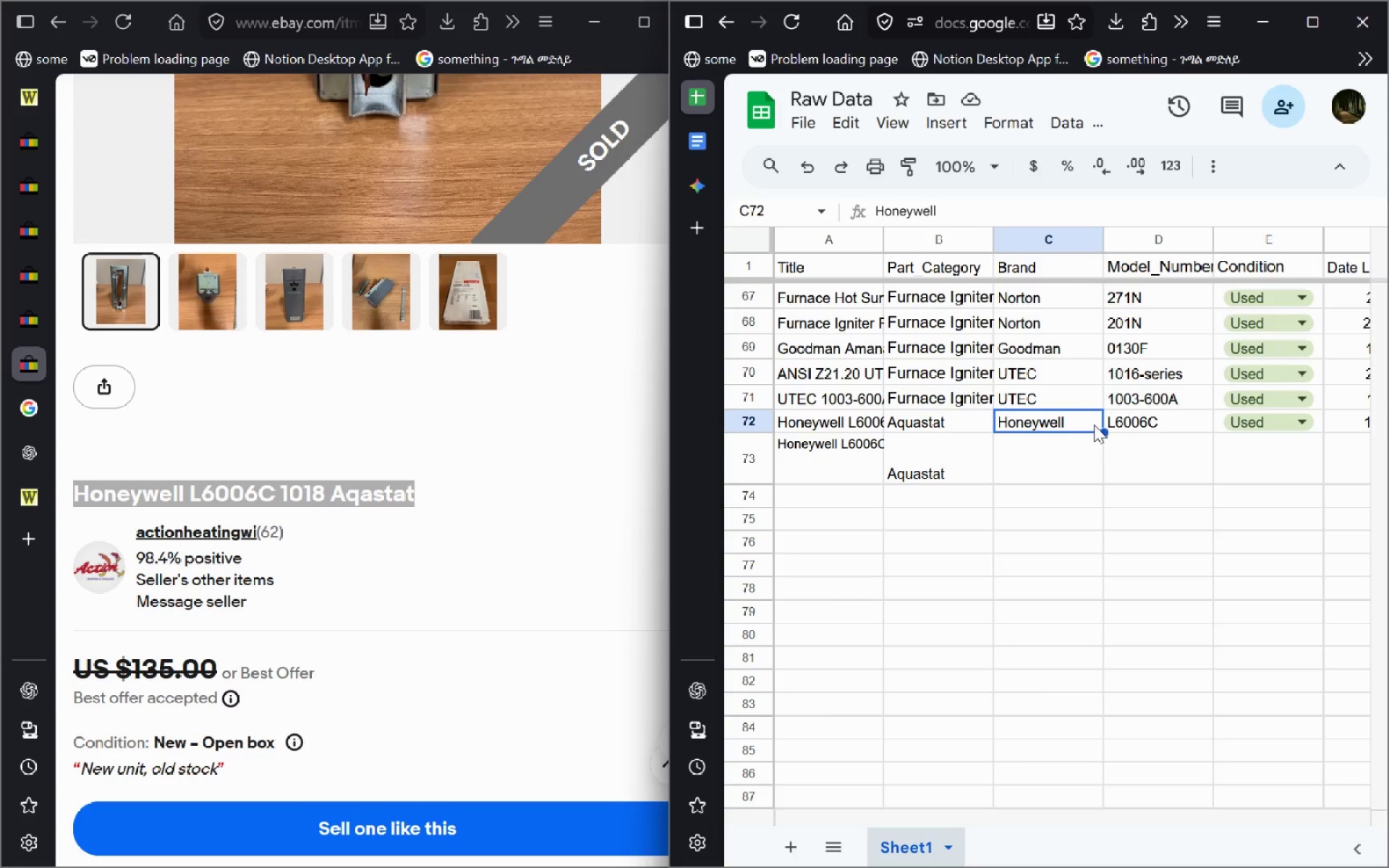 
left_click([1094, 425])
 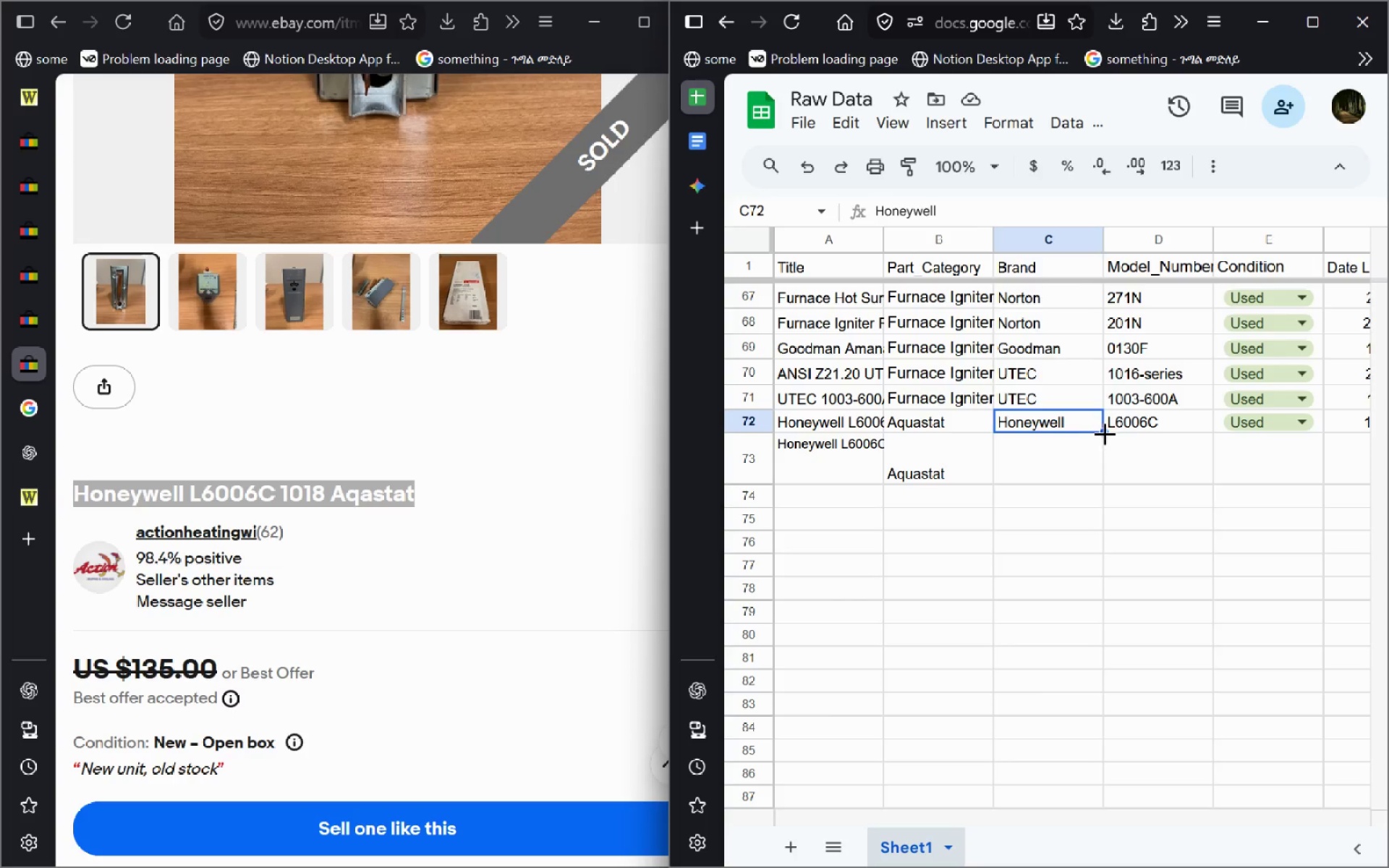 
left_click_drag(start_coordinate=[1106, 433], to_coordinate=[1095, 472])
 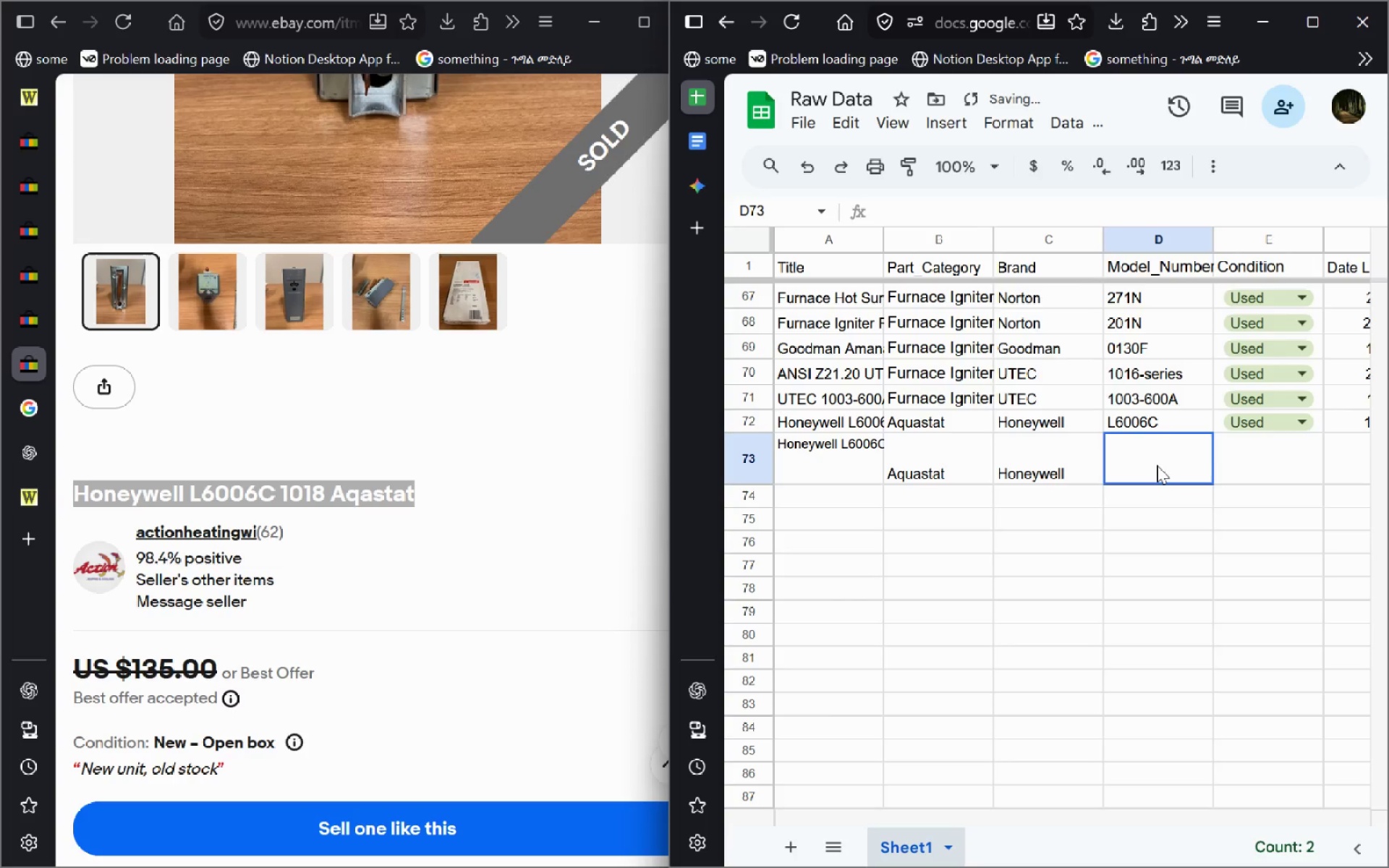 
double_click([1157, 465])
 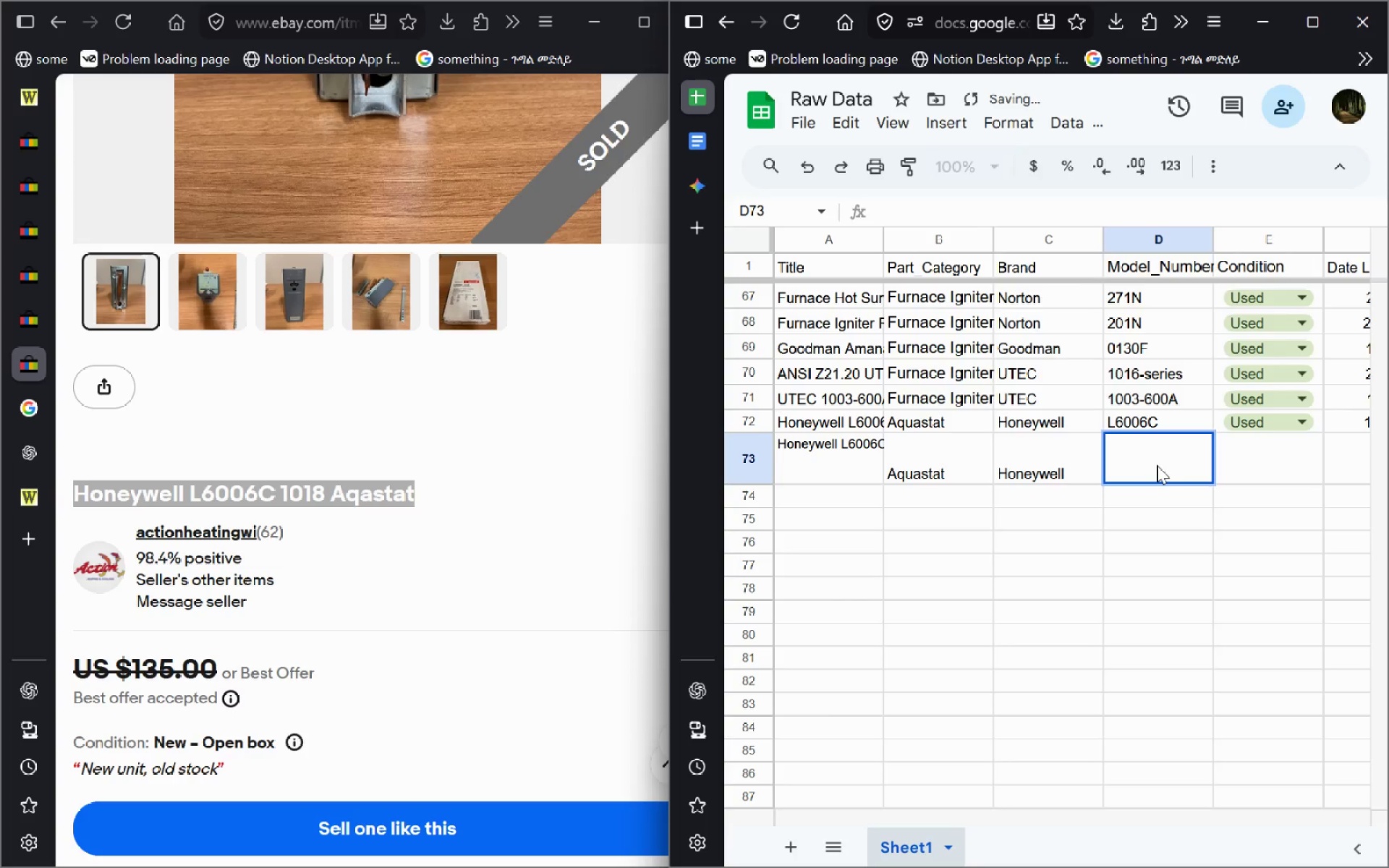 
type(L600)
 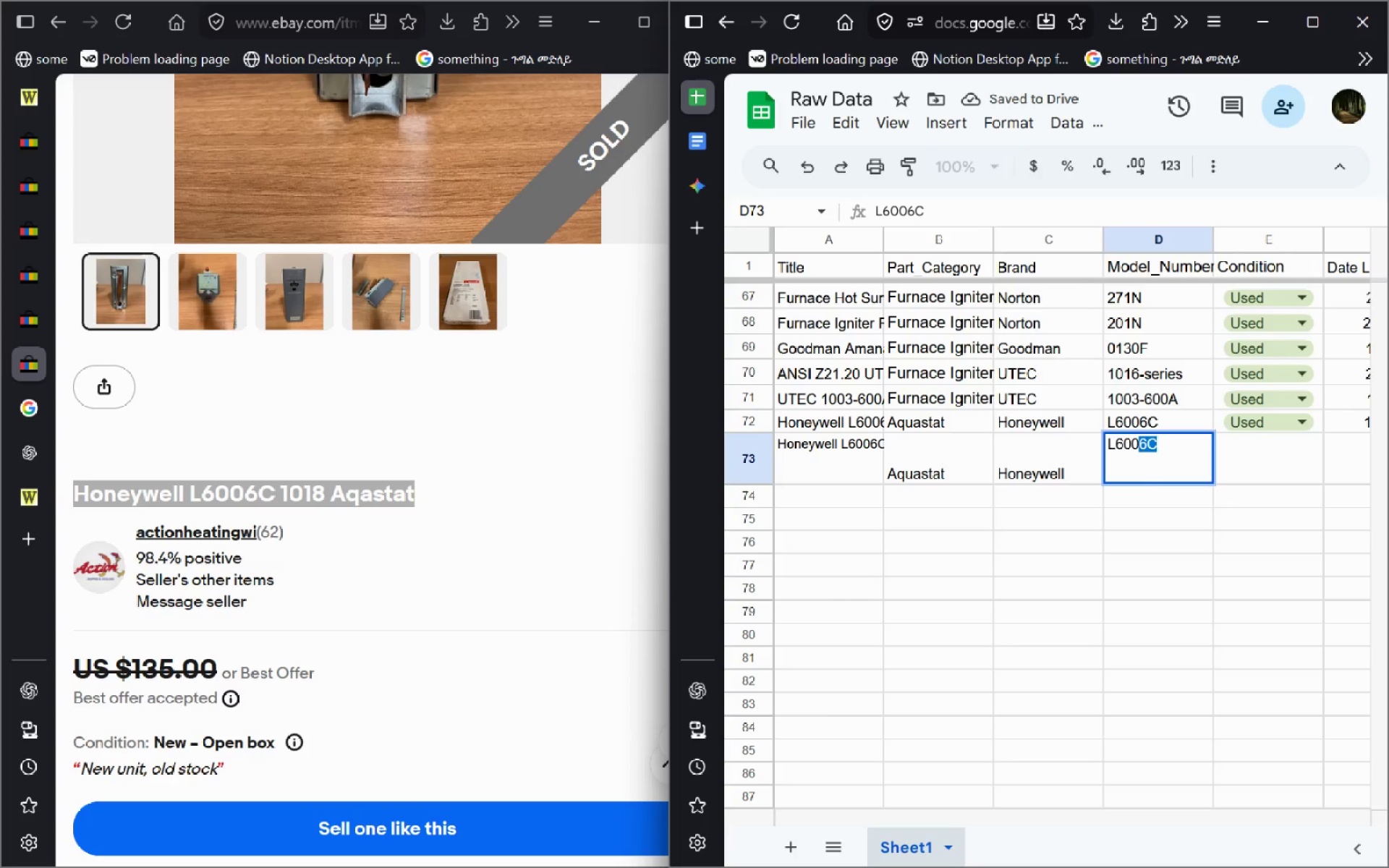 
key(ArrowRight)
 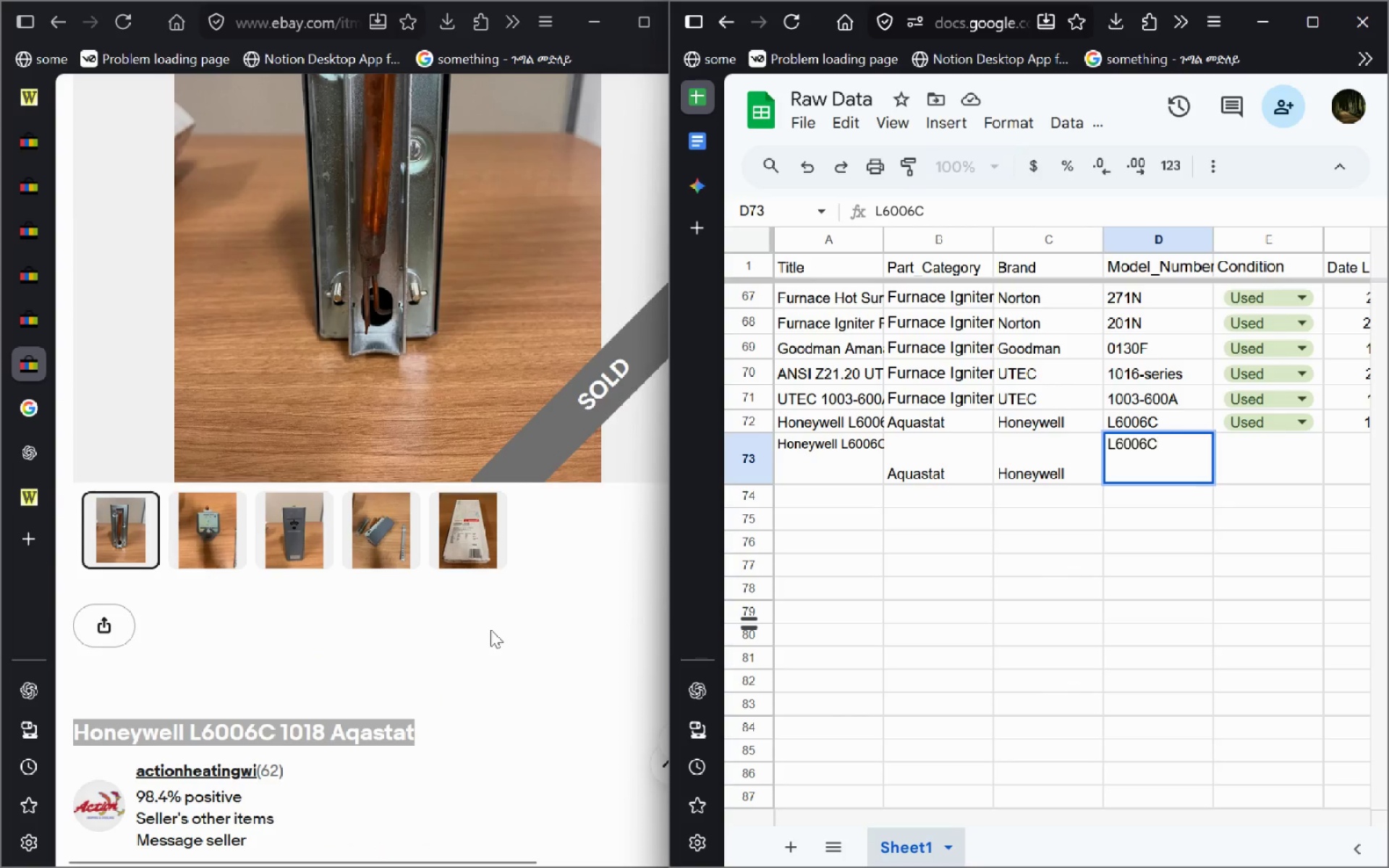 
wait(5.24)
 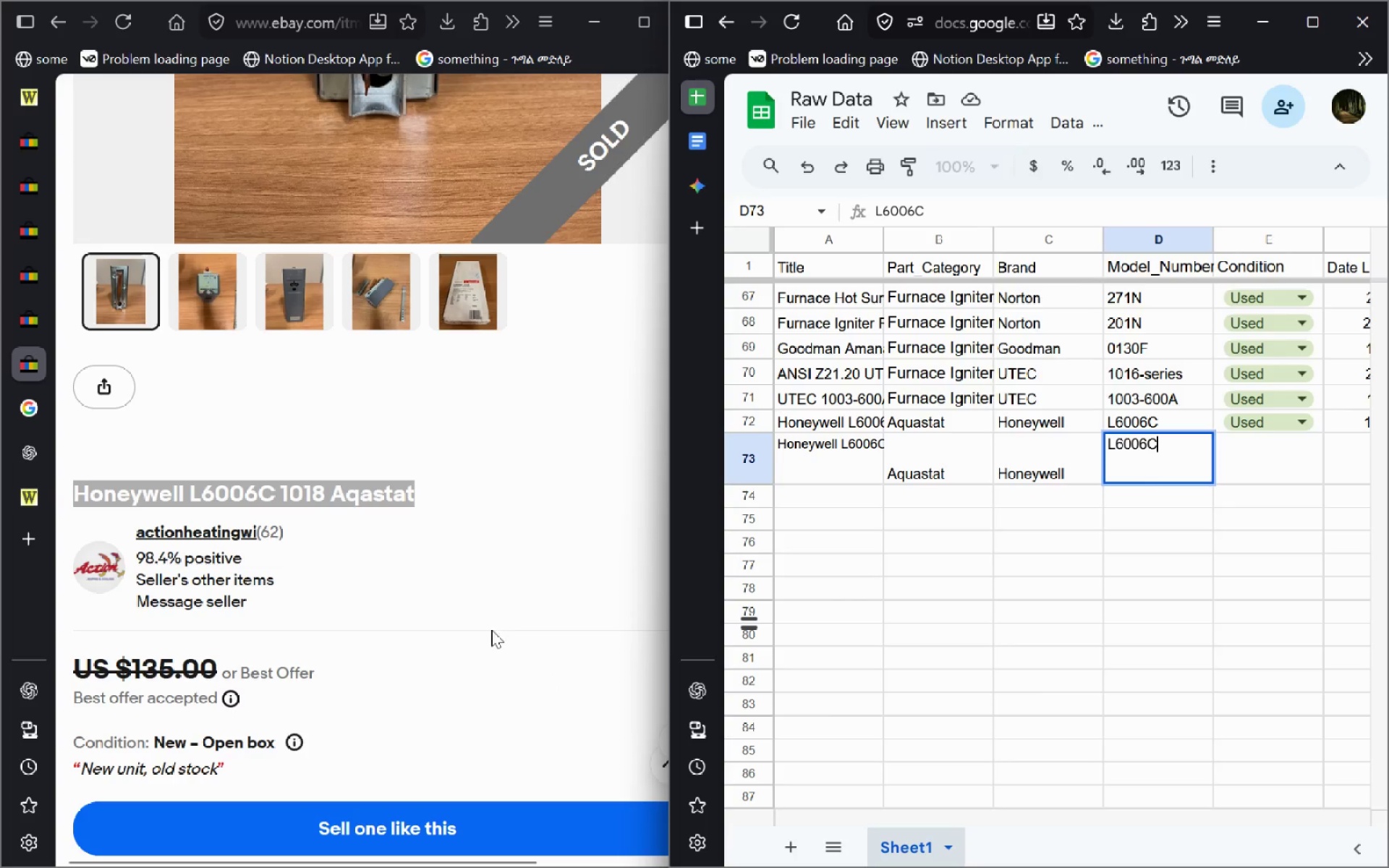 
mouse_move([1092, 562])
 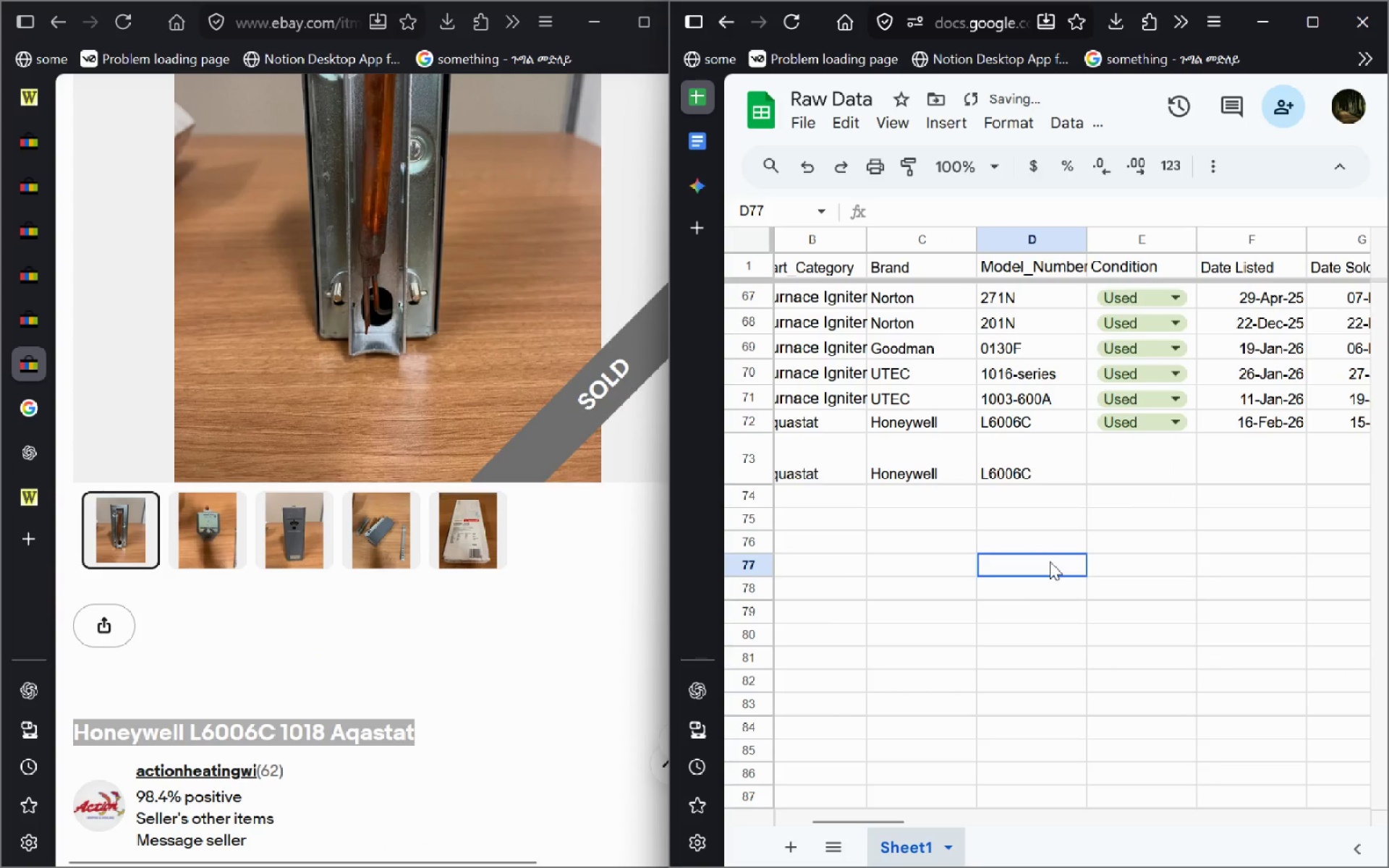 
left_click([1050, 561])
 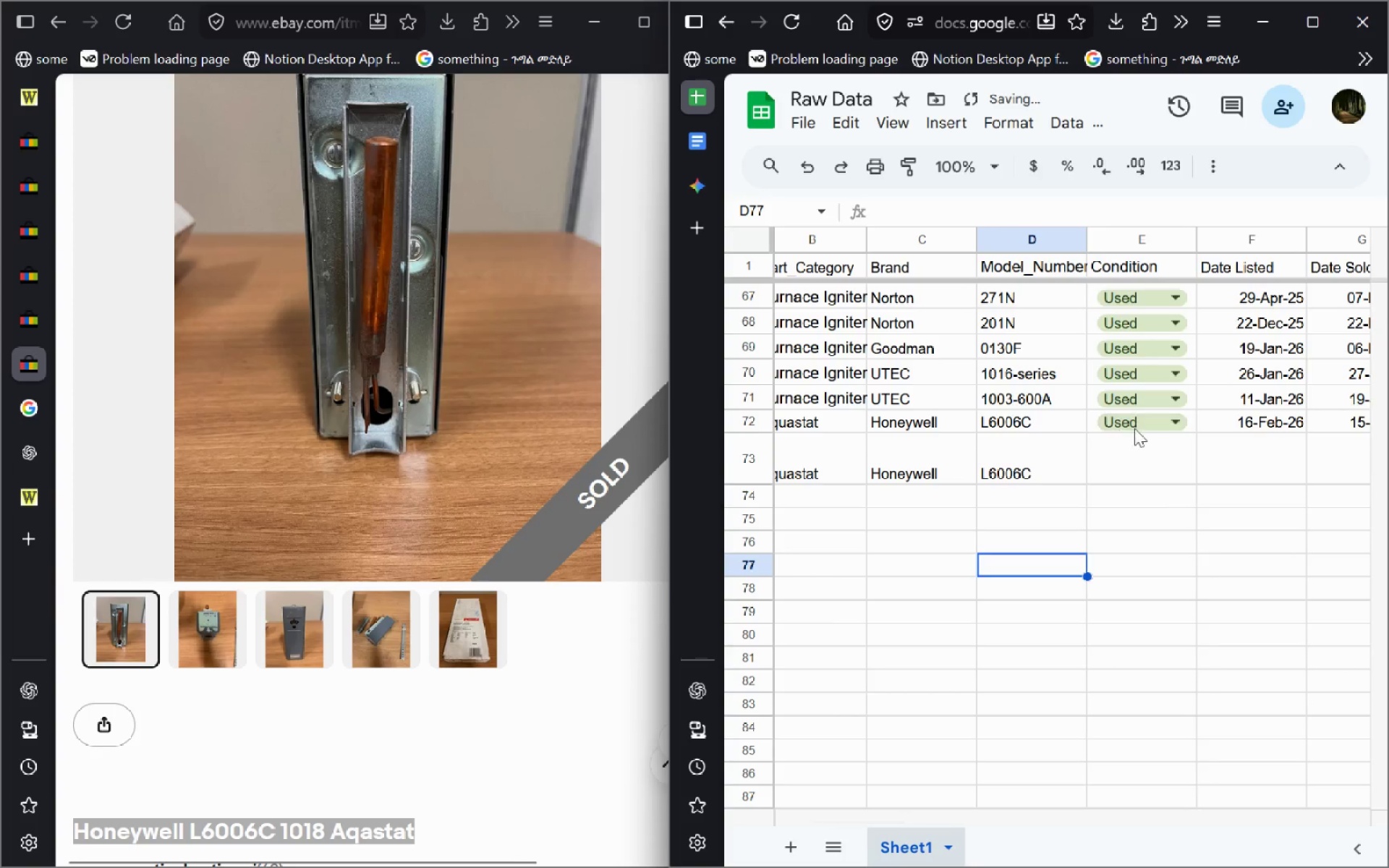 
left_click([1095, 428])
 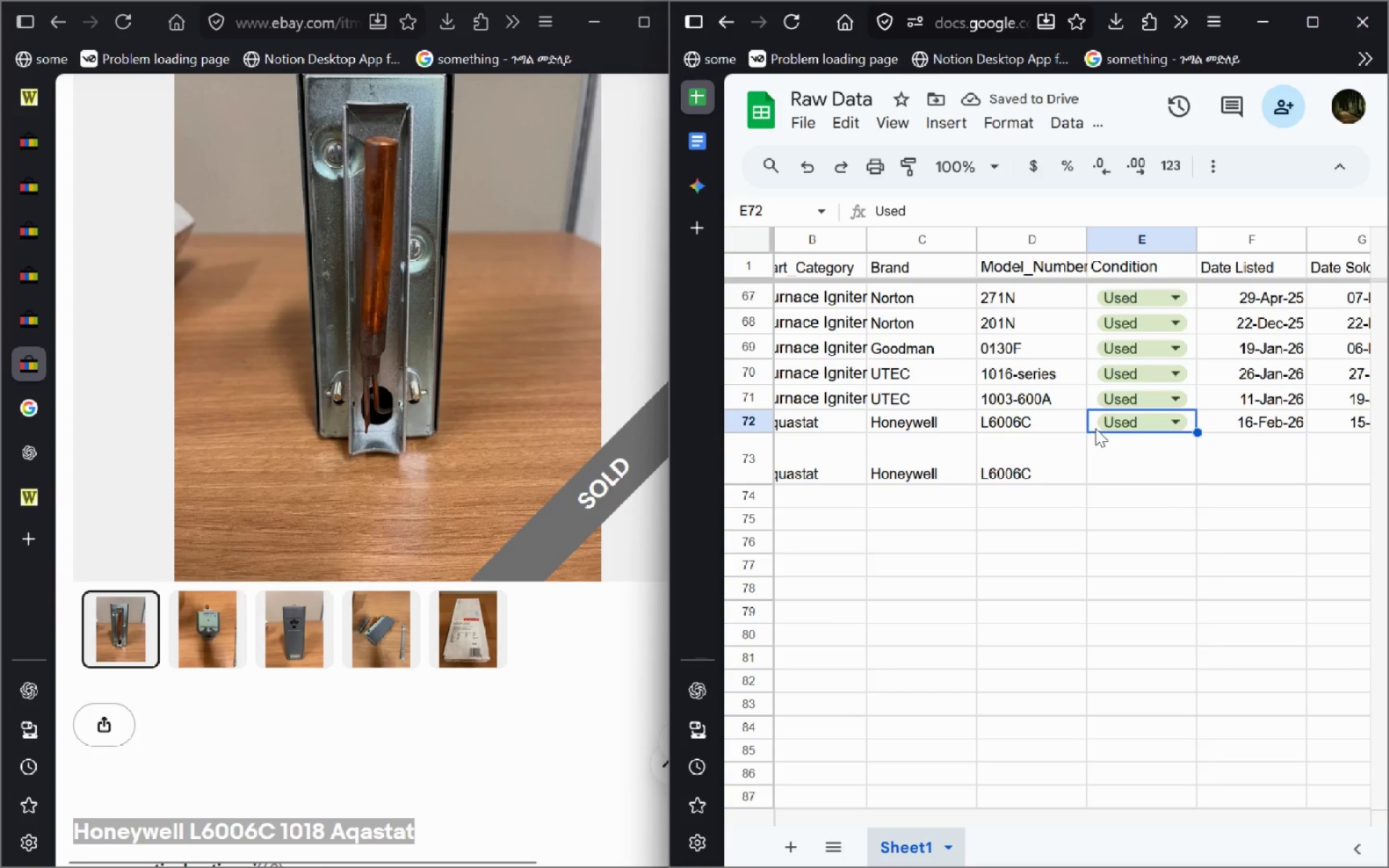 
key(Control+C)
 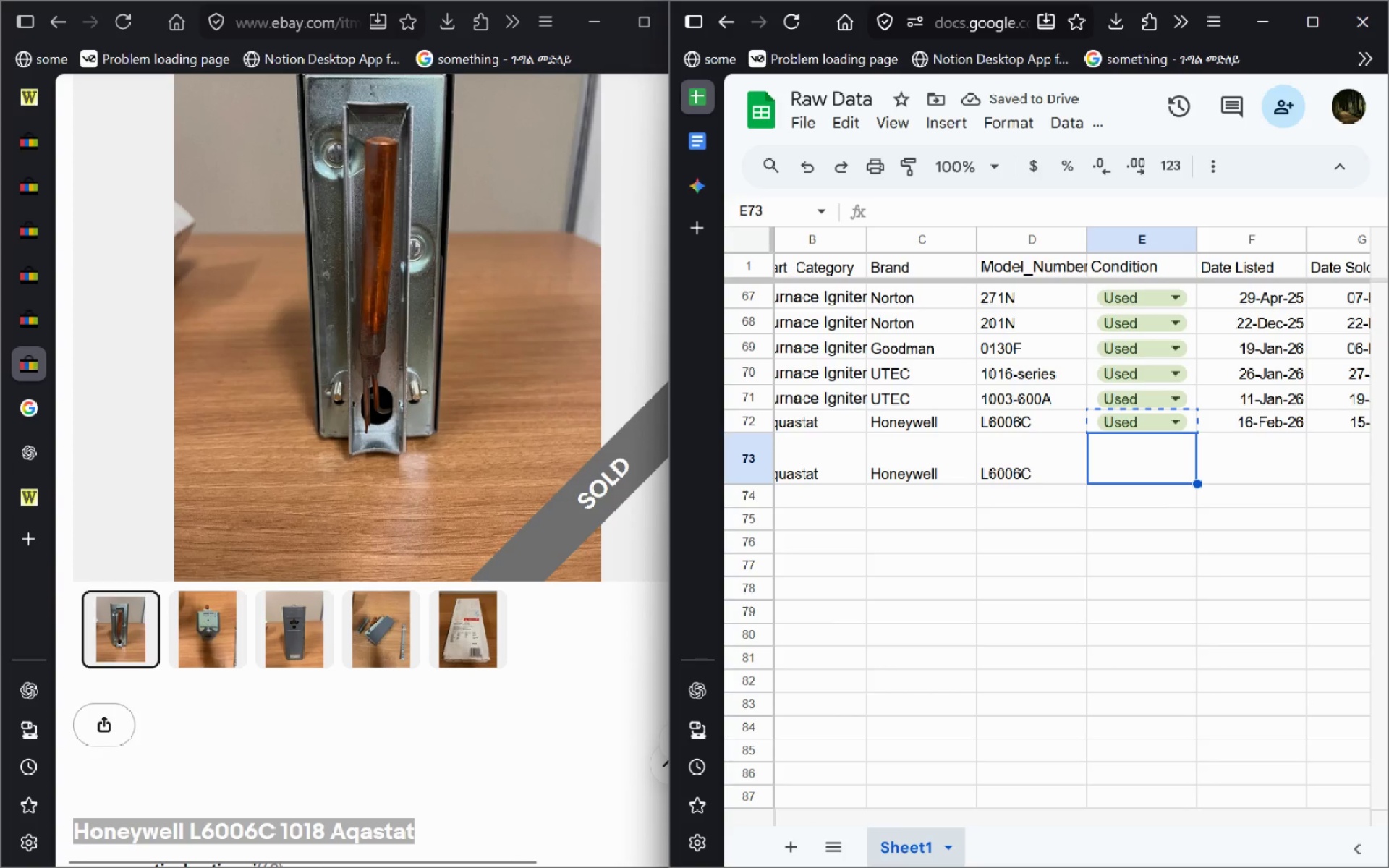 
key(ArrowDown)
 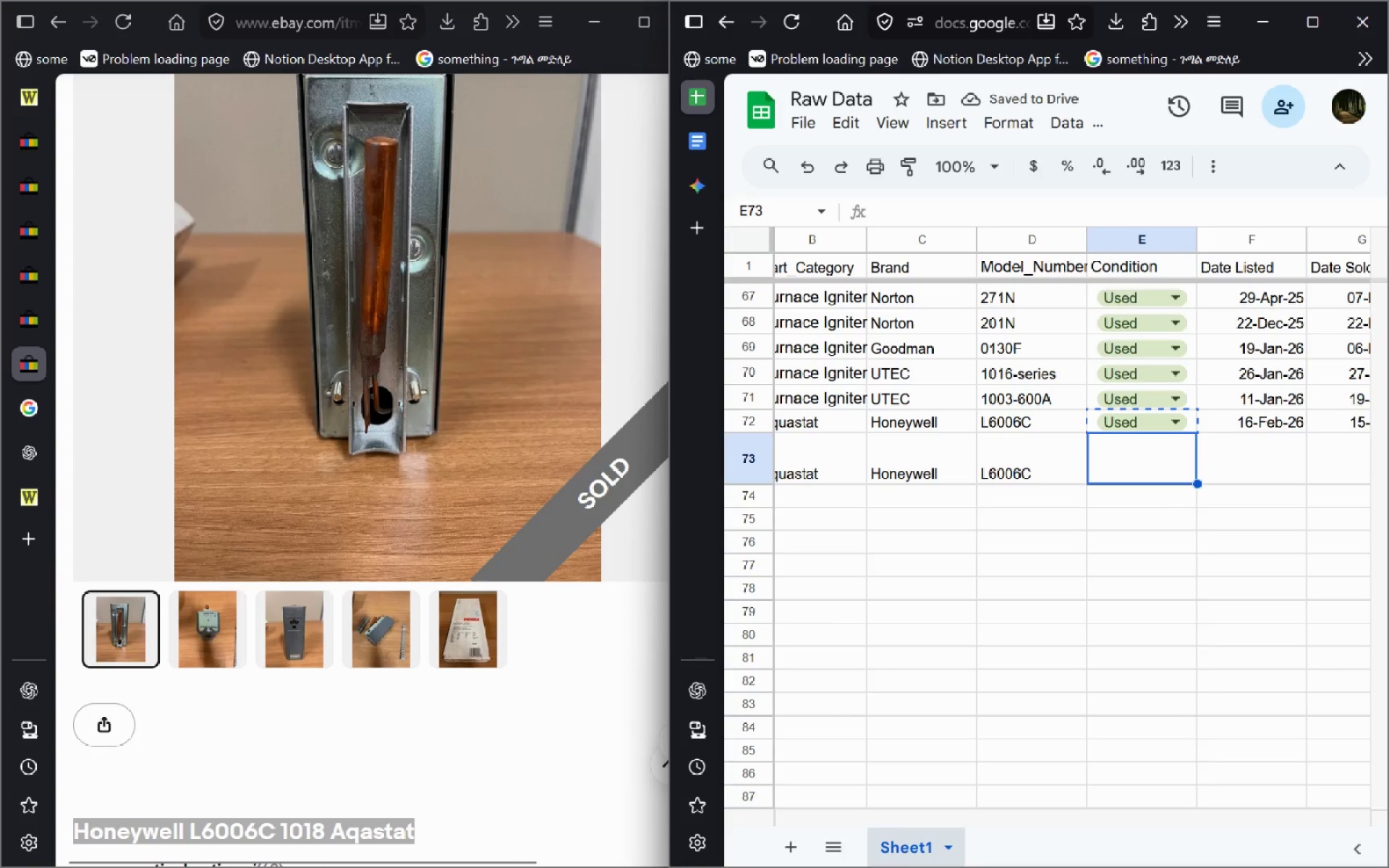 
key(Control+V)
 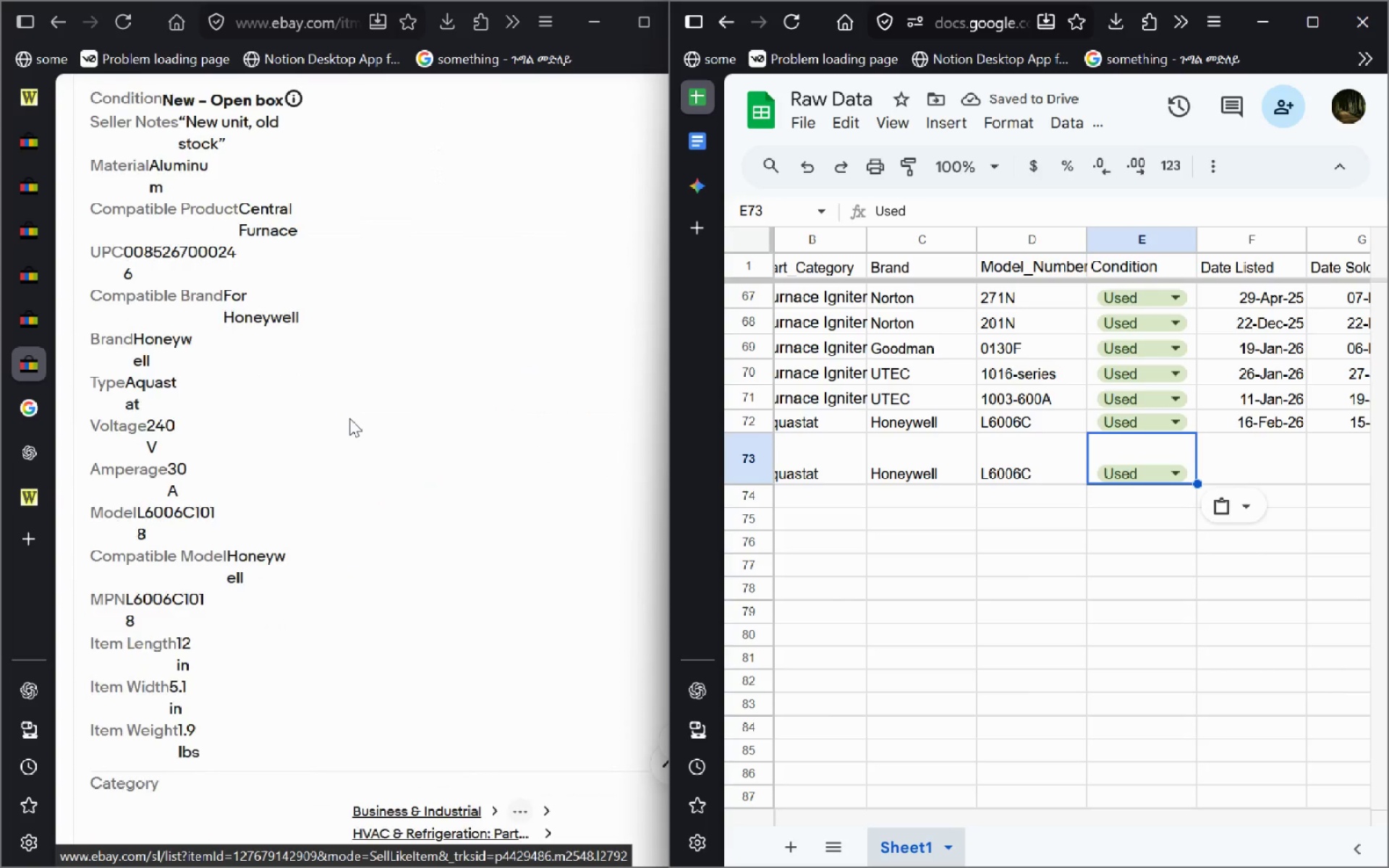 
wait(6.12)
 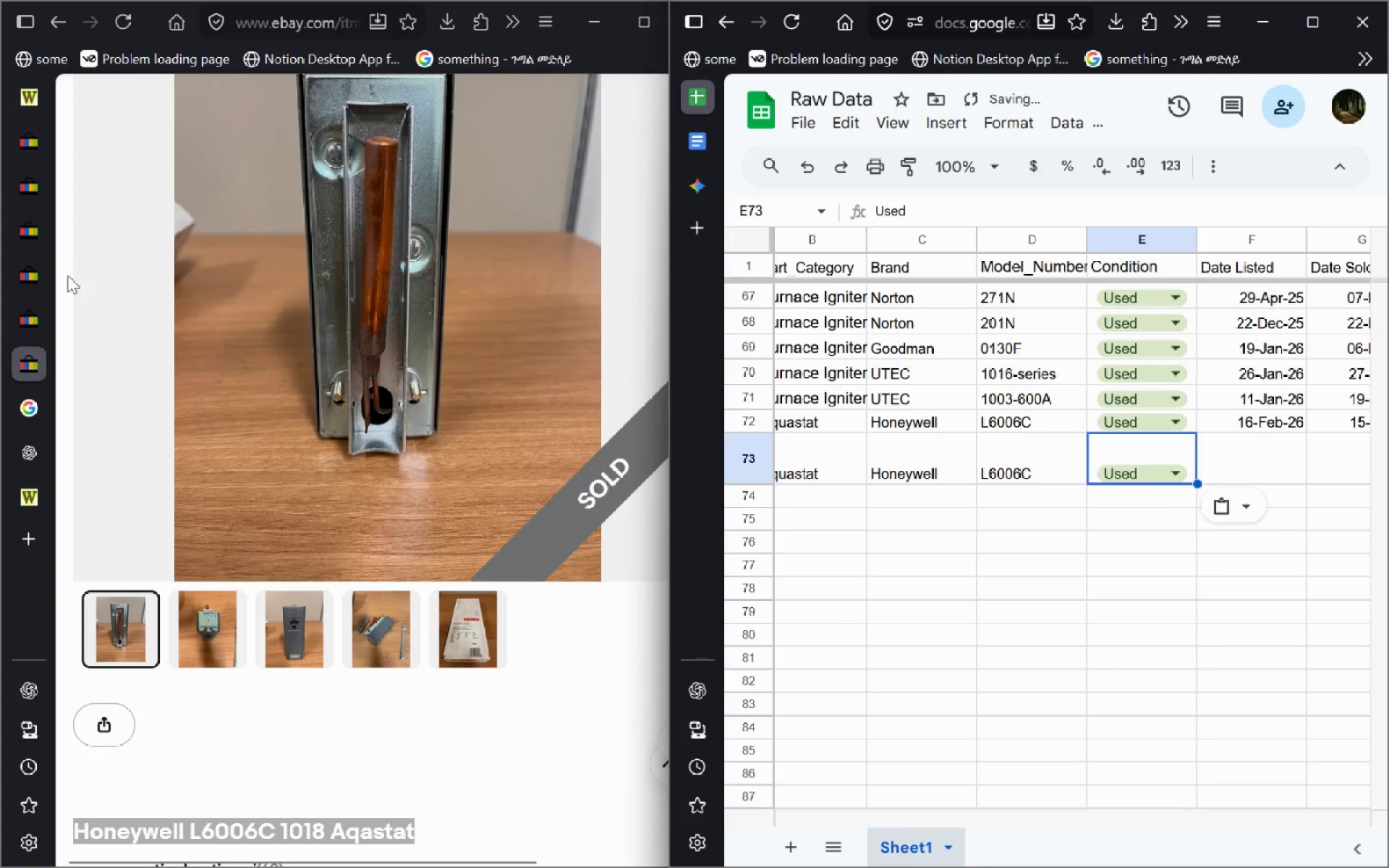 
left_click_drag(start_coordinate=[394, 375], to_coordinate=[498, 383])
 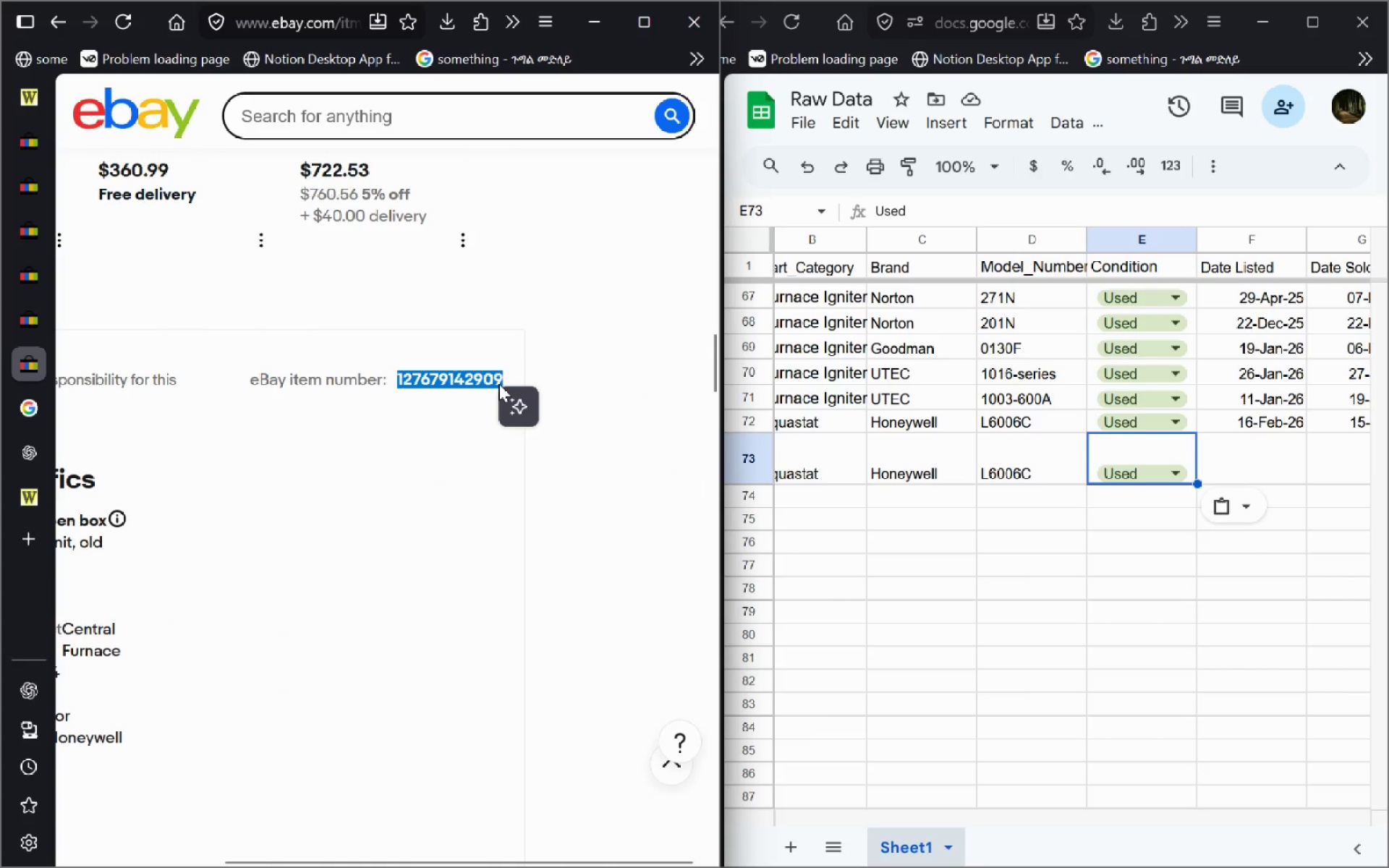 
key(Control+C)
 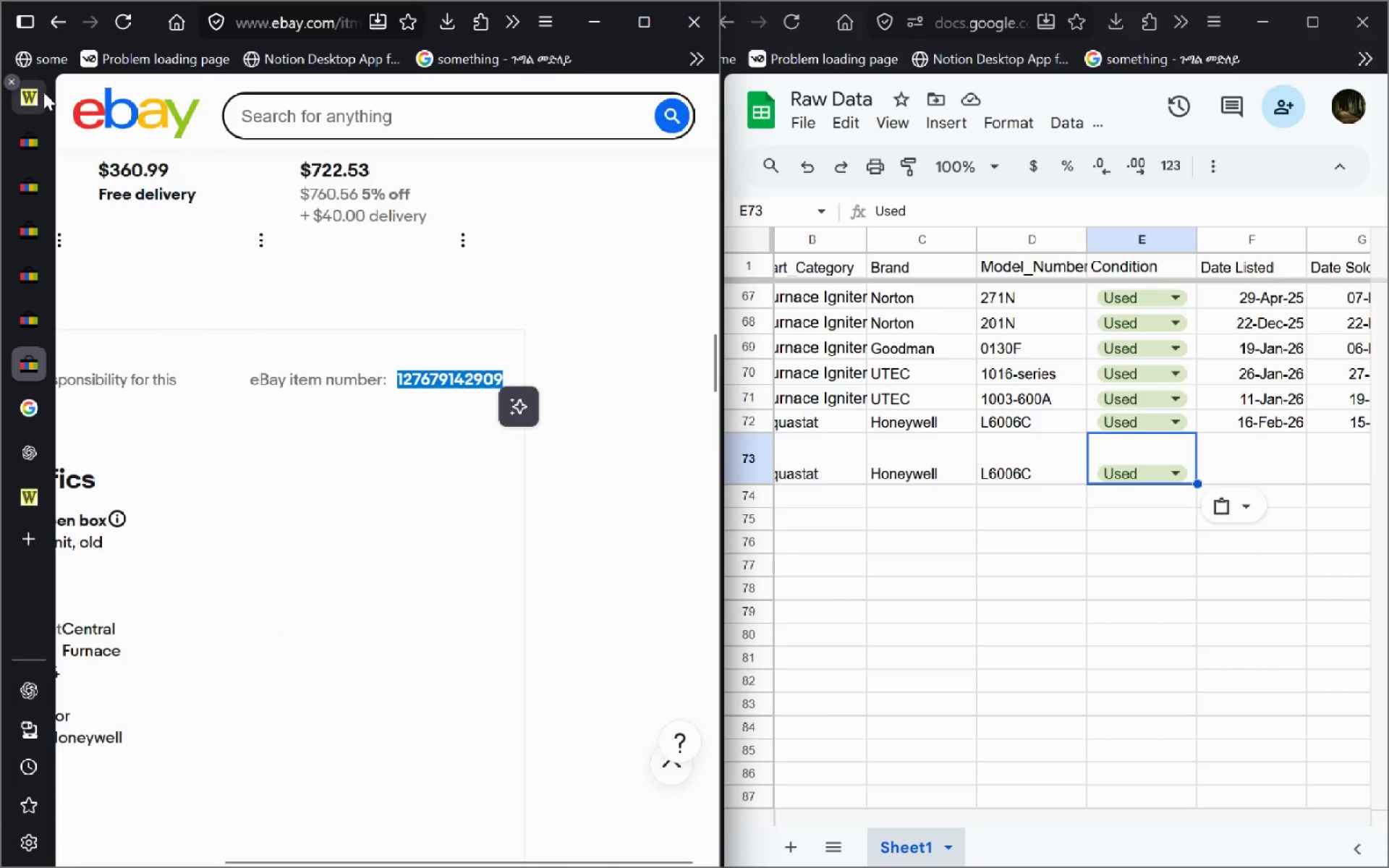 
left_click([43, 92])
 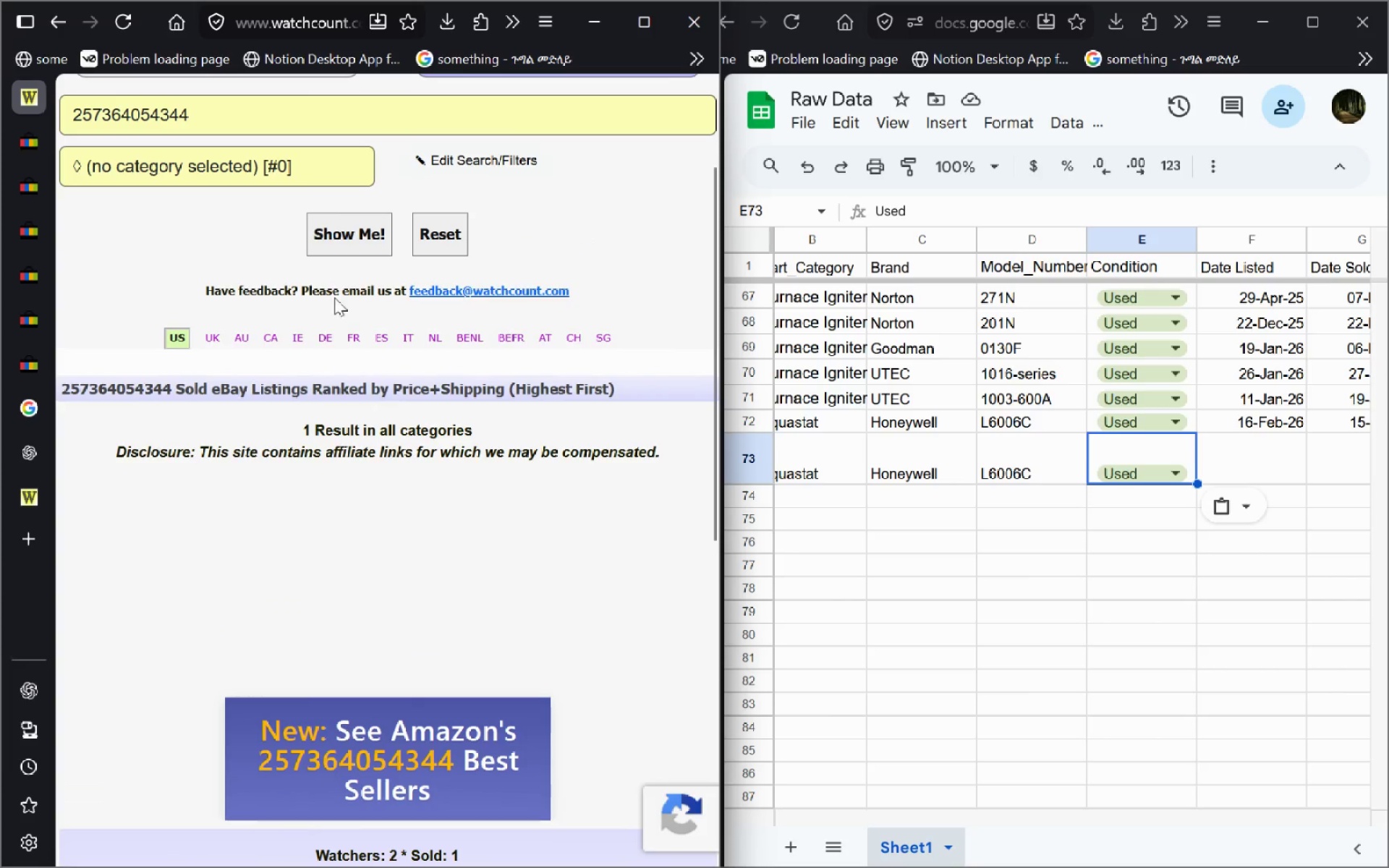 
left_click([346, 106])
 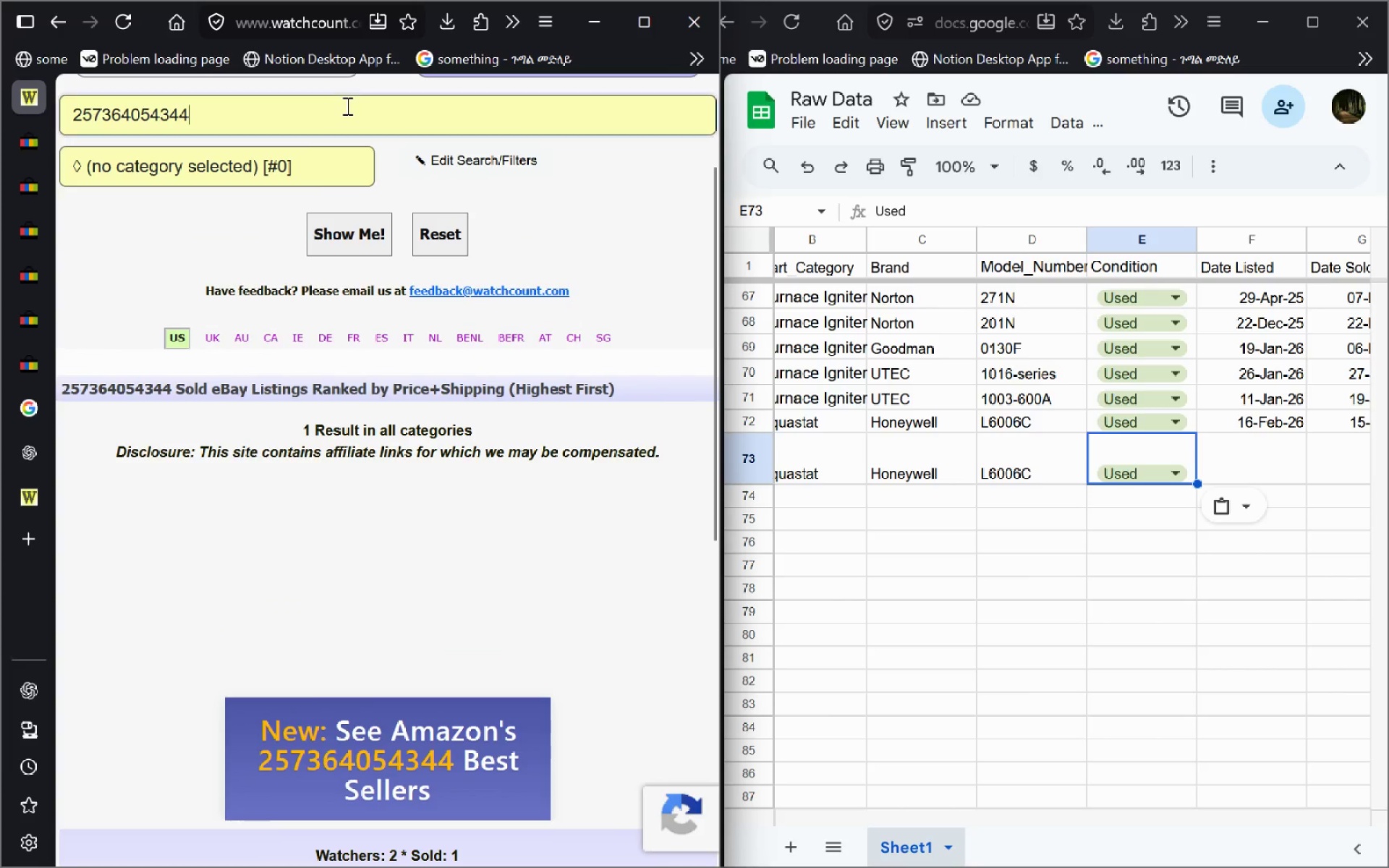 
key(Control+A)
 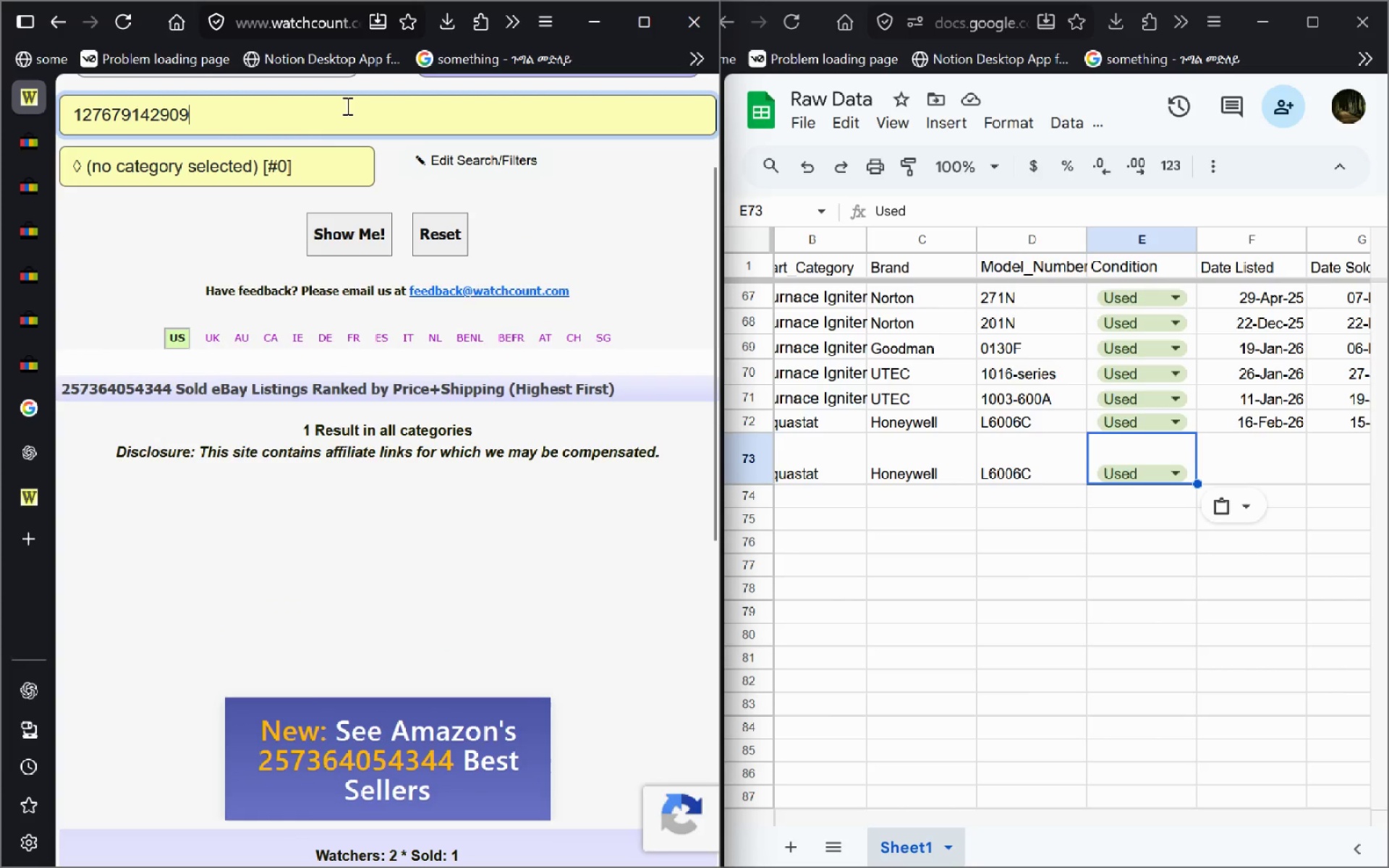 
key(Control+V)
 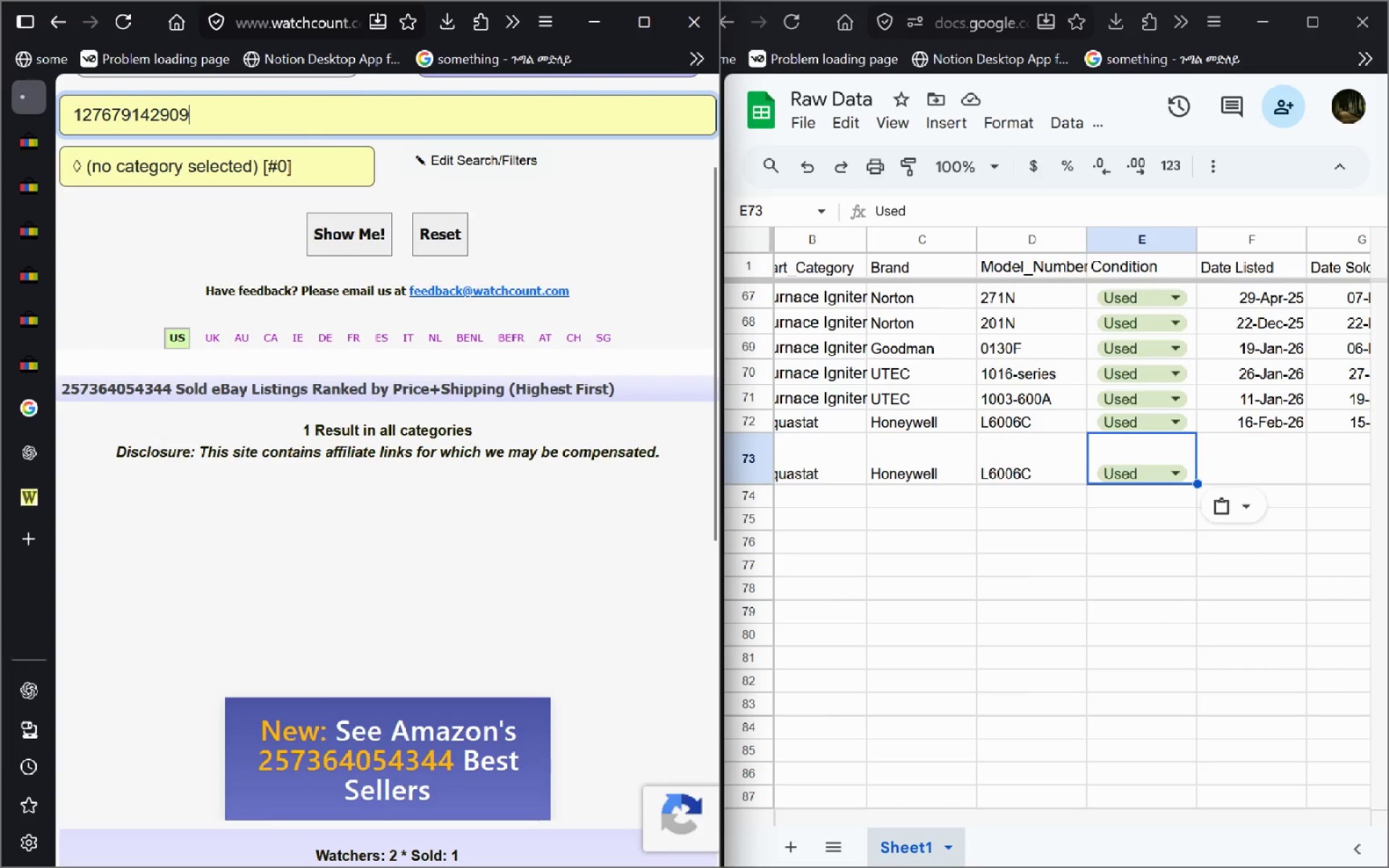 
key(Enter)
 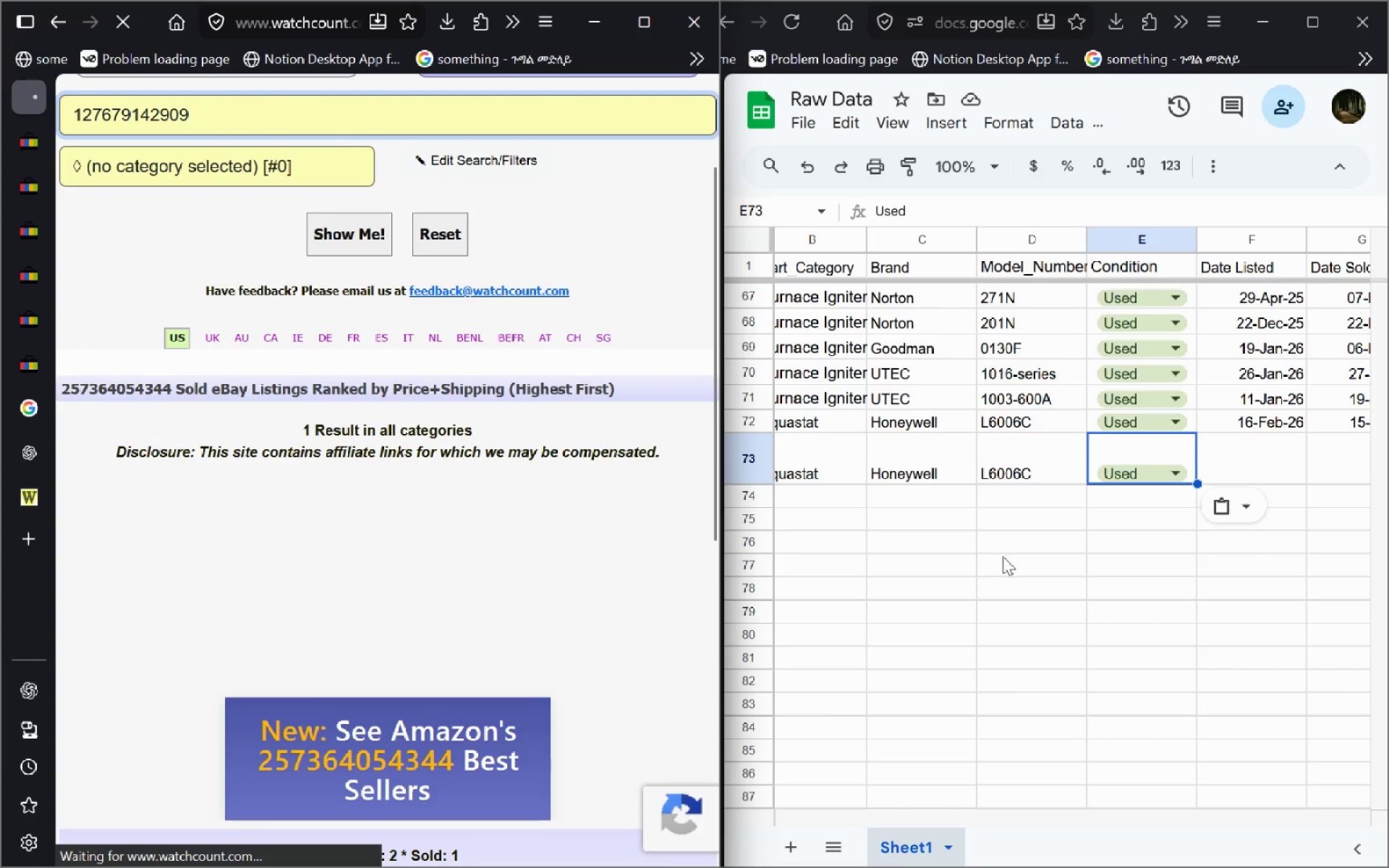 
mouse_move([425, 459])
 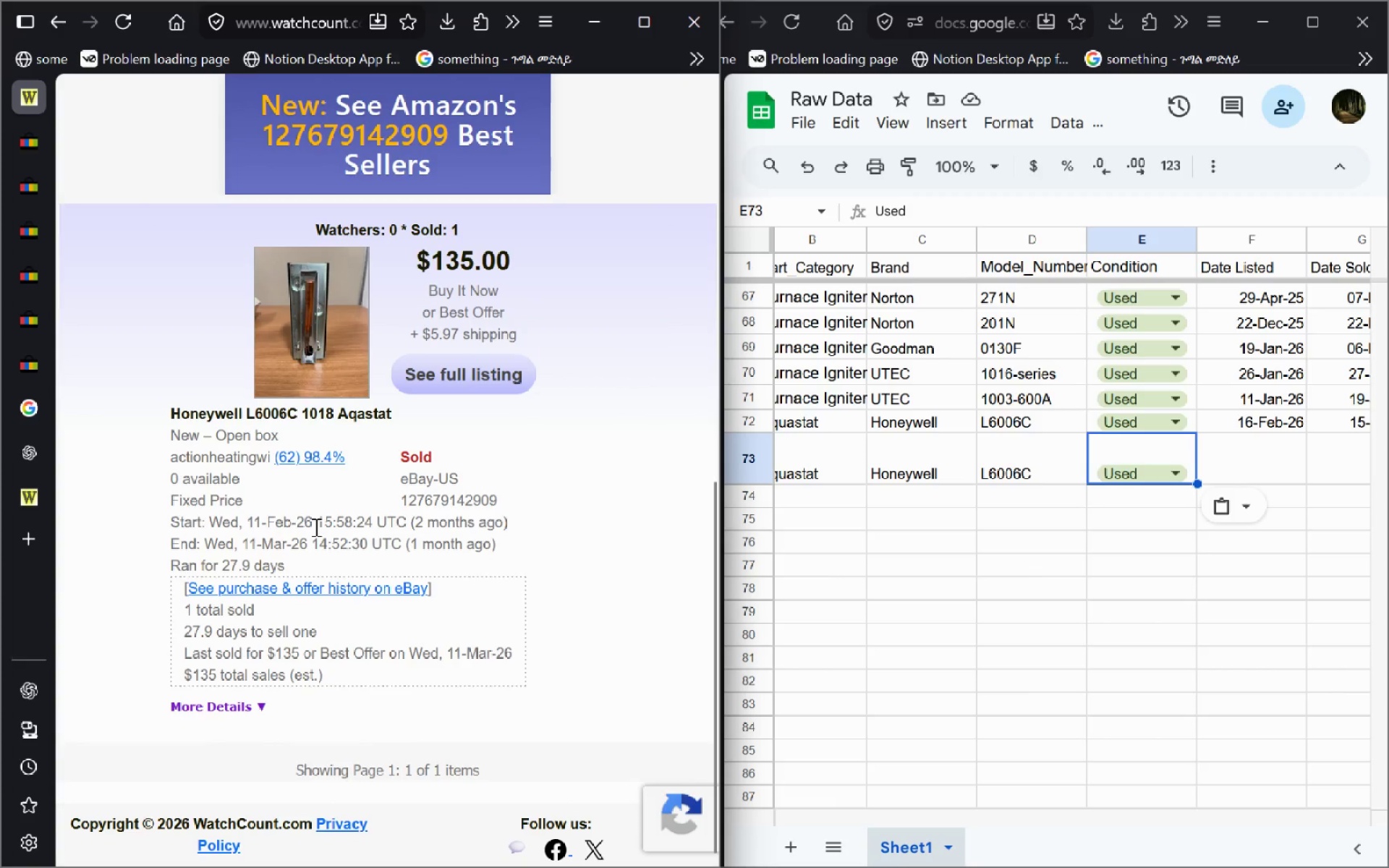 
left_click_drag(start_coordinate=[310, 523], to_coordinate=[249, 516])
 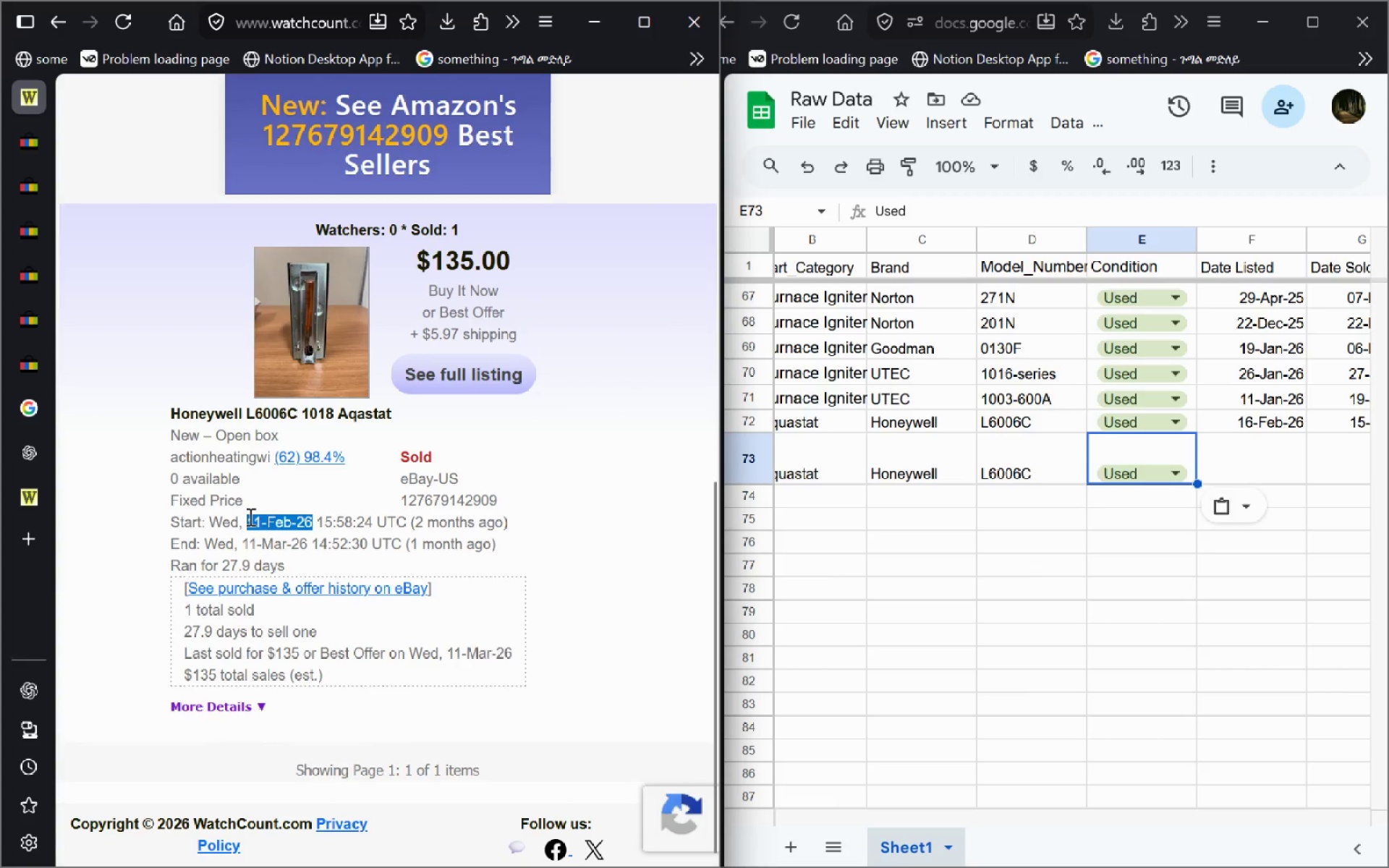 
key(Control+C)
 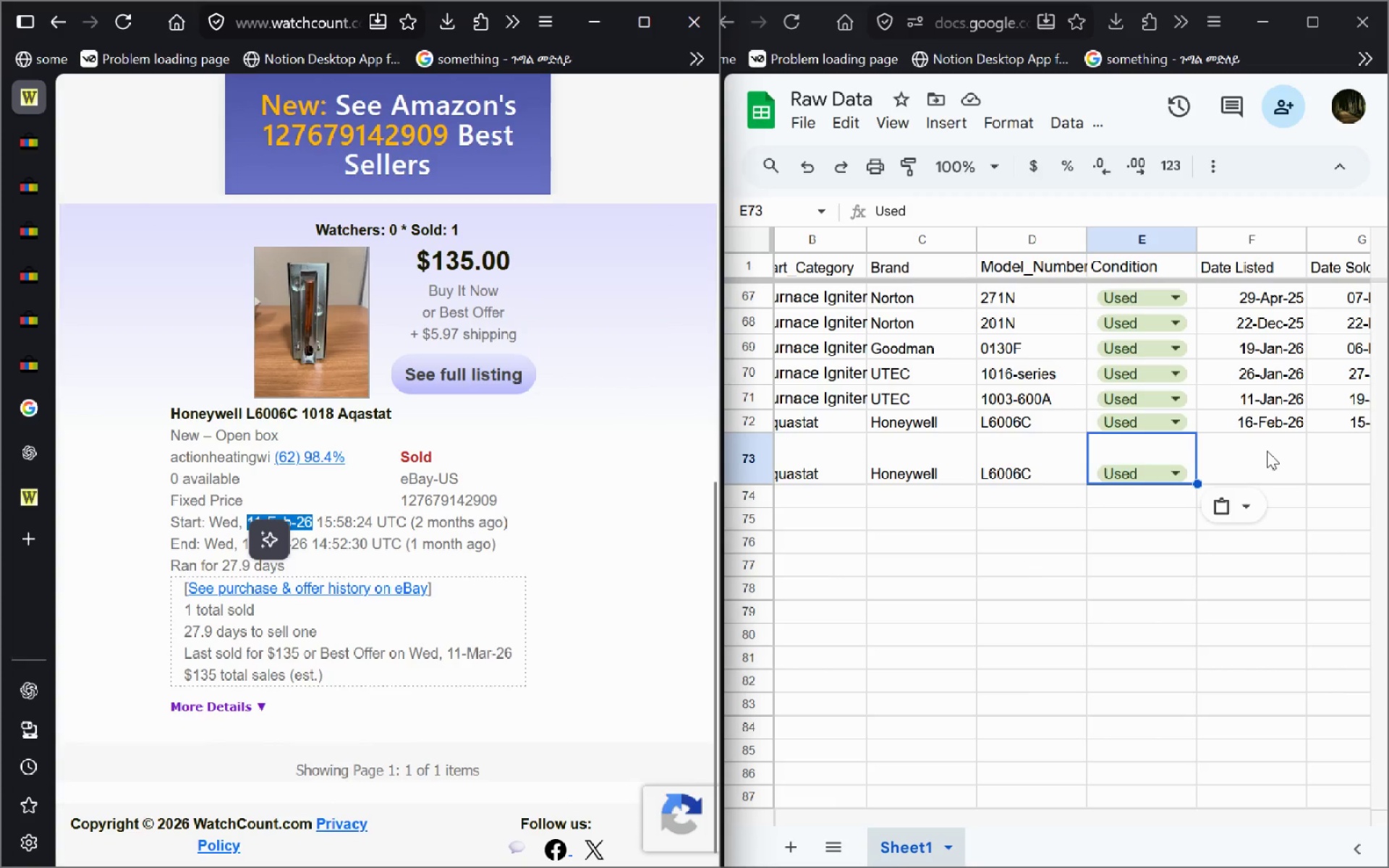 
left_click([1267, 451])
 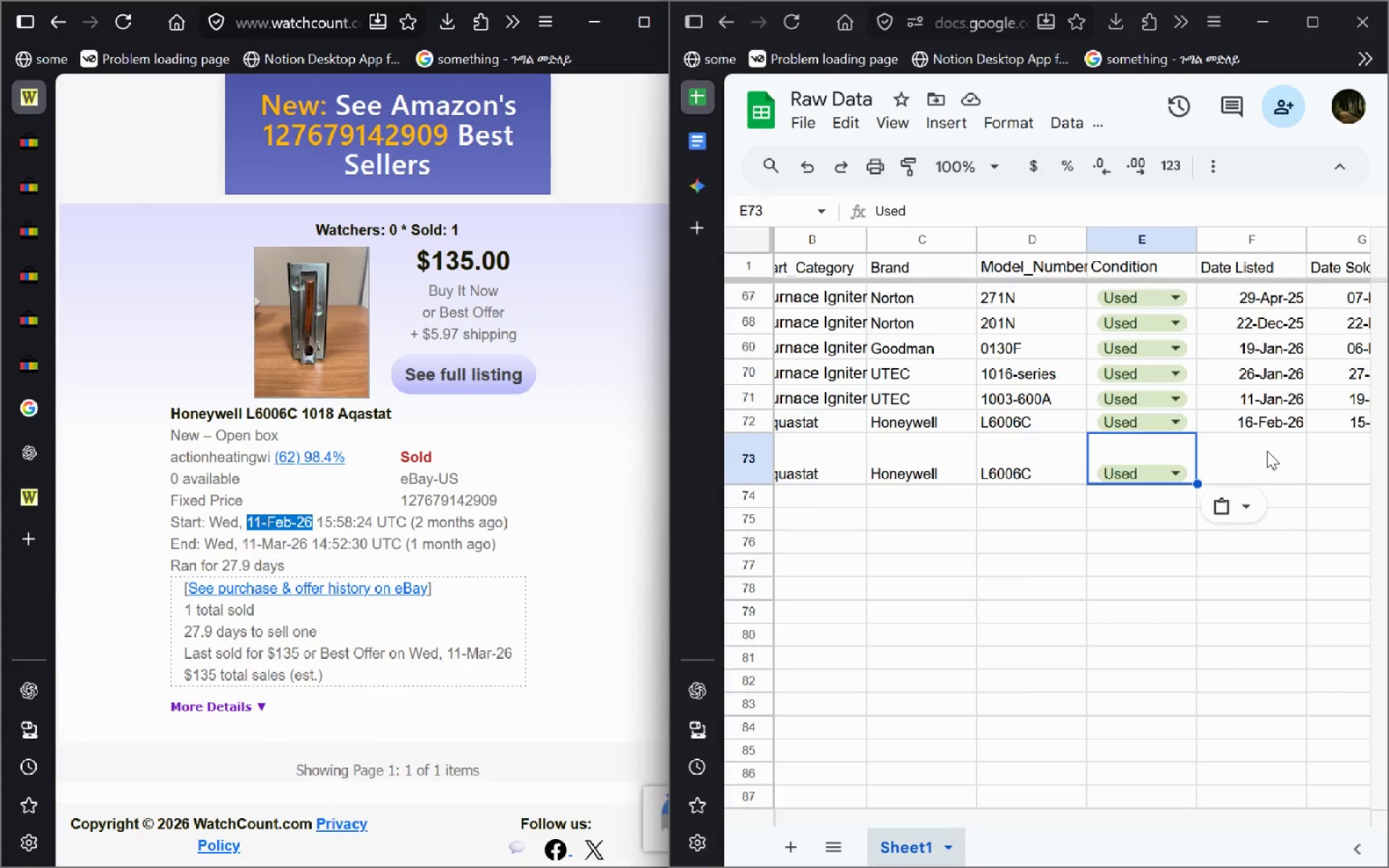 
key(Control+V)
 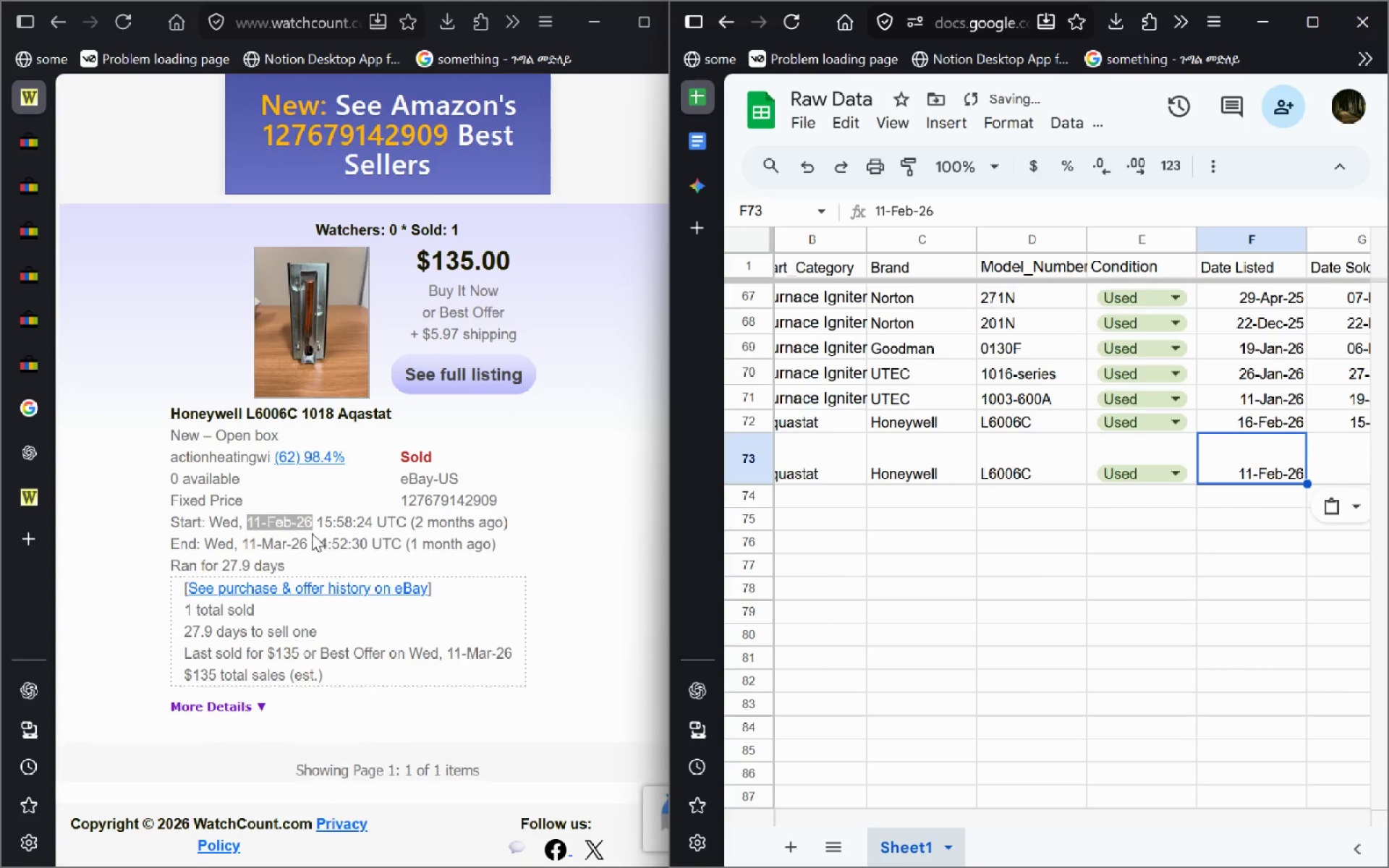 
left_click_drag(start_coordinate=[307, 537], to_coordinate=[243, 540])
 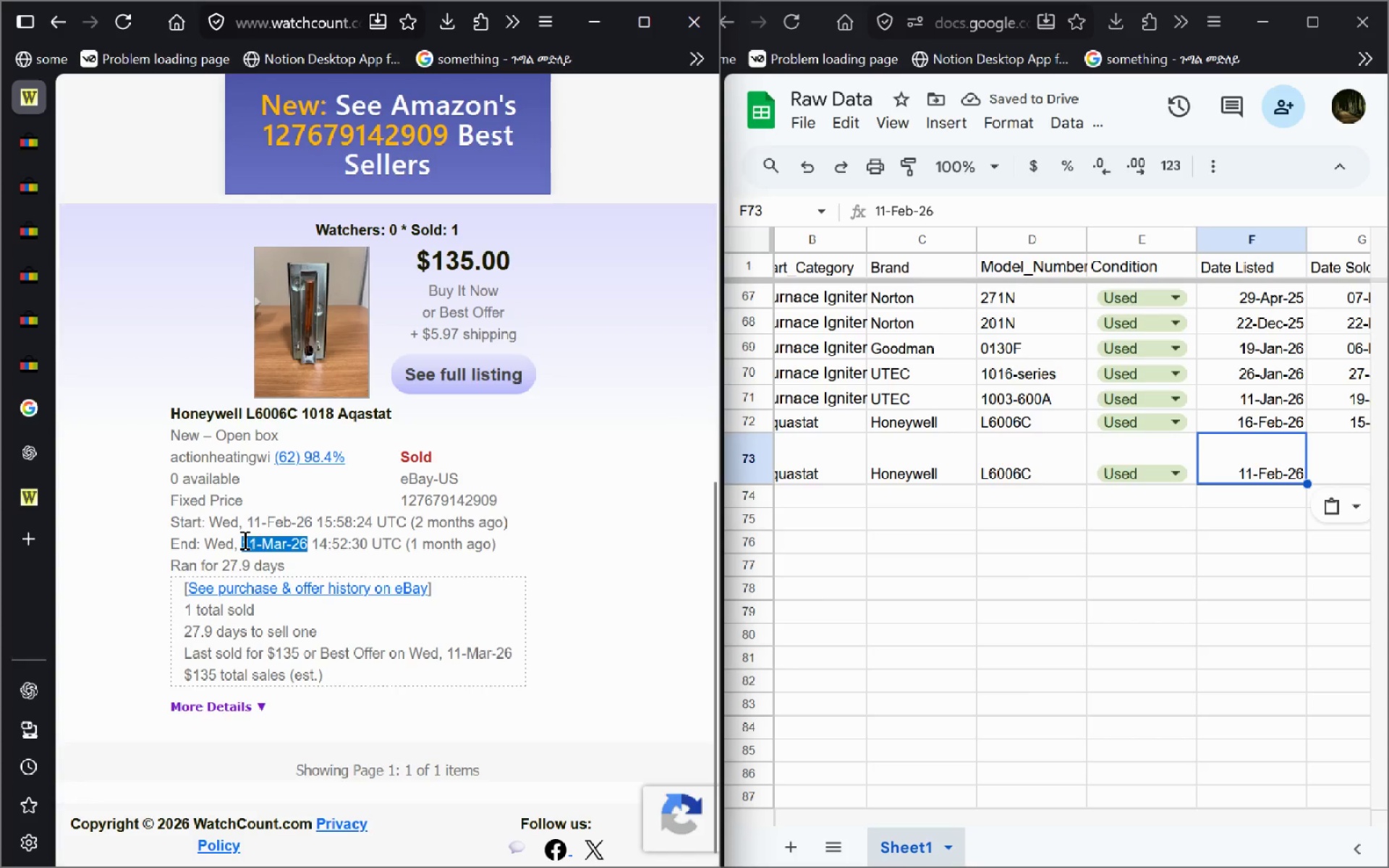 
key(Control+C)
 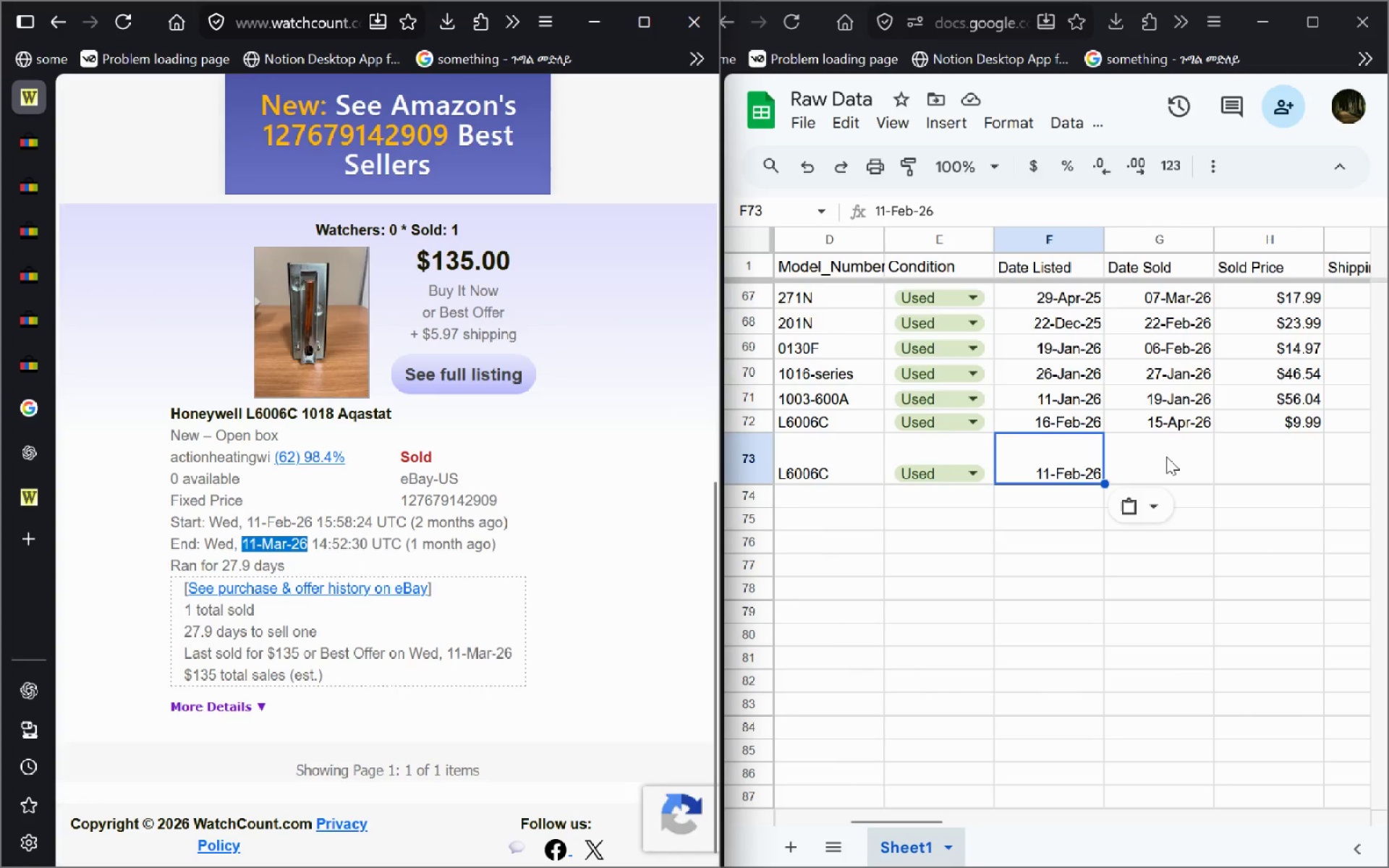 
left_click([1166, 455])
 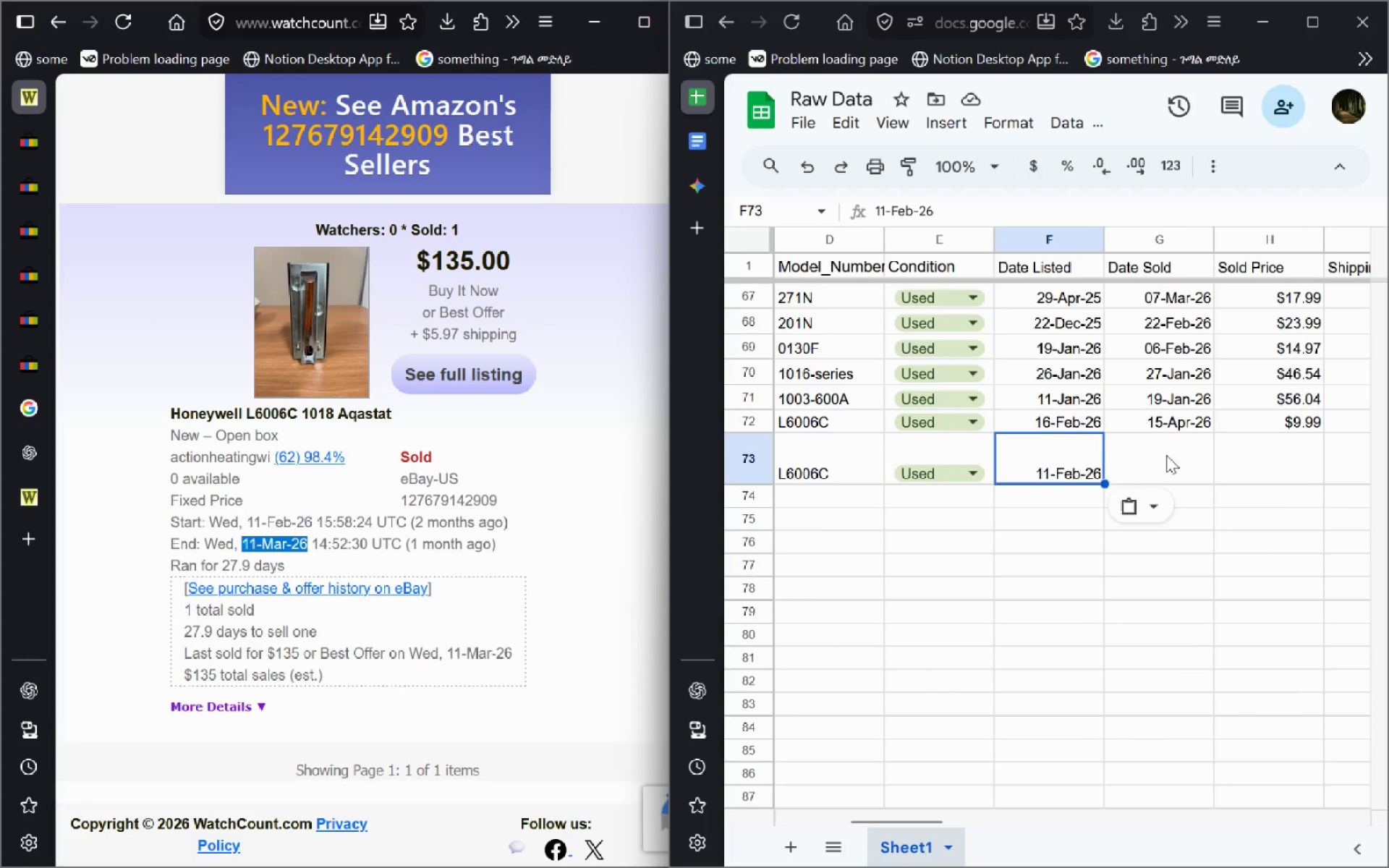 
key(Control+V)
 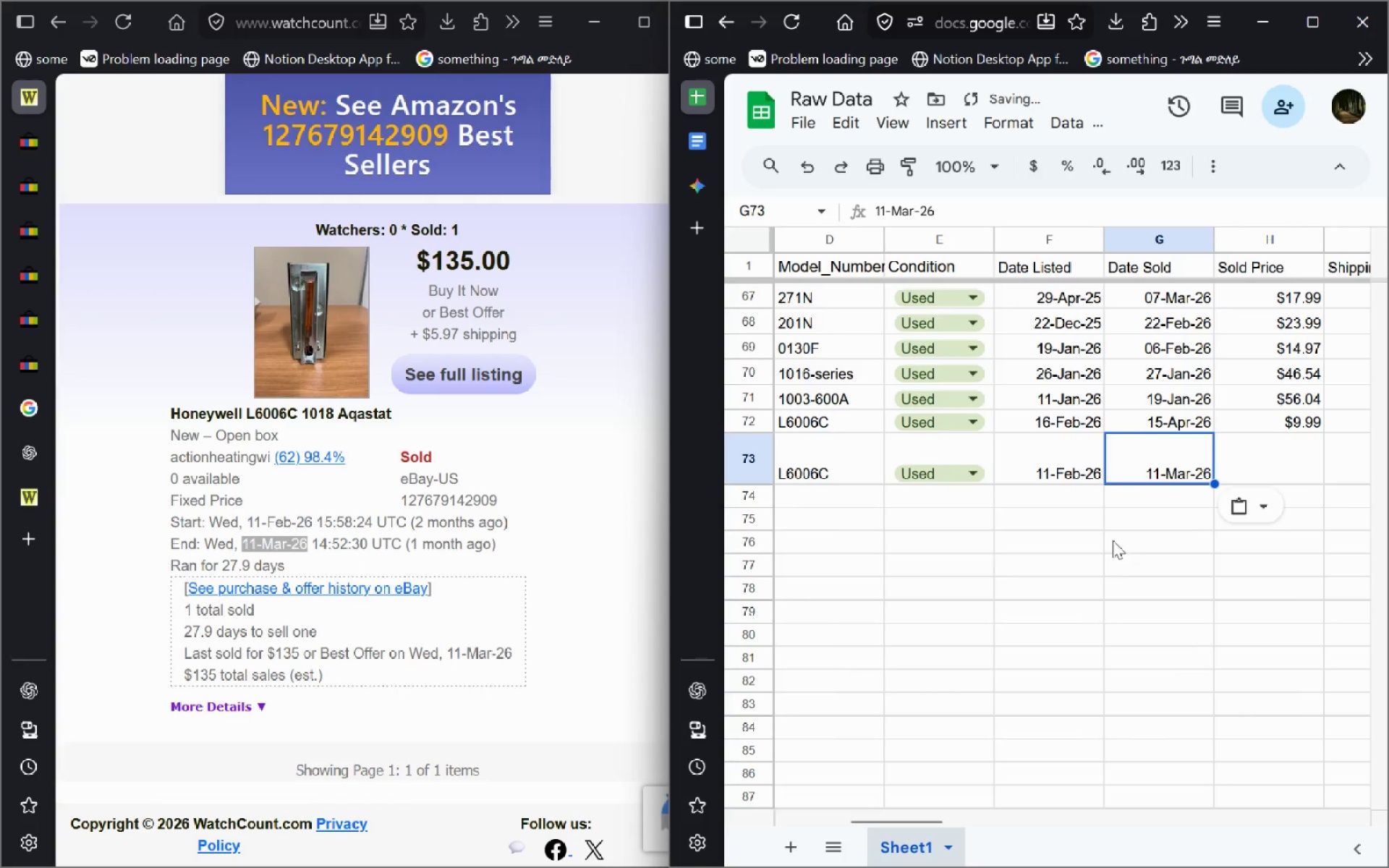 
left_click([1113, 540])
 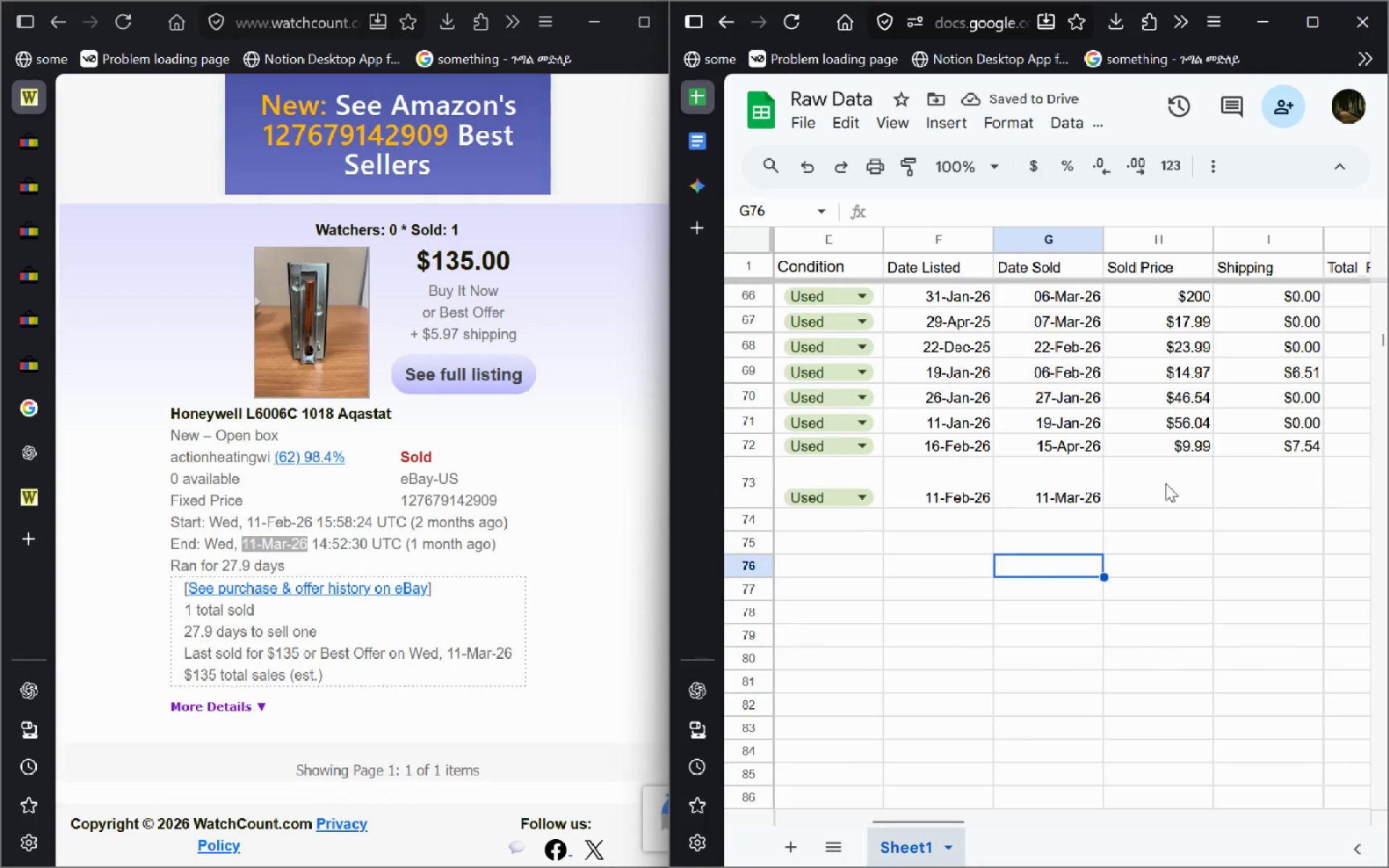 
left_click([1165, 483])
 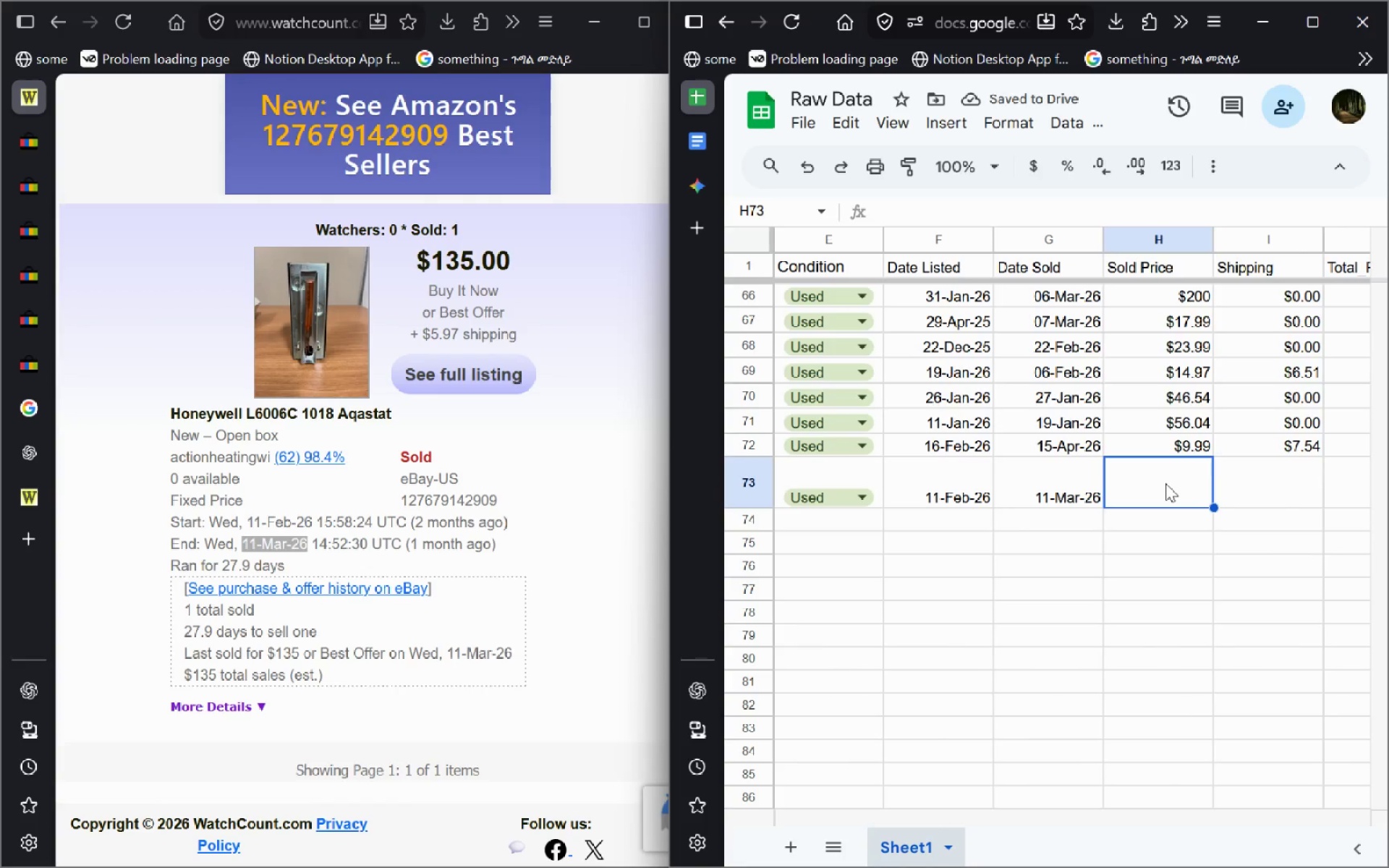 
key(Shift+4)
 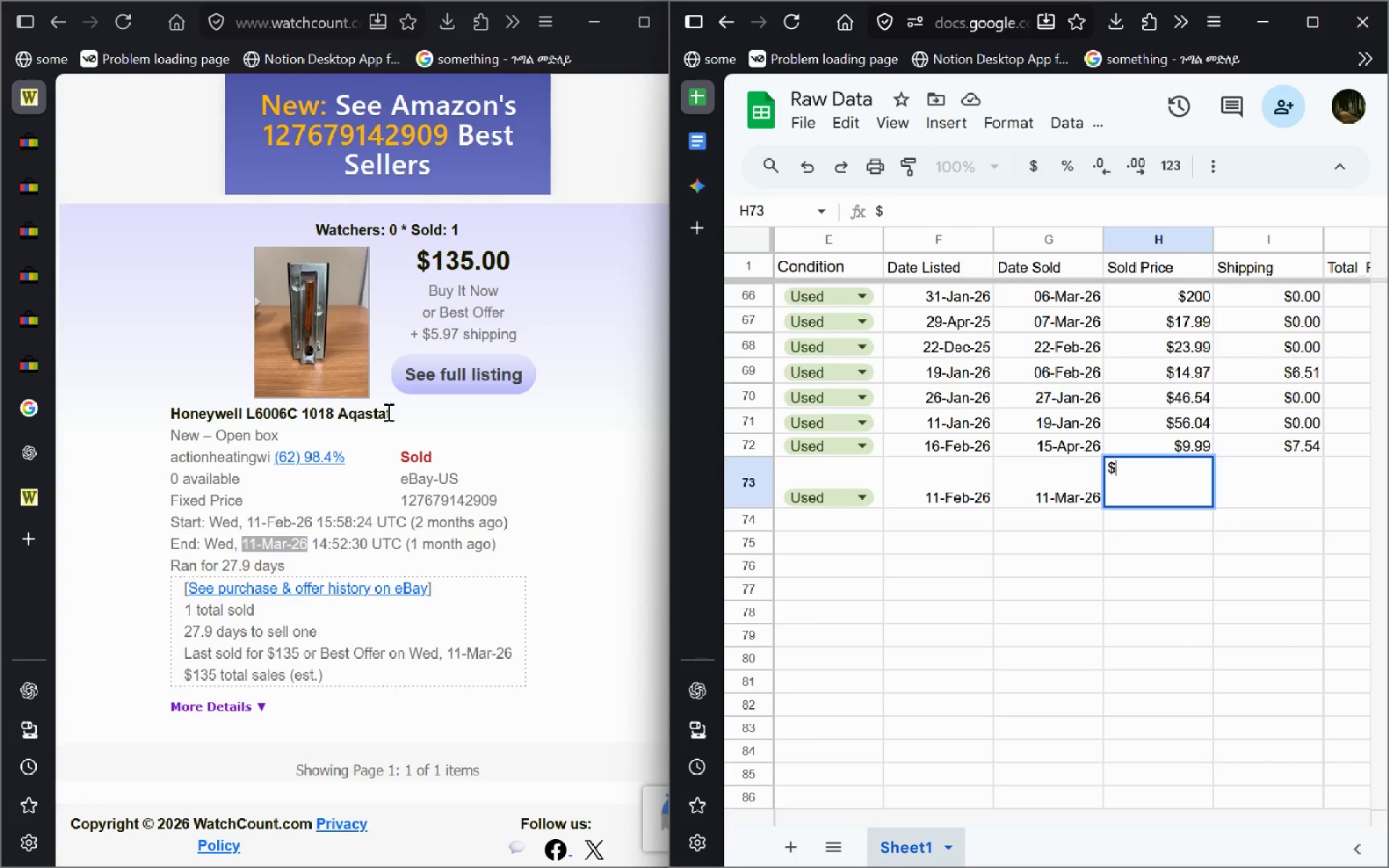 
wait(6.28)
 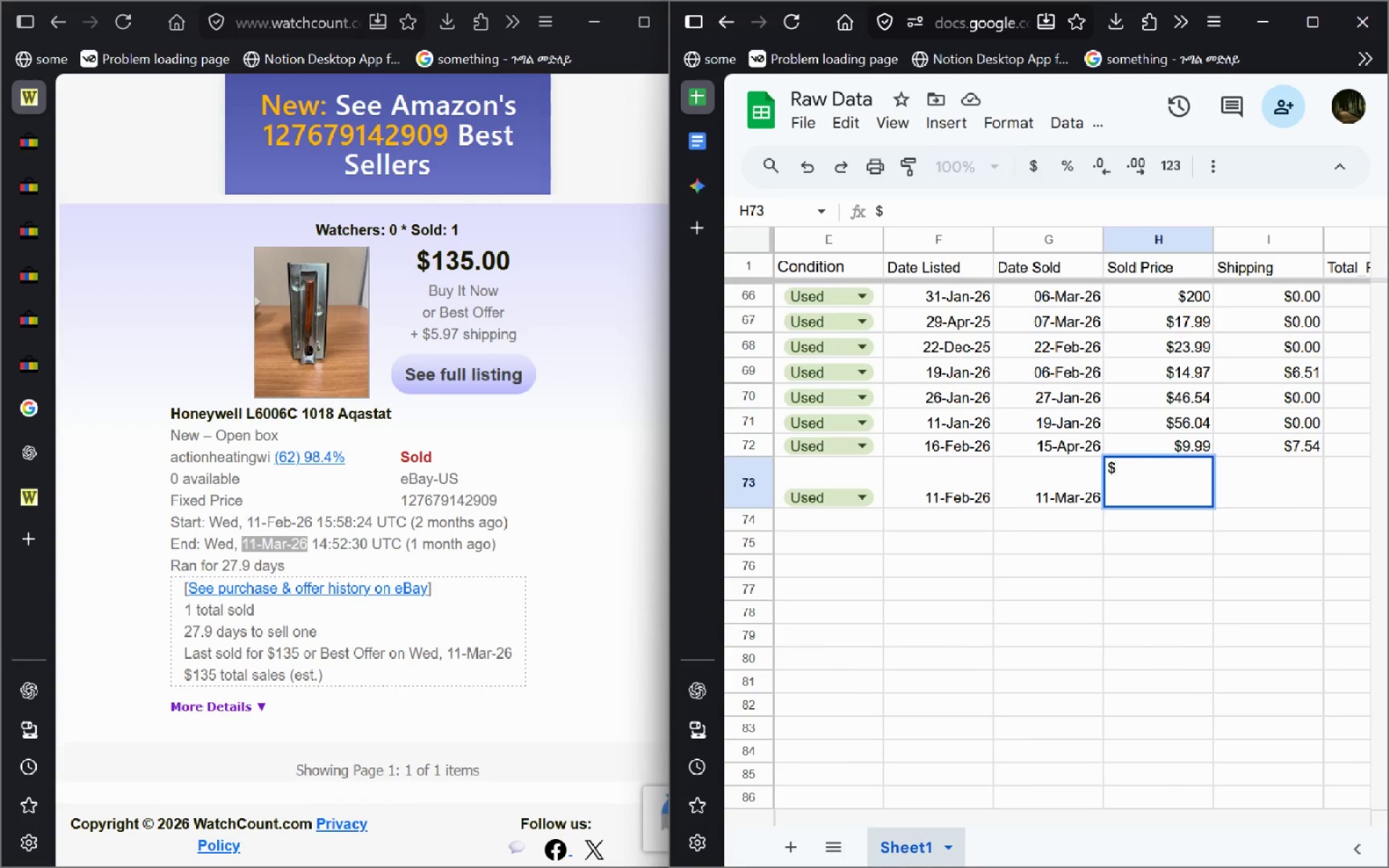 
left_click([31, 318])
 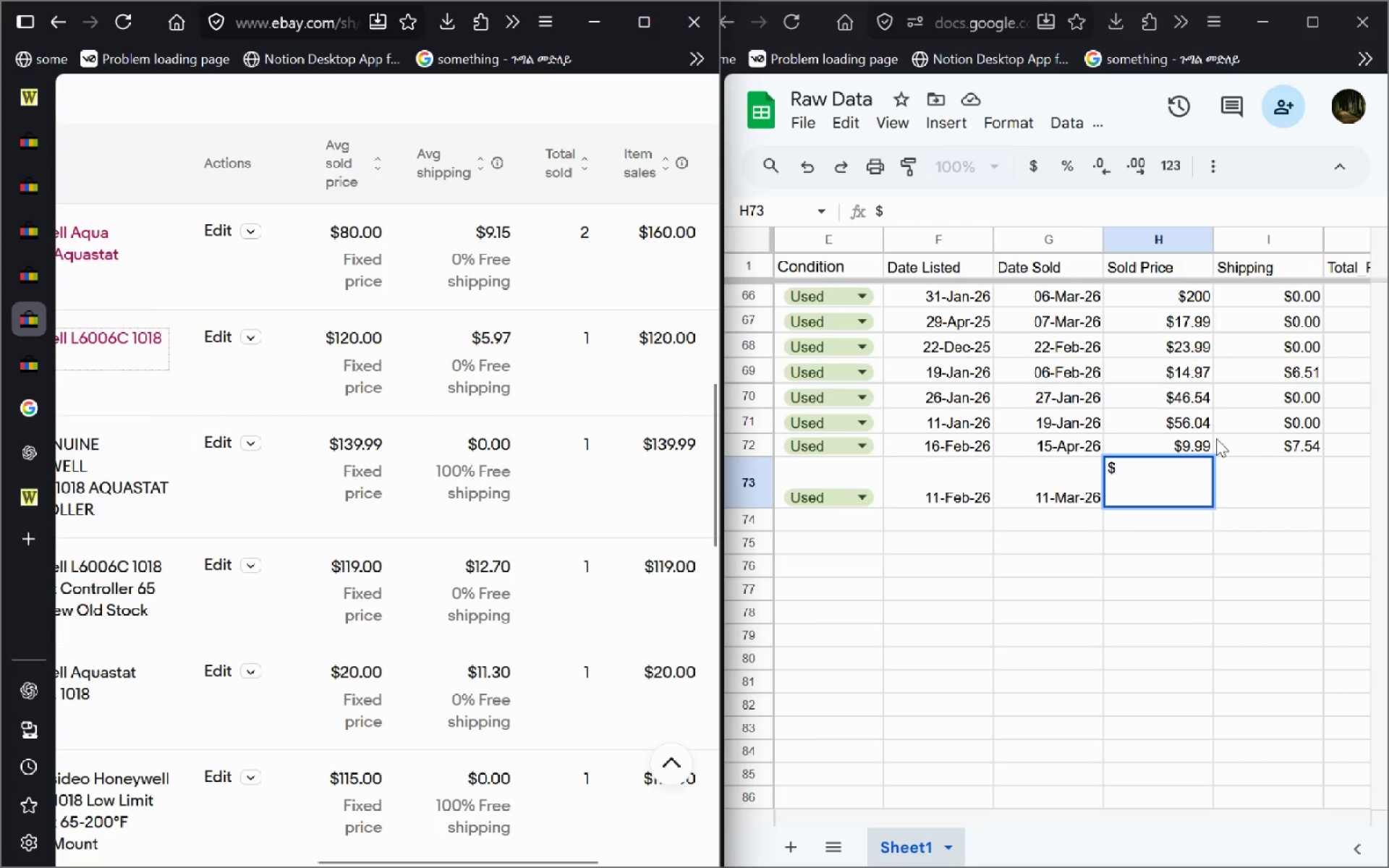 
left_click([1158, 458])
 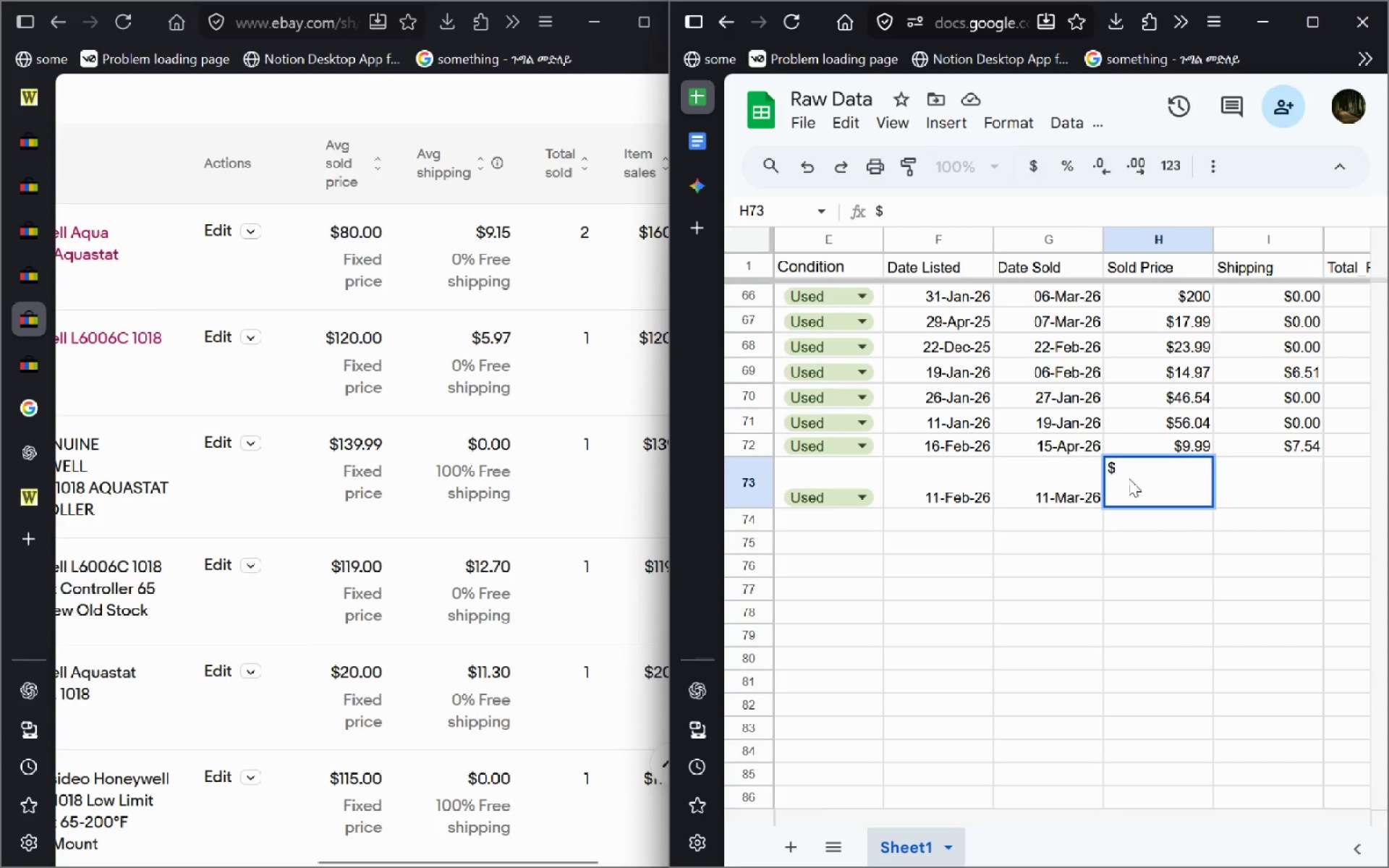 
left_click([1129, 478])
 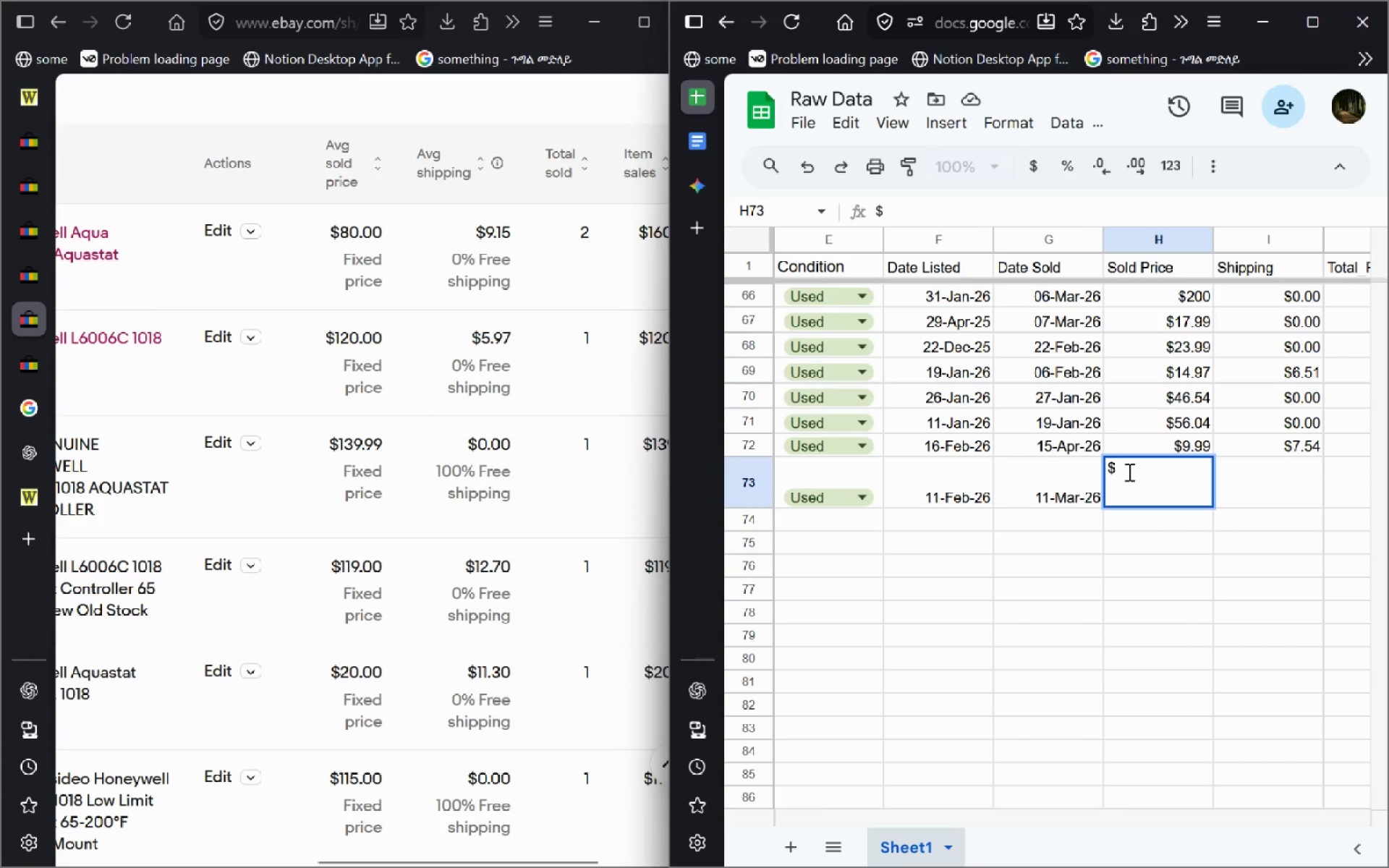 
left_click([1128, 472])
 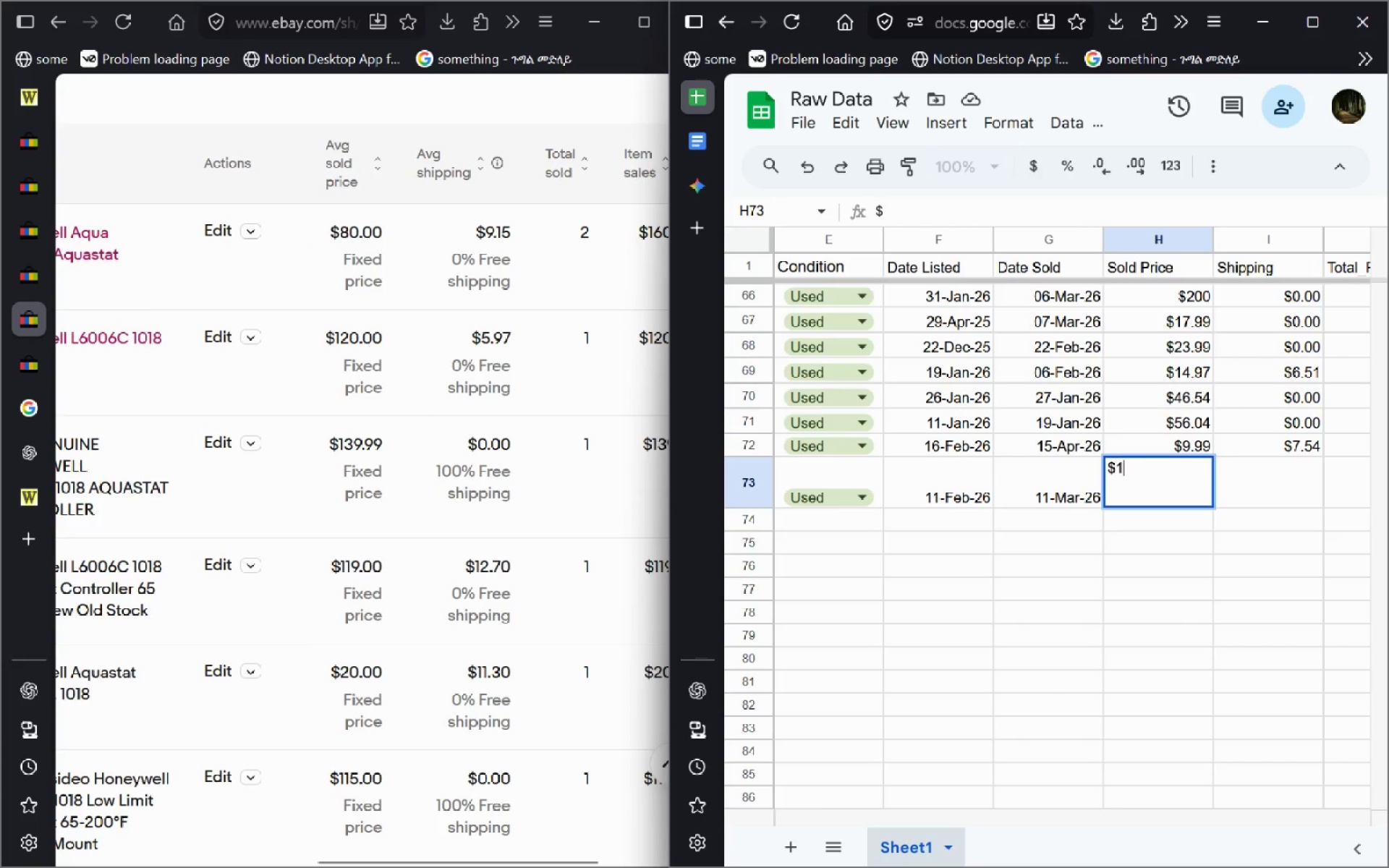 
type(102)
key(Backspace)
key(Backspace)
type(20.00)
 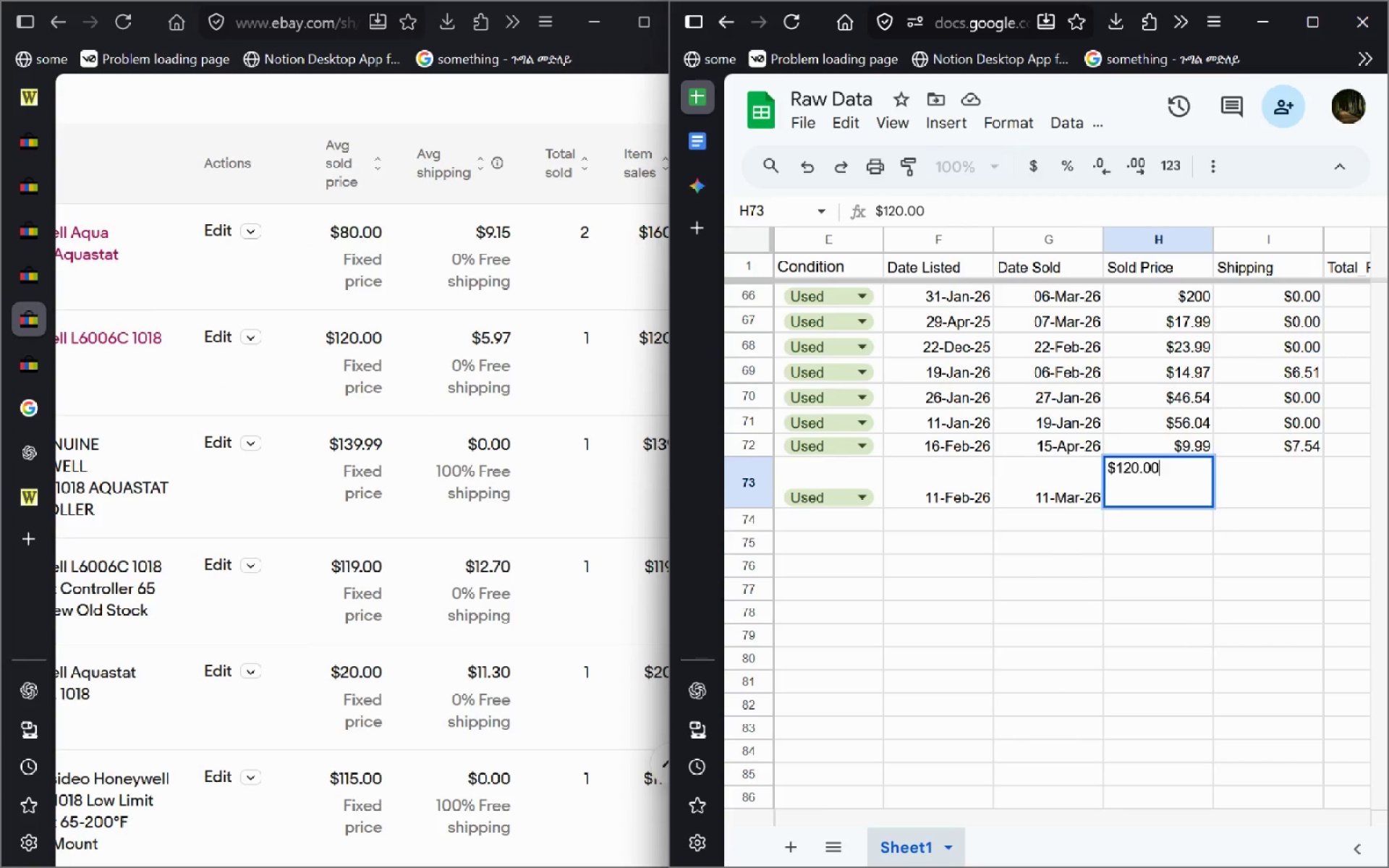 
key(Enter)
 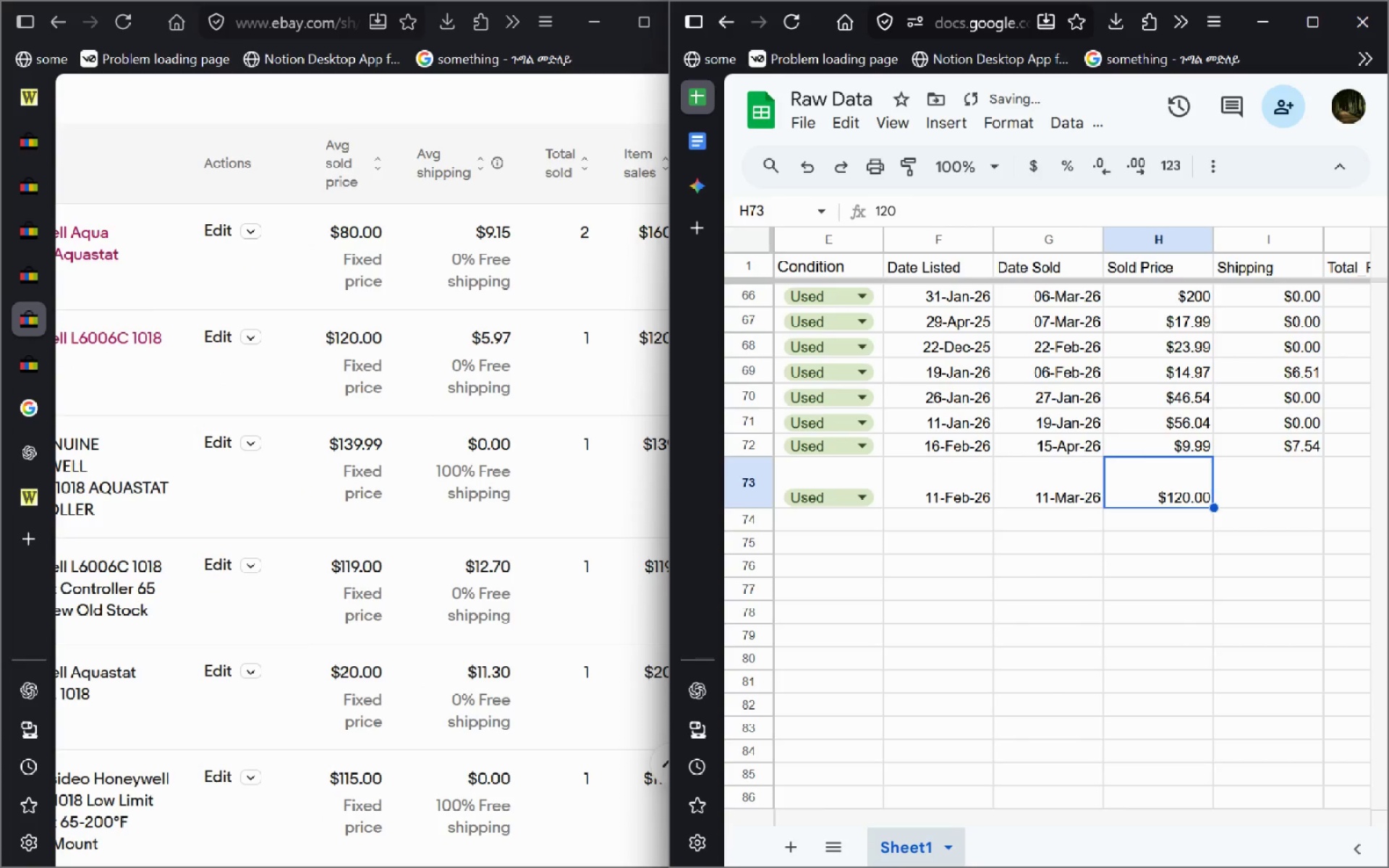 
key(ArrowUp)
 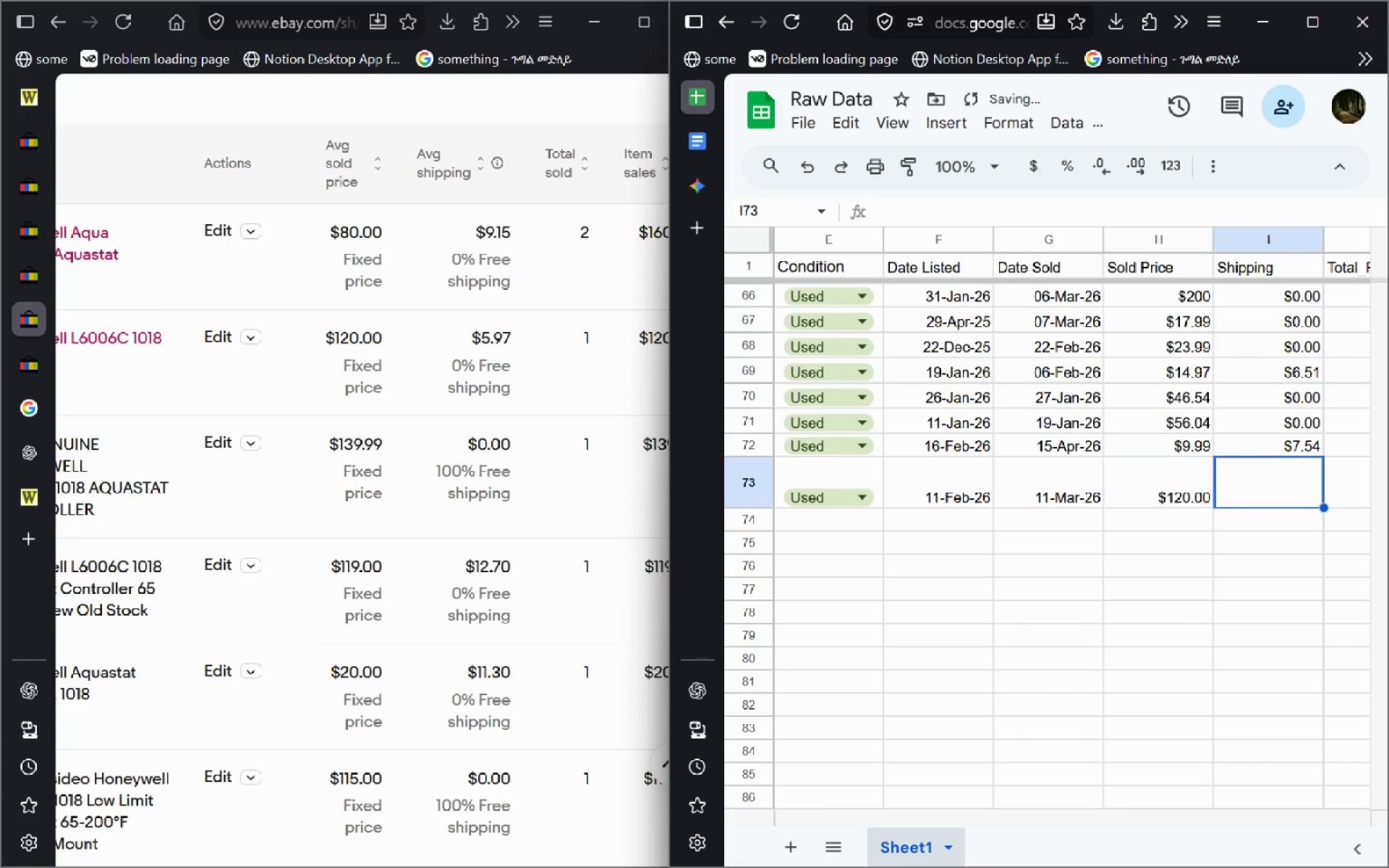 
key(ArrowRight)
 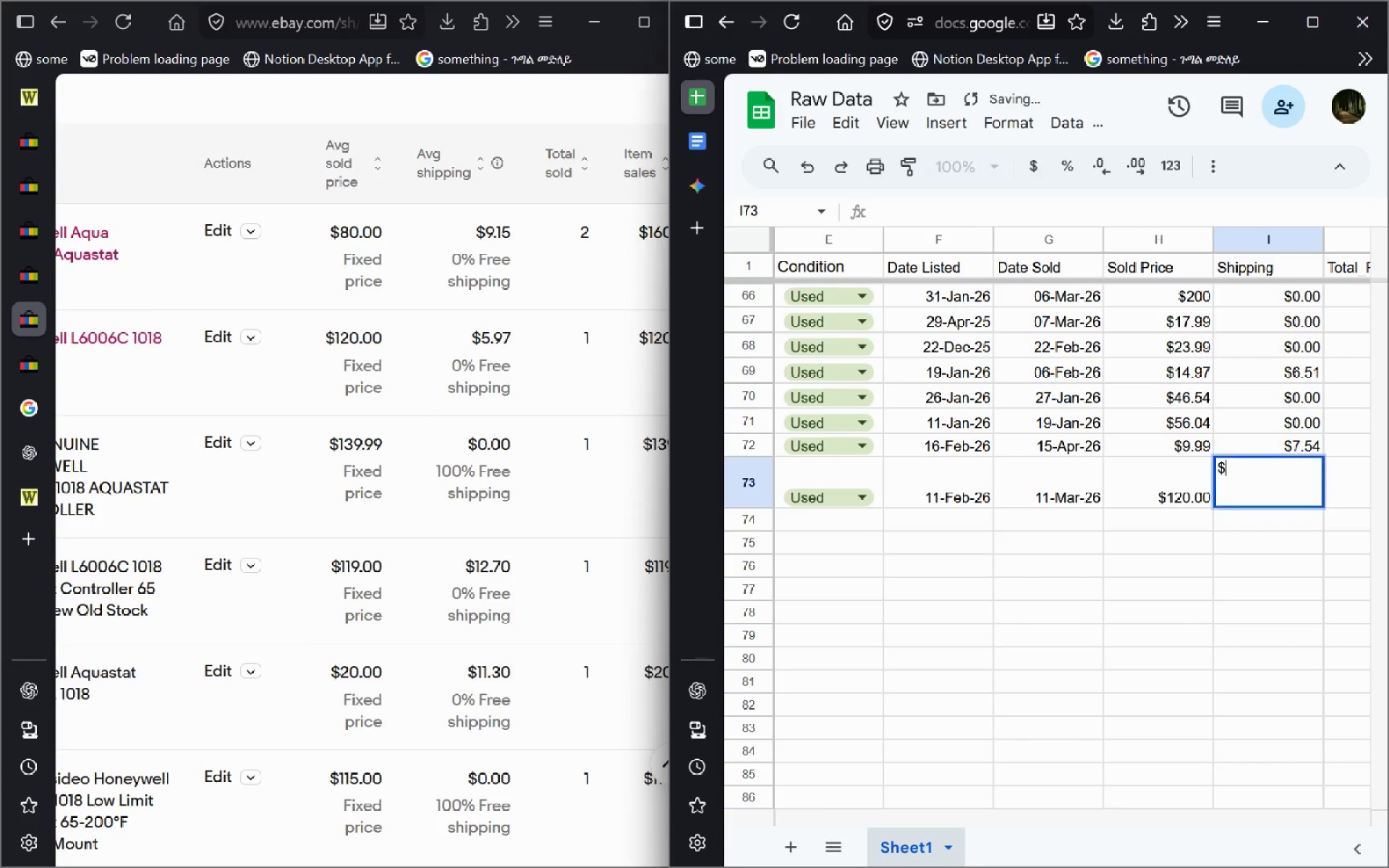 
type($5.97)
 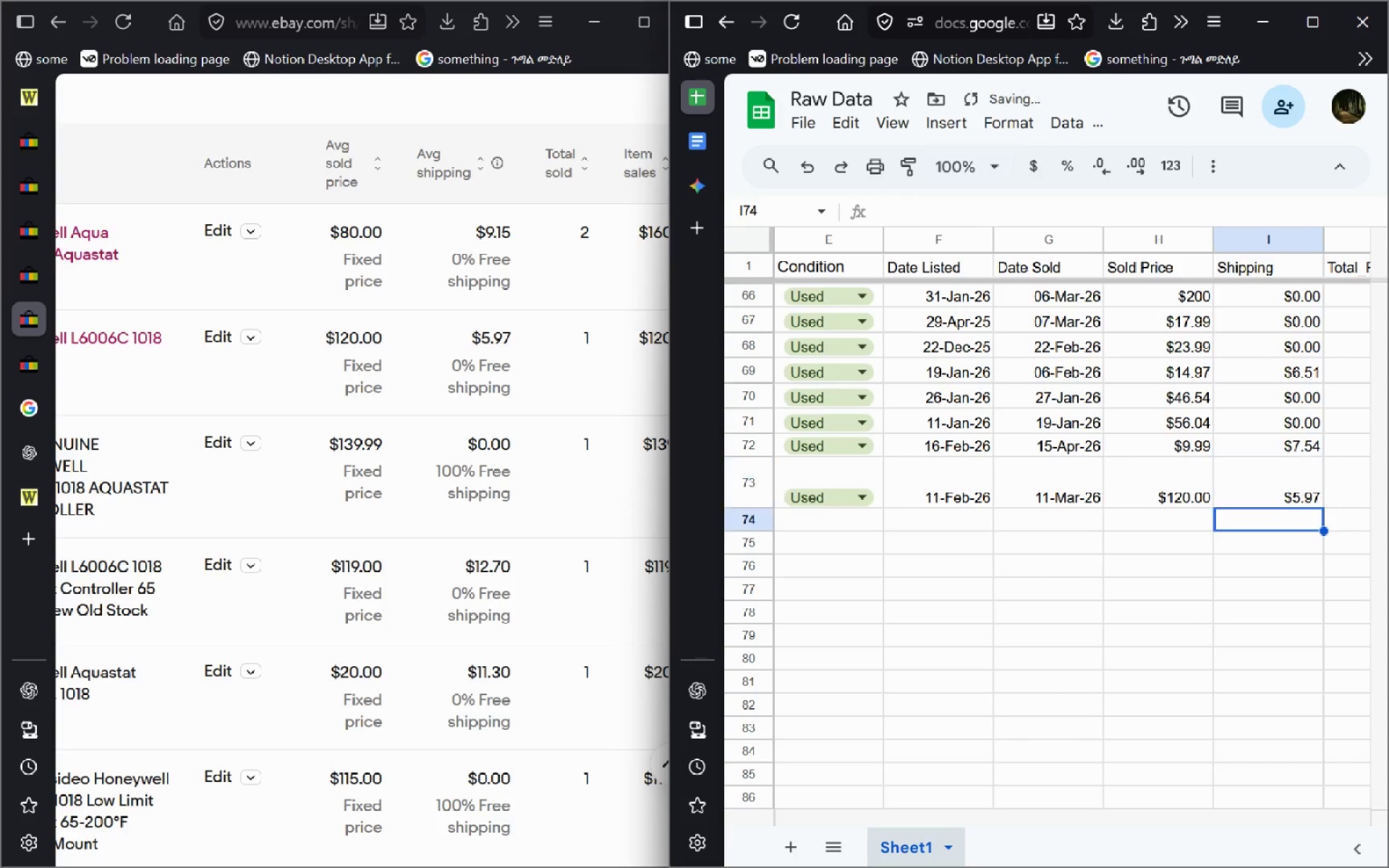 
key(Enter)
 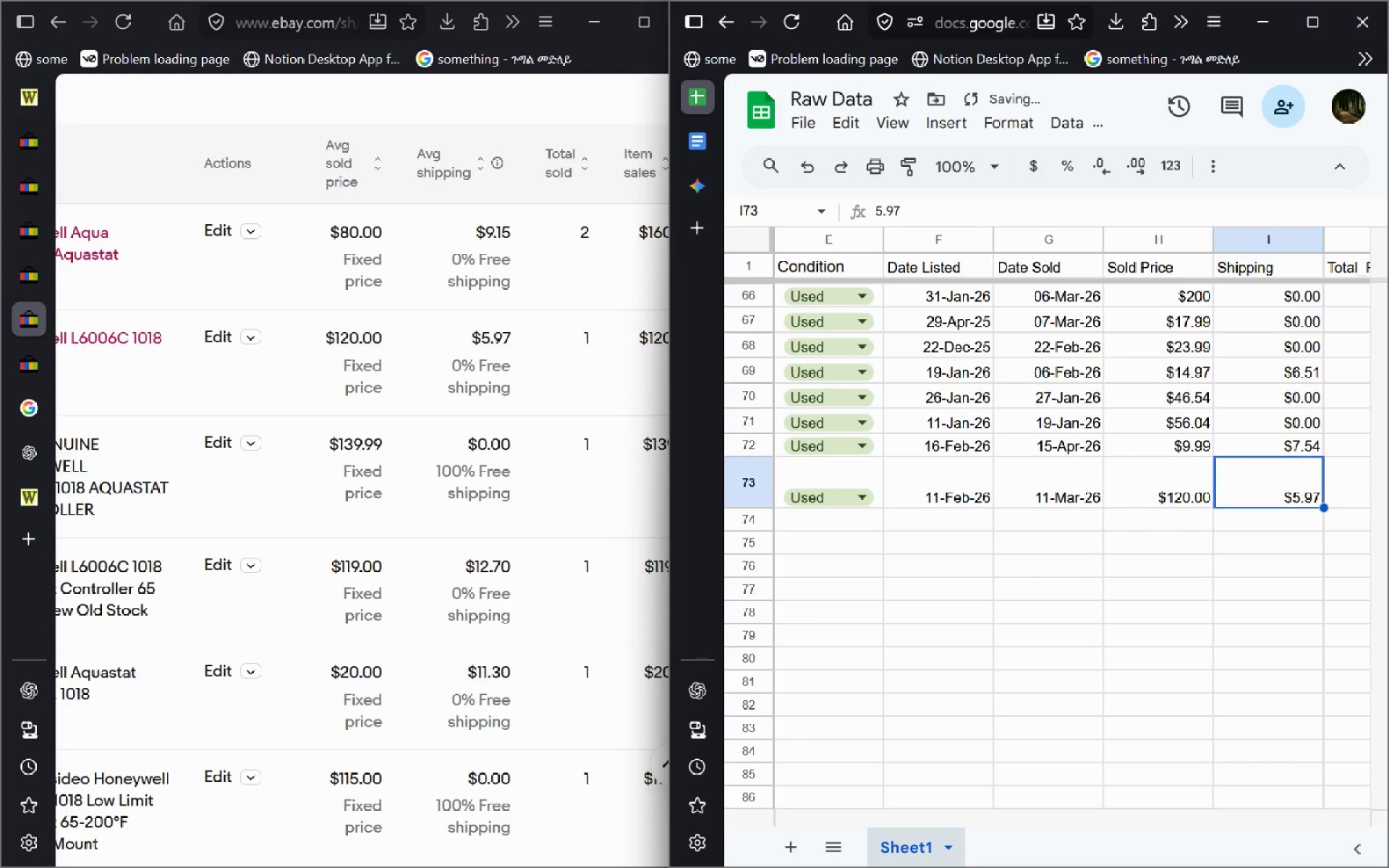 
key(ArrowUp)
 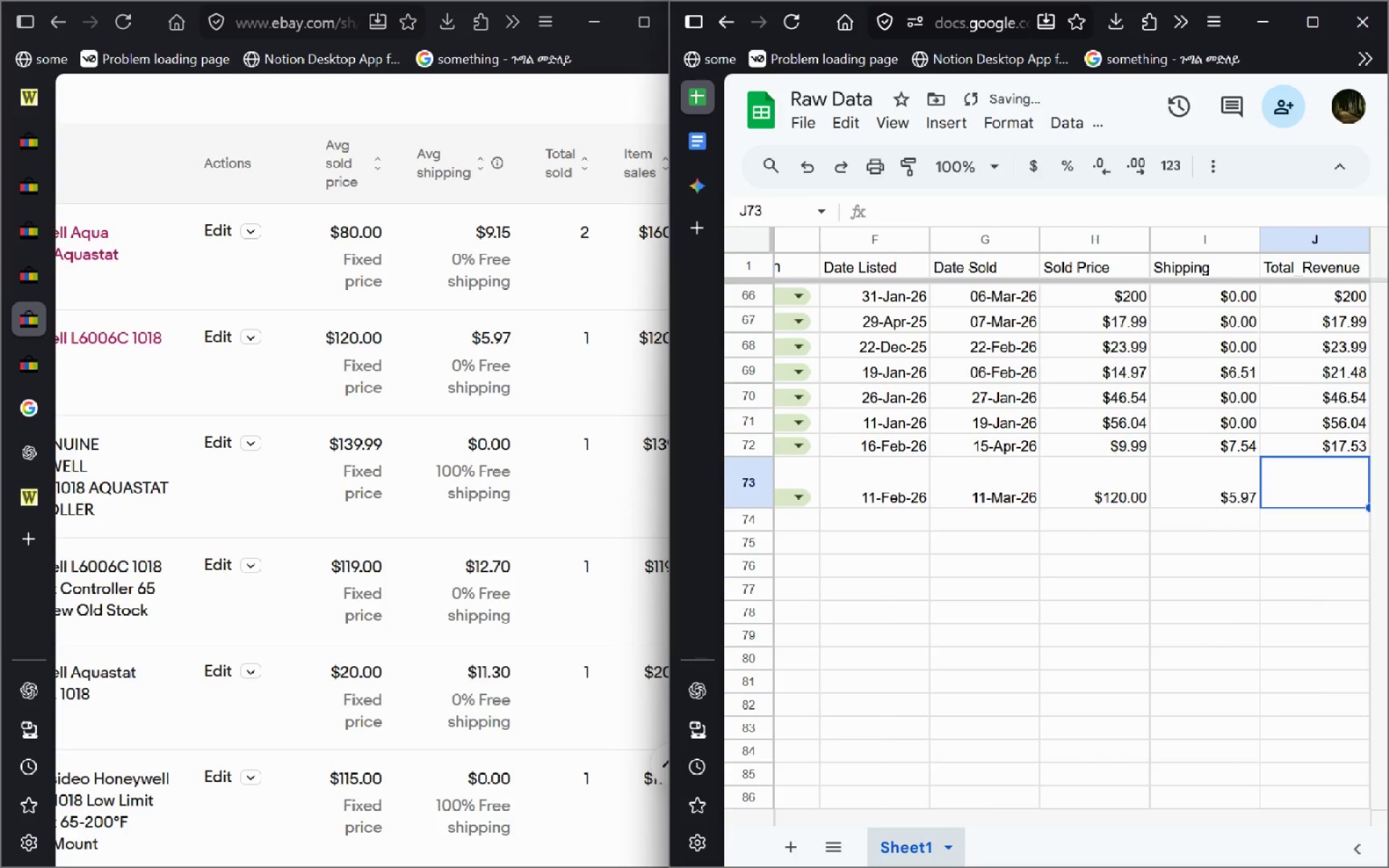 
key(ArrowRight)
 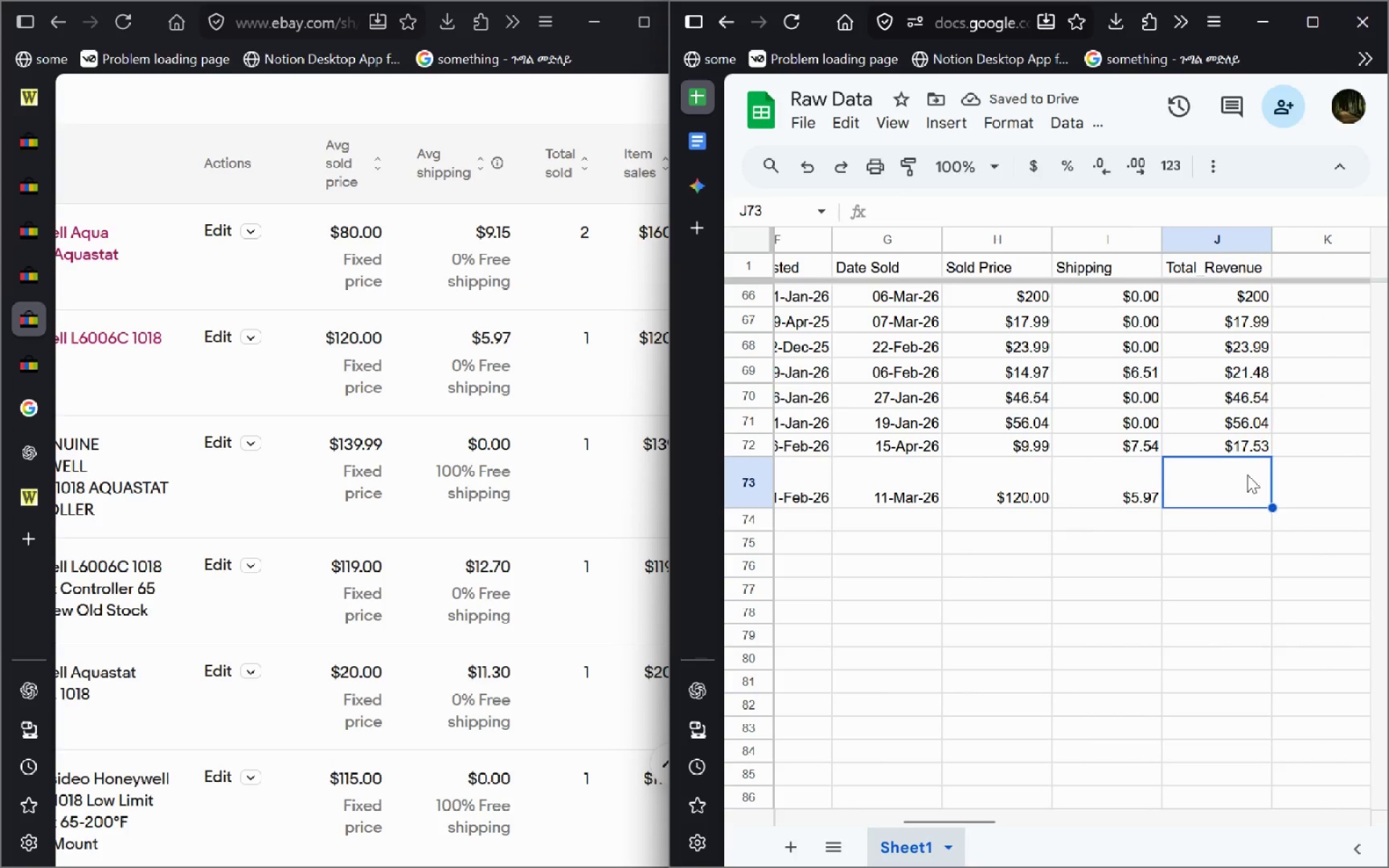 
left_click([1232, 444])
 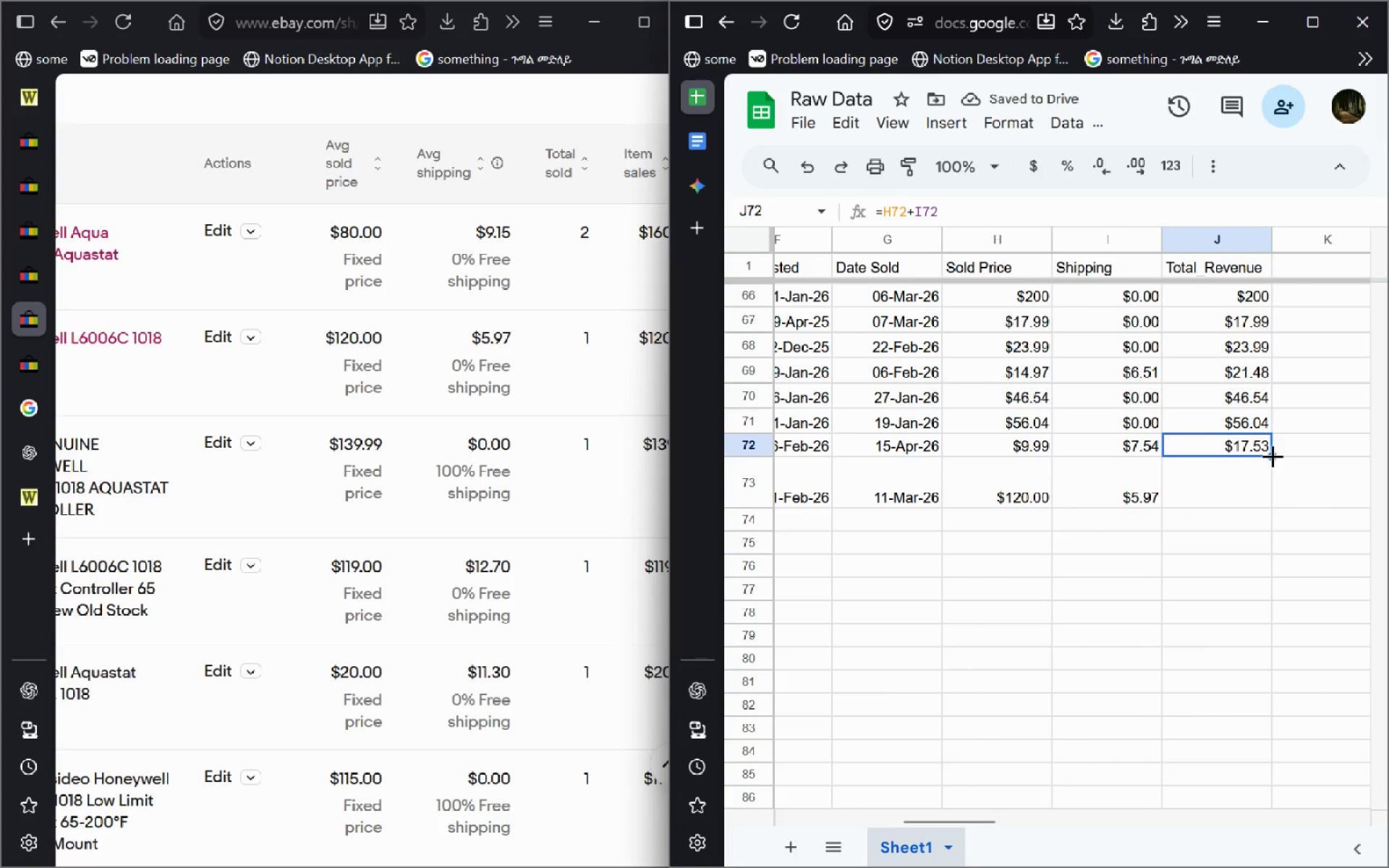 
left_click_drag(start_coordinate=[1270, 456], to_coordinate=[1270, 495])
 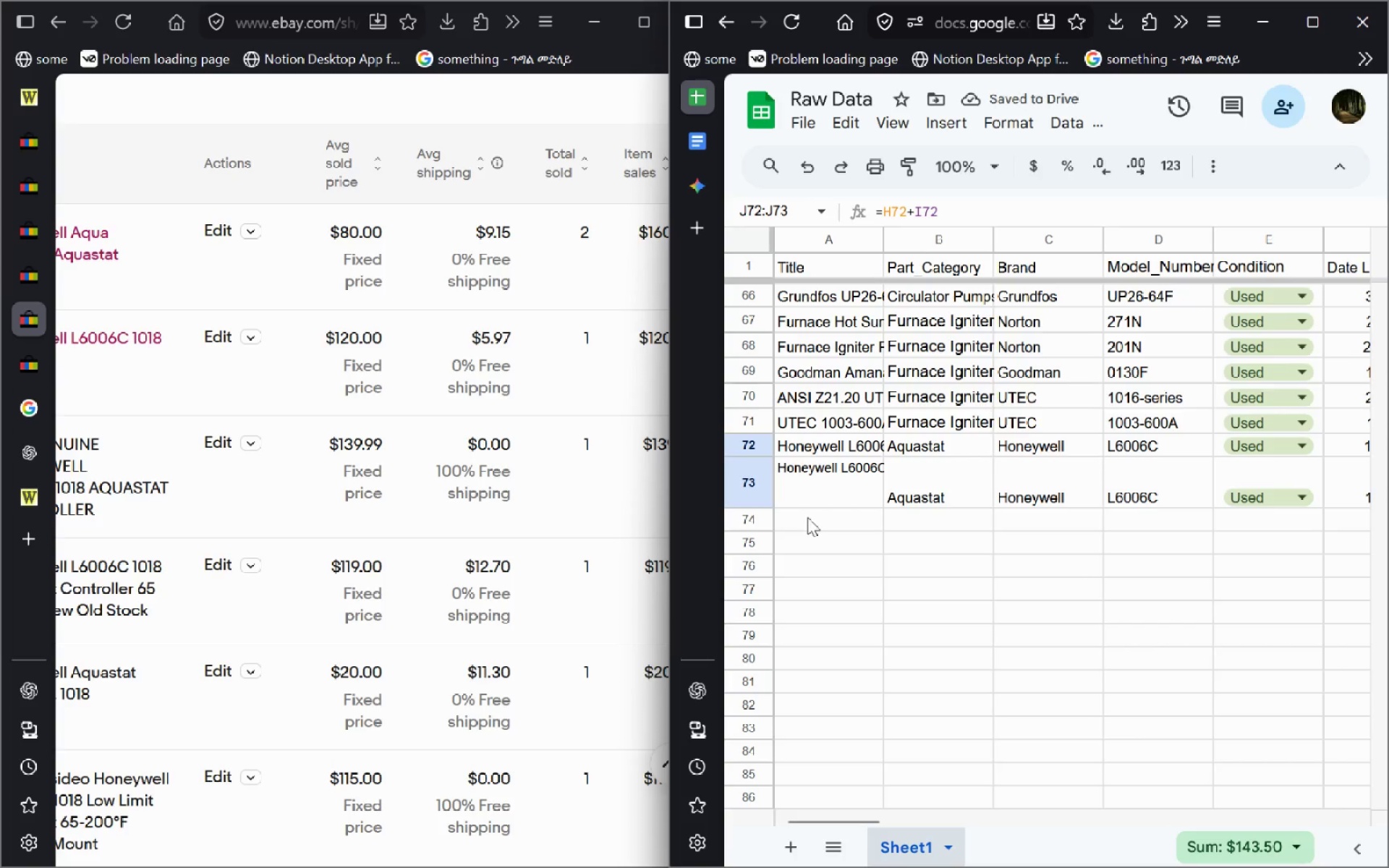 
mouse_move([355, 386])
 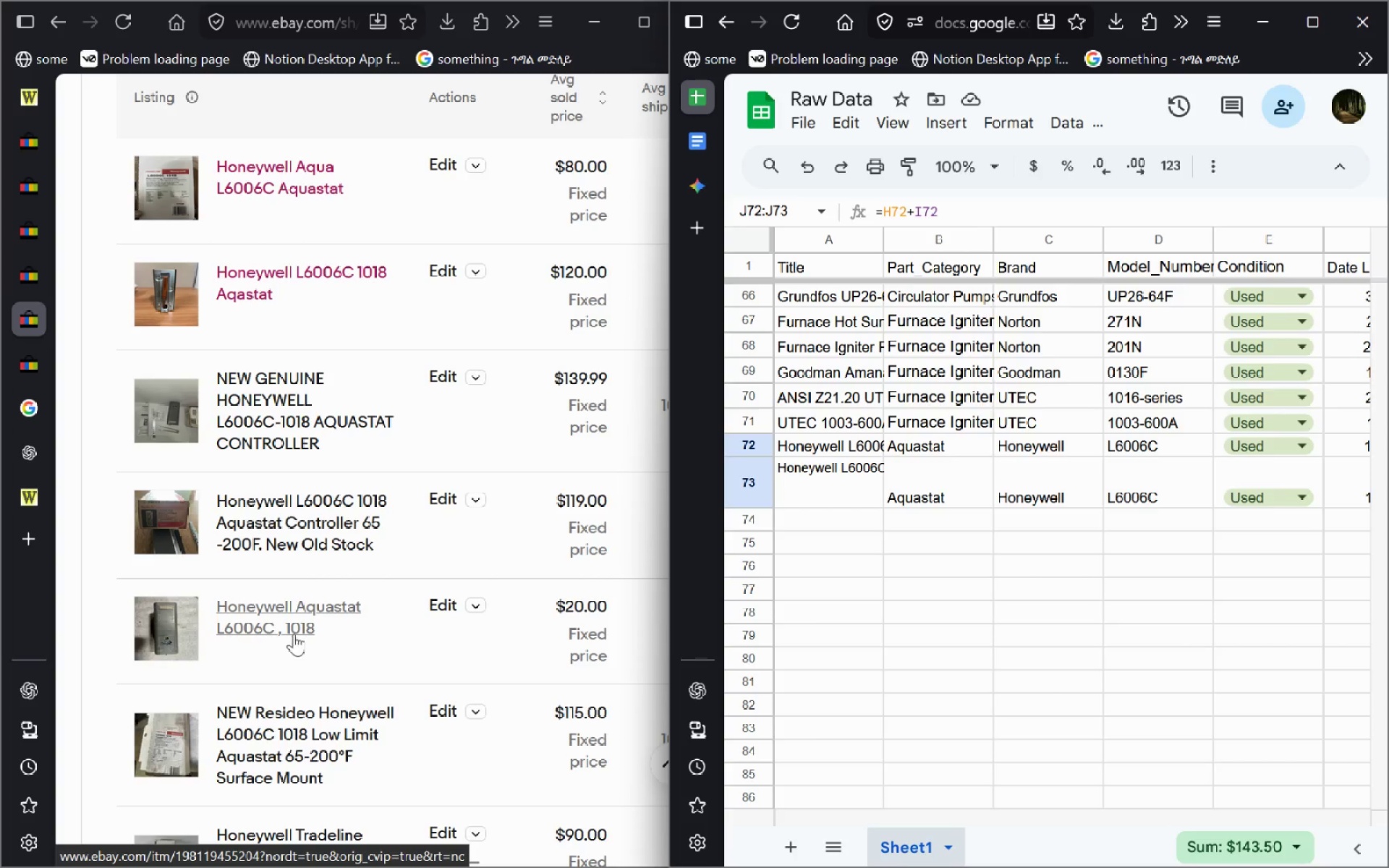 
wait(13.28)
 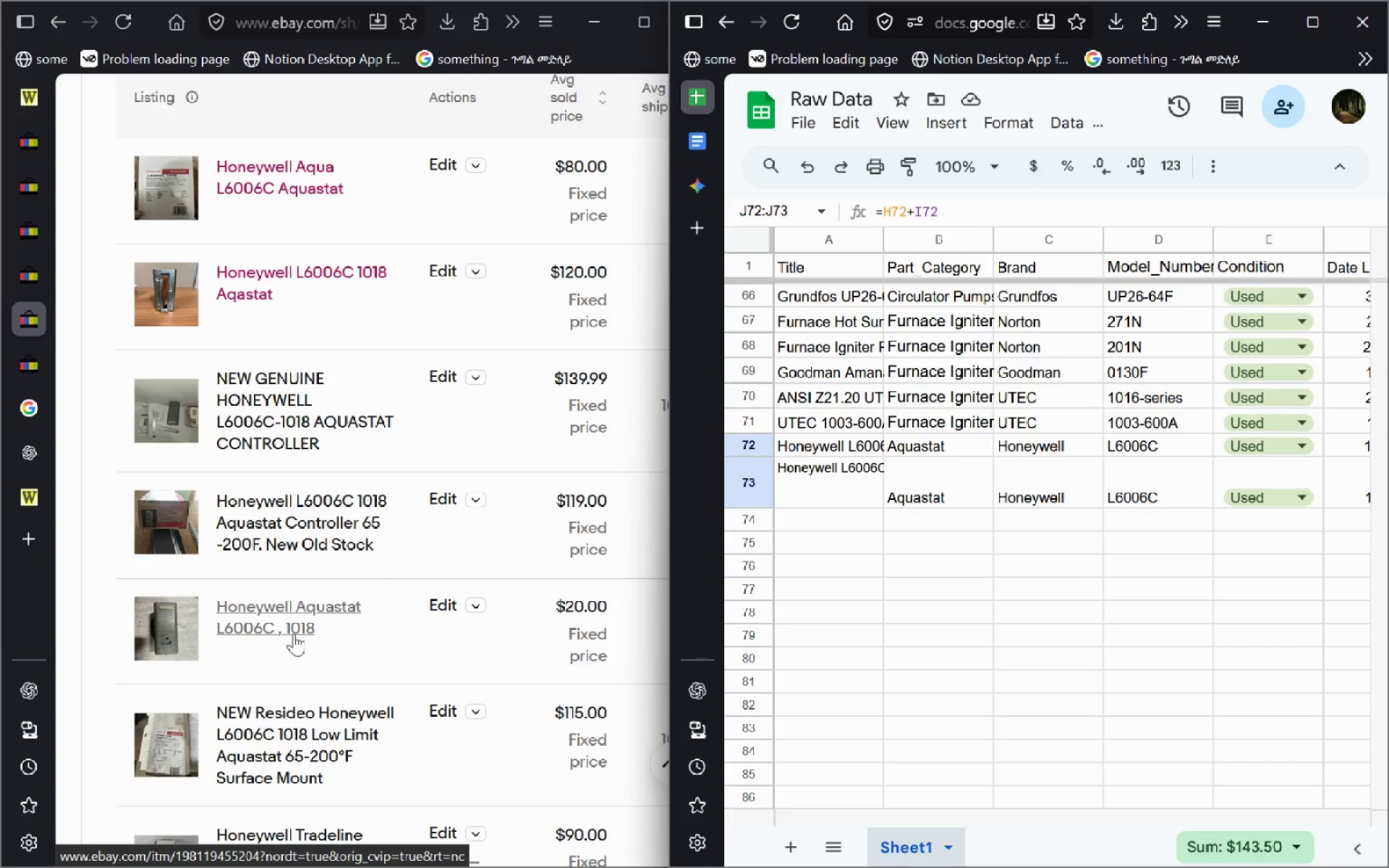 
left_click([294, 611])
 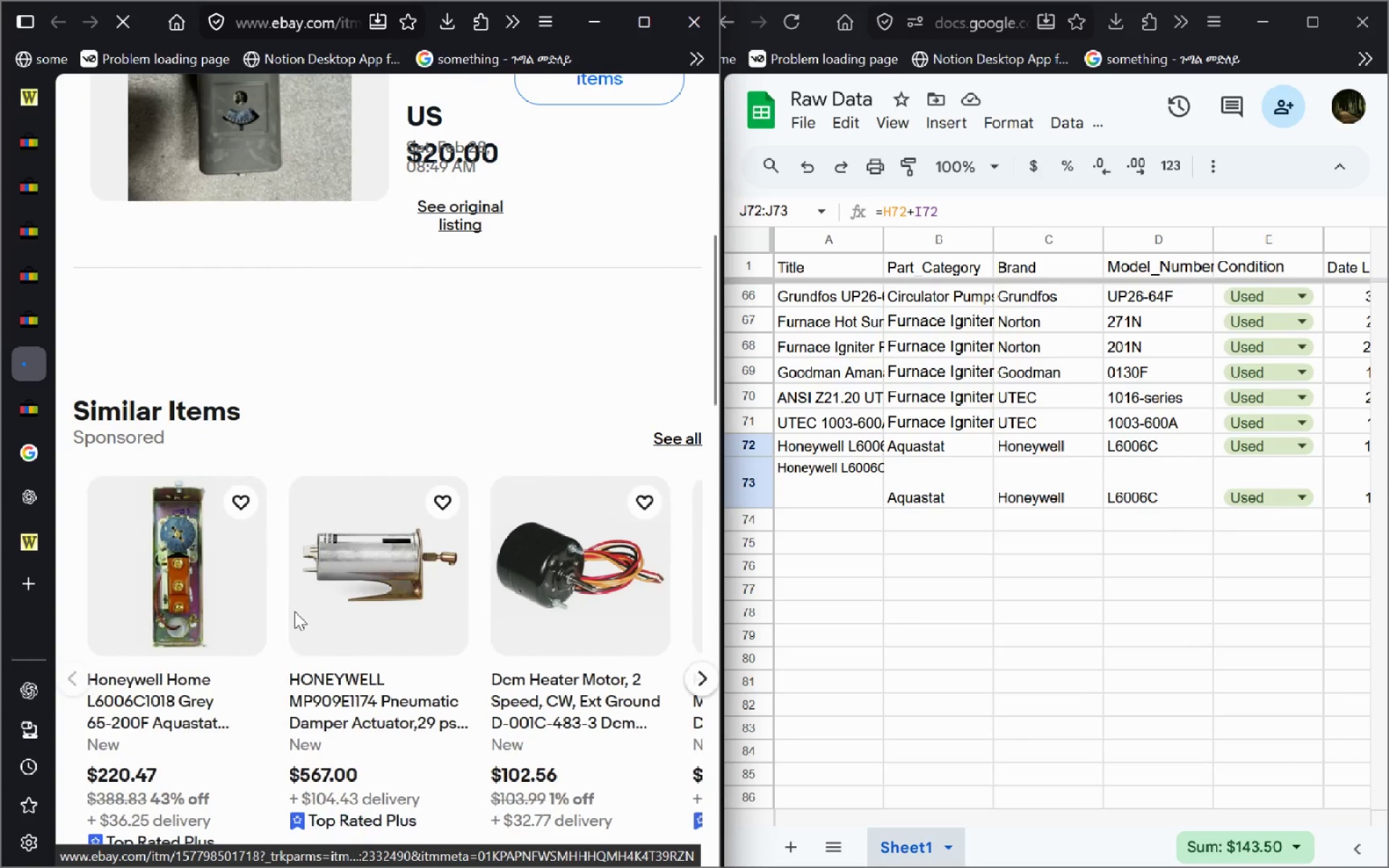 
wait(5.42)
 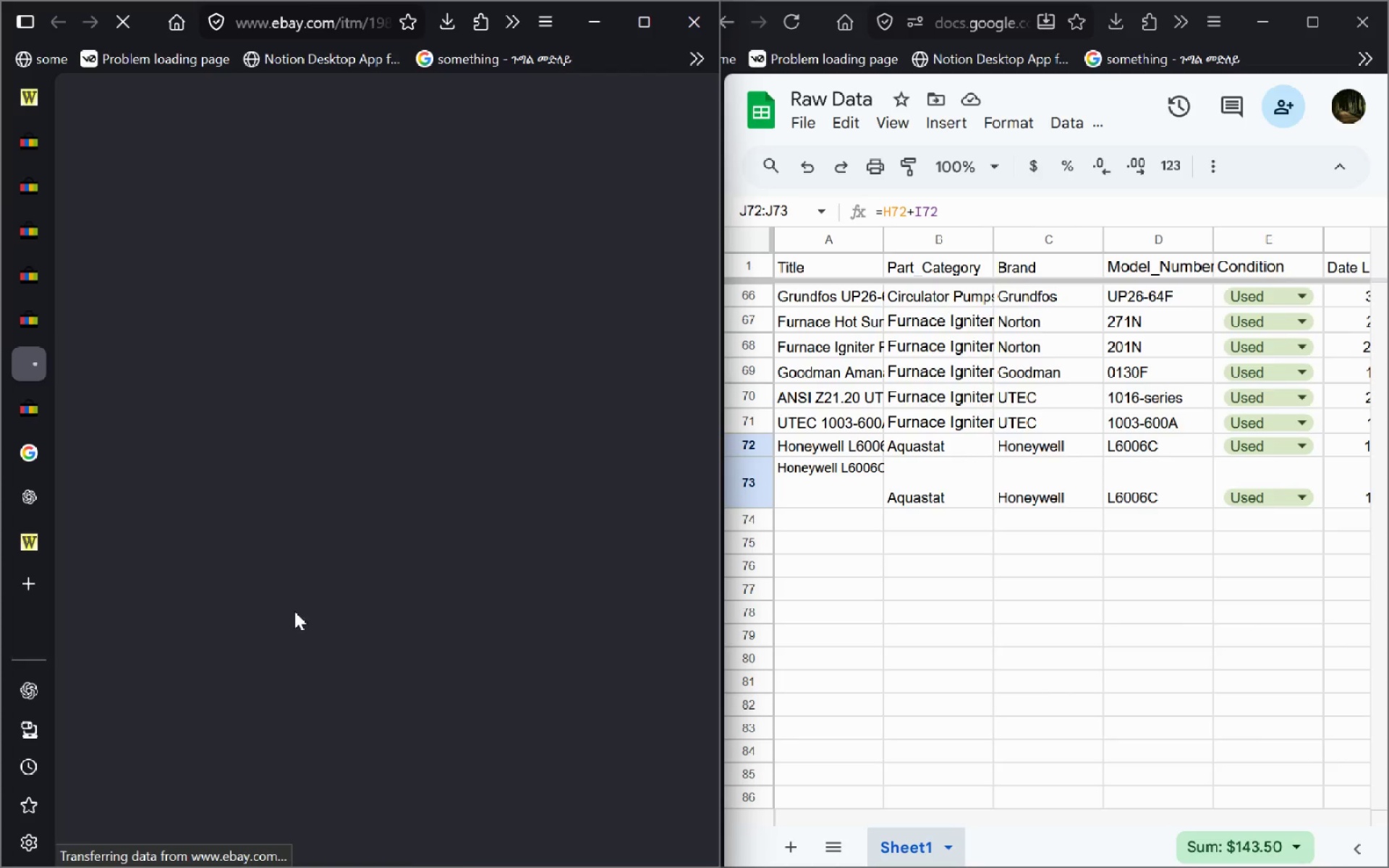 
double_click([455, 235])
 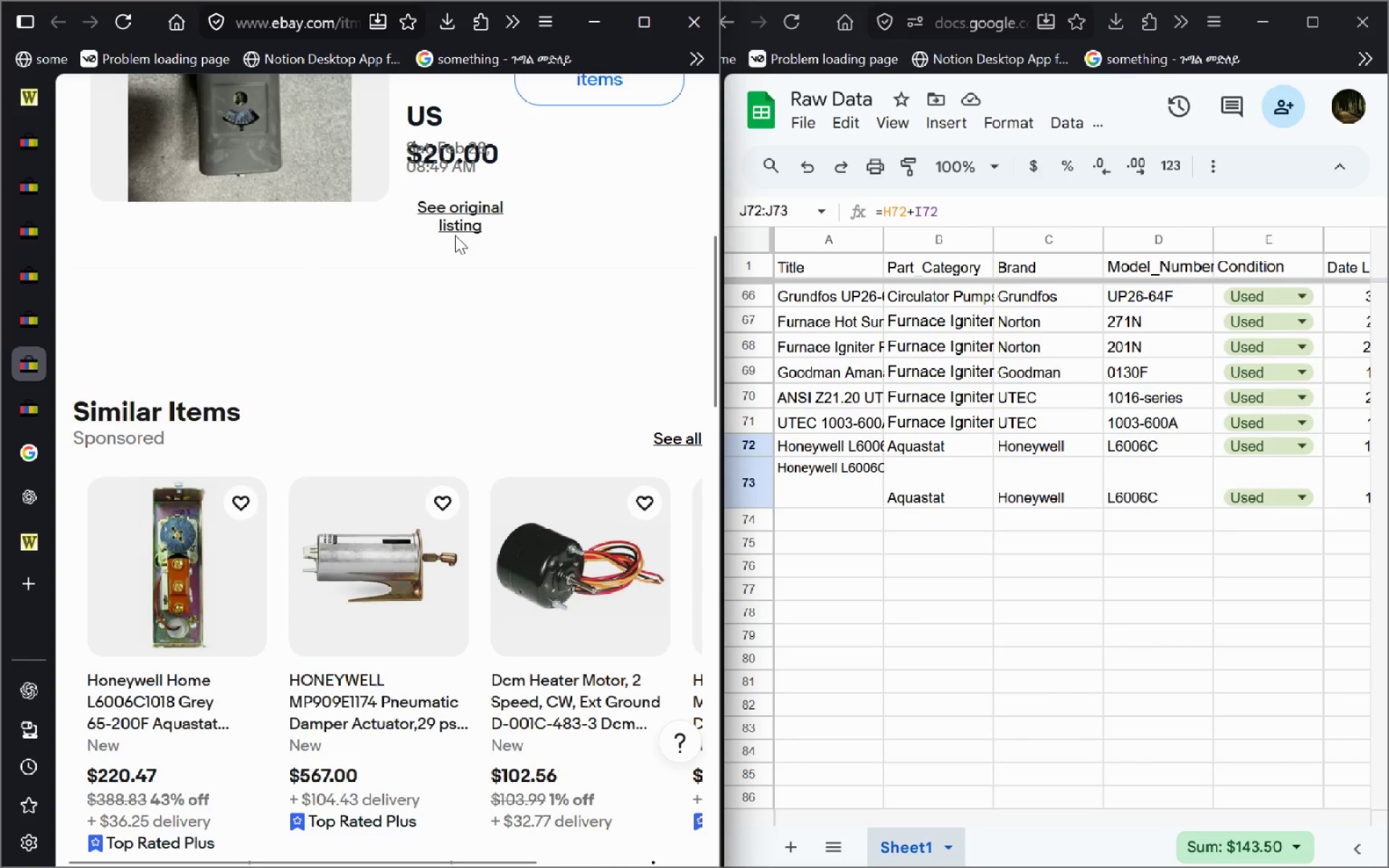 
triple_click([455, 235])
 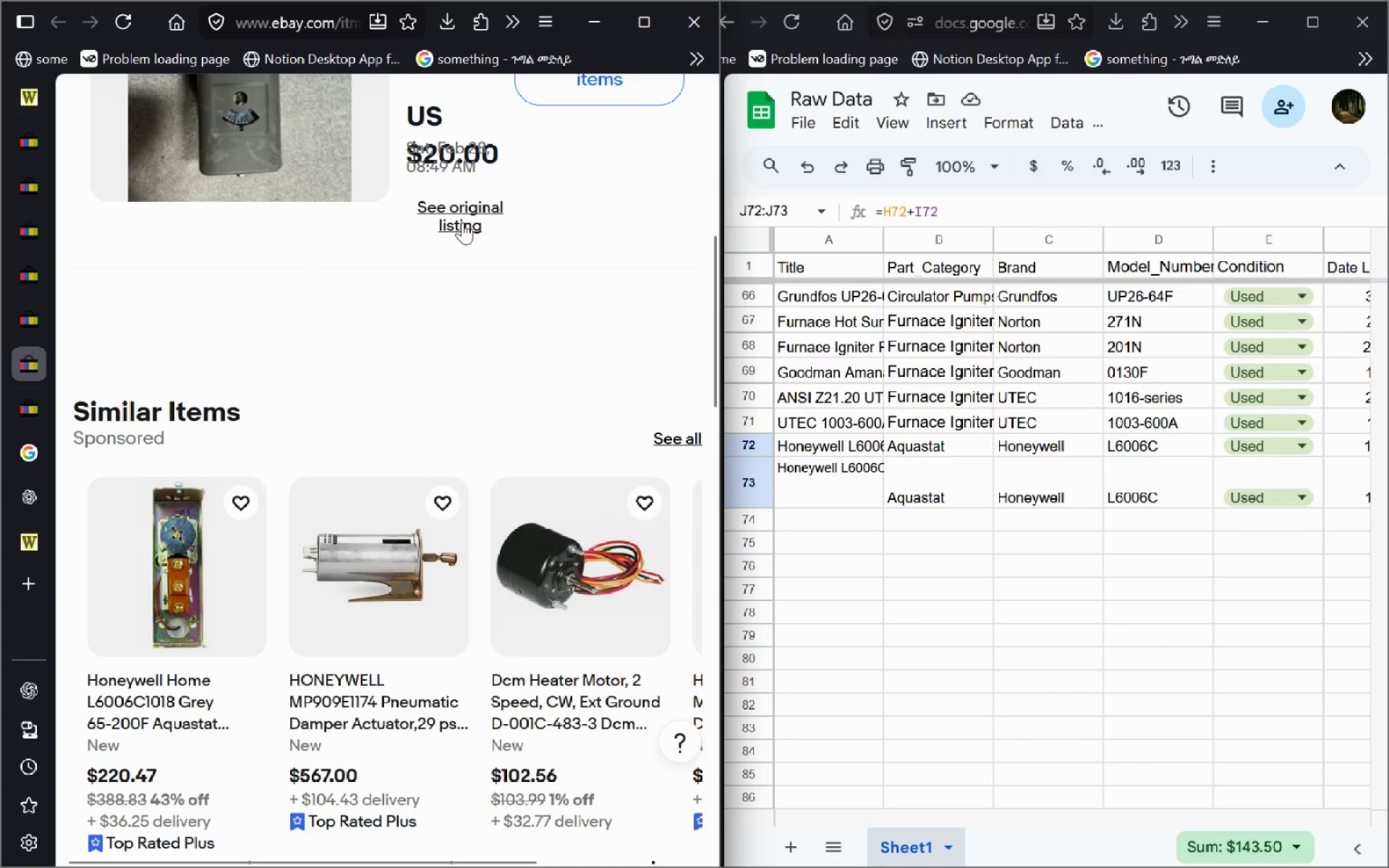 
left_click([462, 222])
 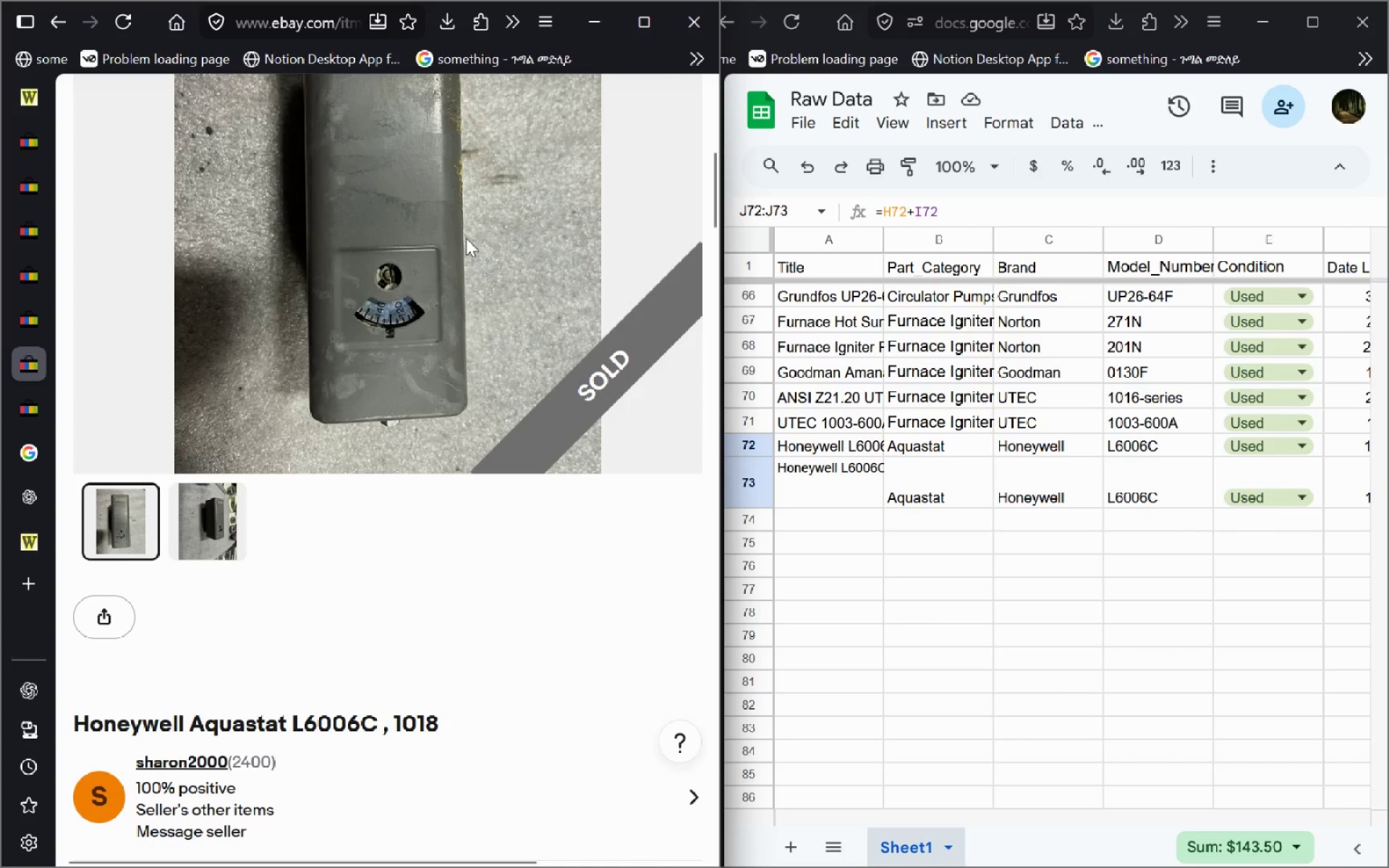 
mouse_move([492, 464])
 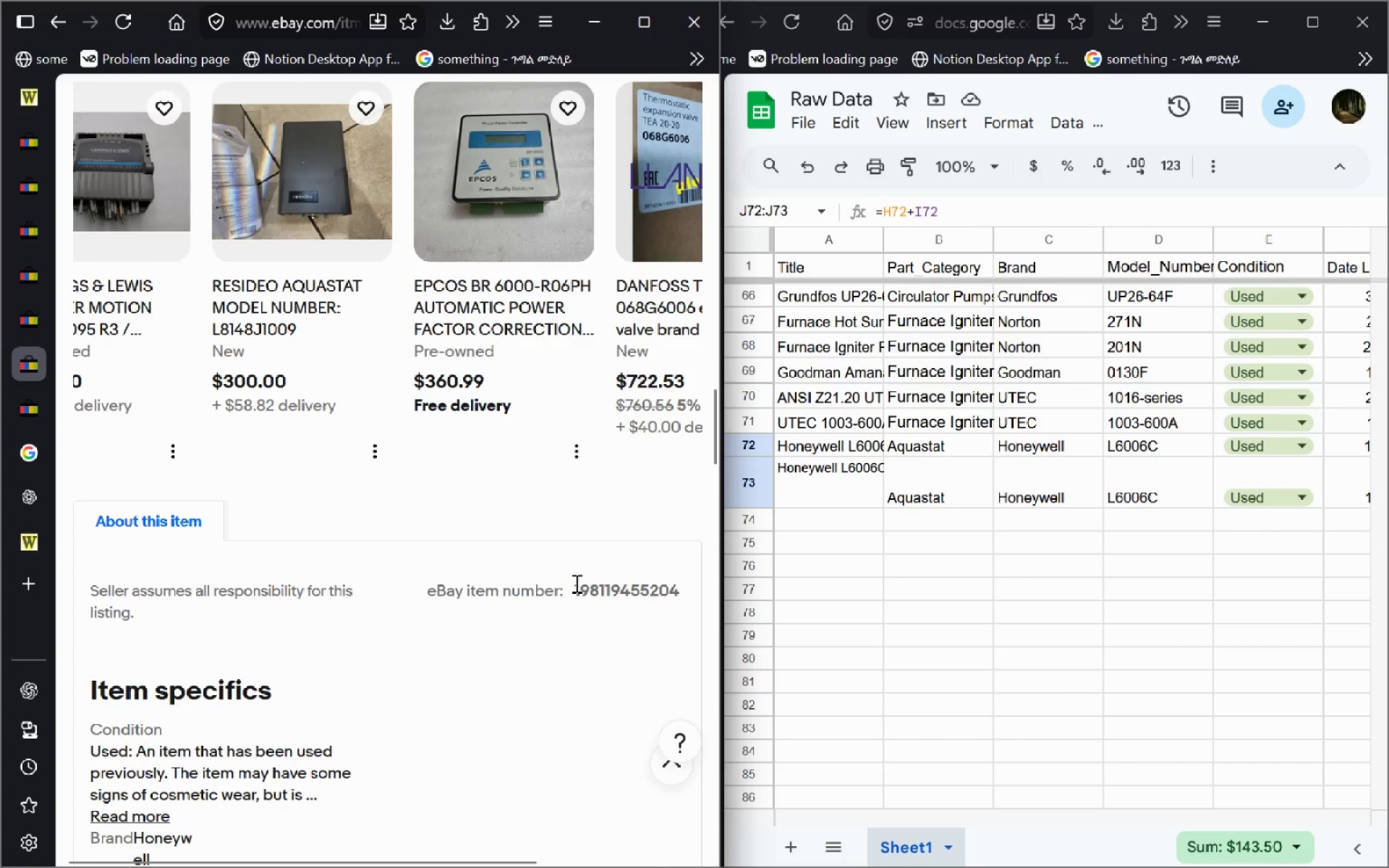 
left_click_drag(start_coordinate=[575, 583], to_coordinate=[710, 572])
 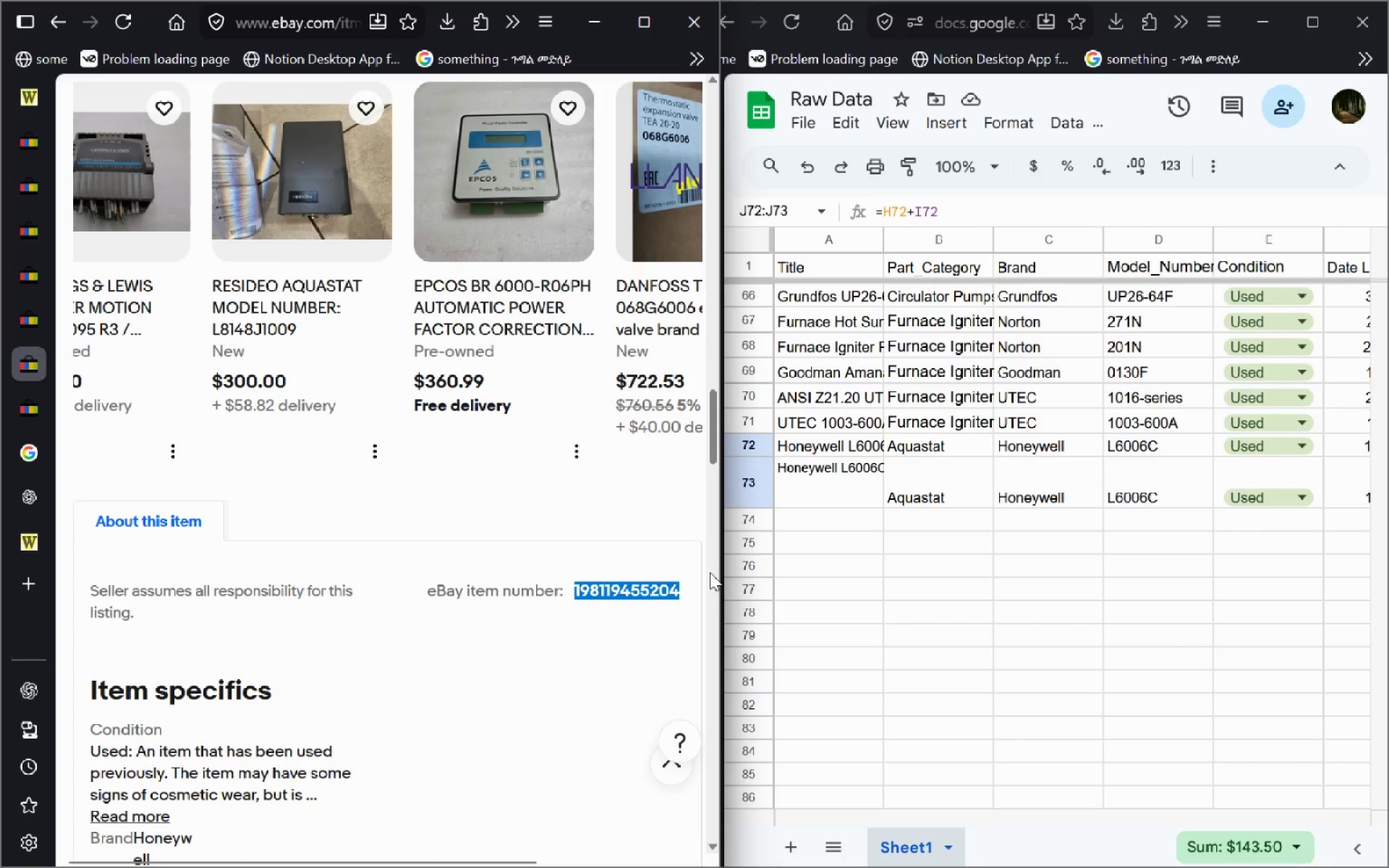 
key(Control+C)
 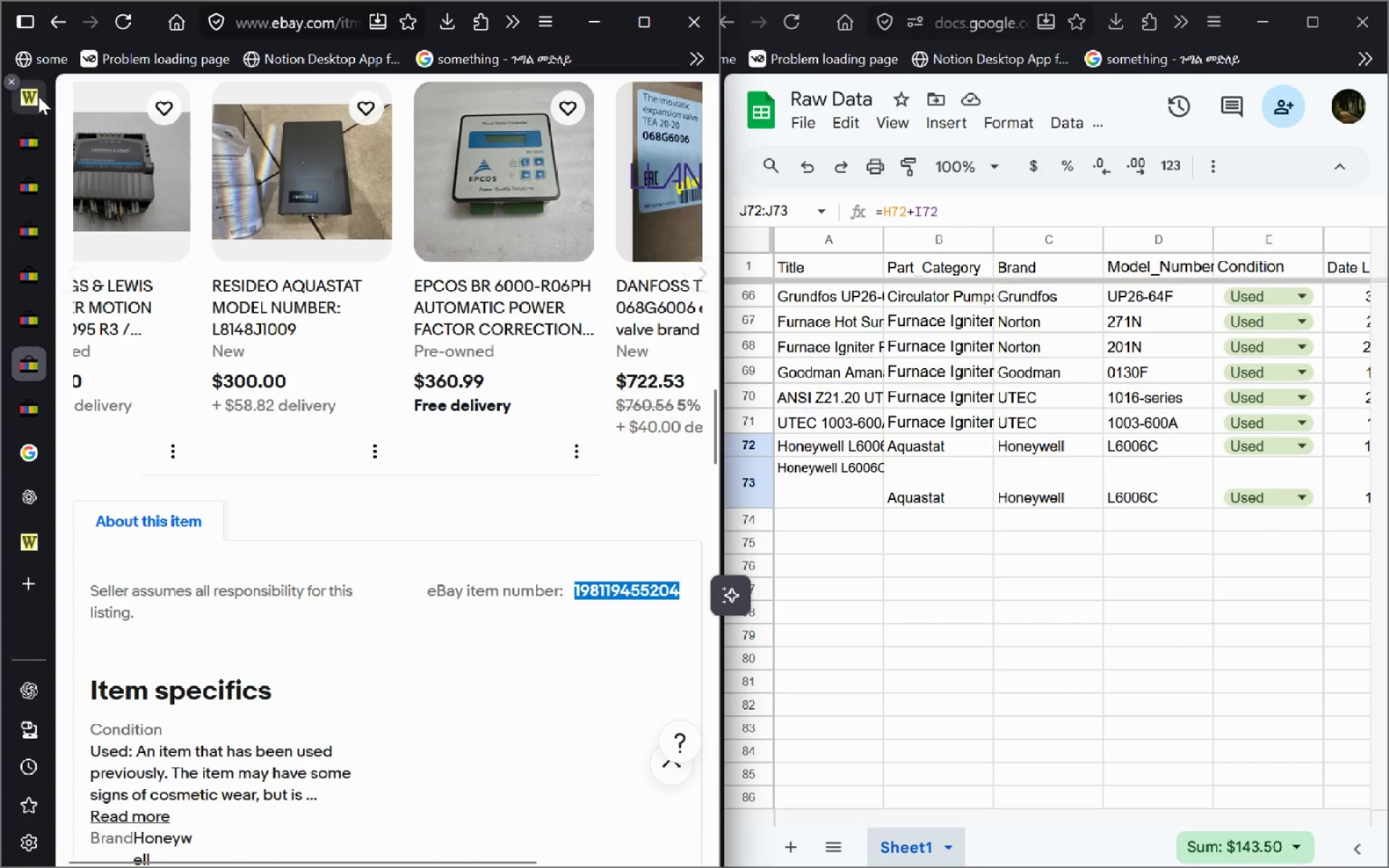 
left_click([38, 96])
 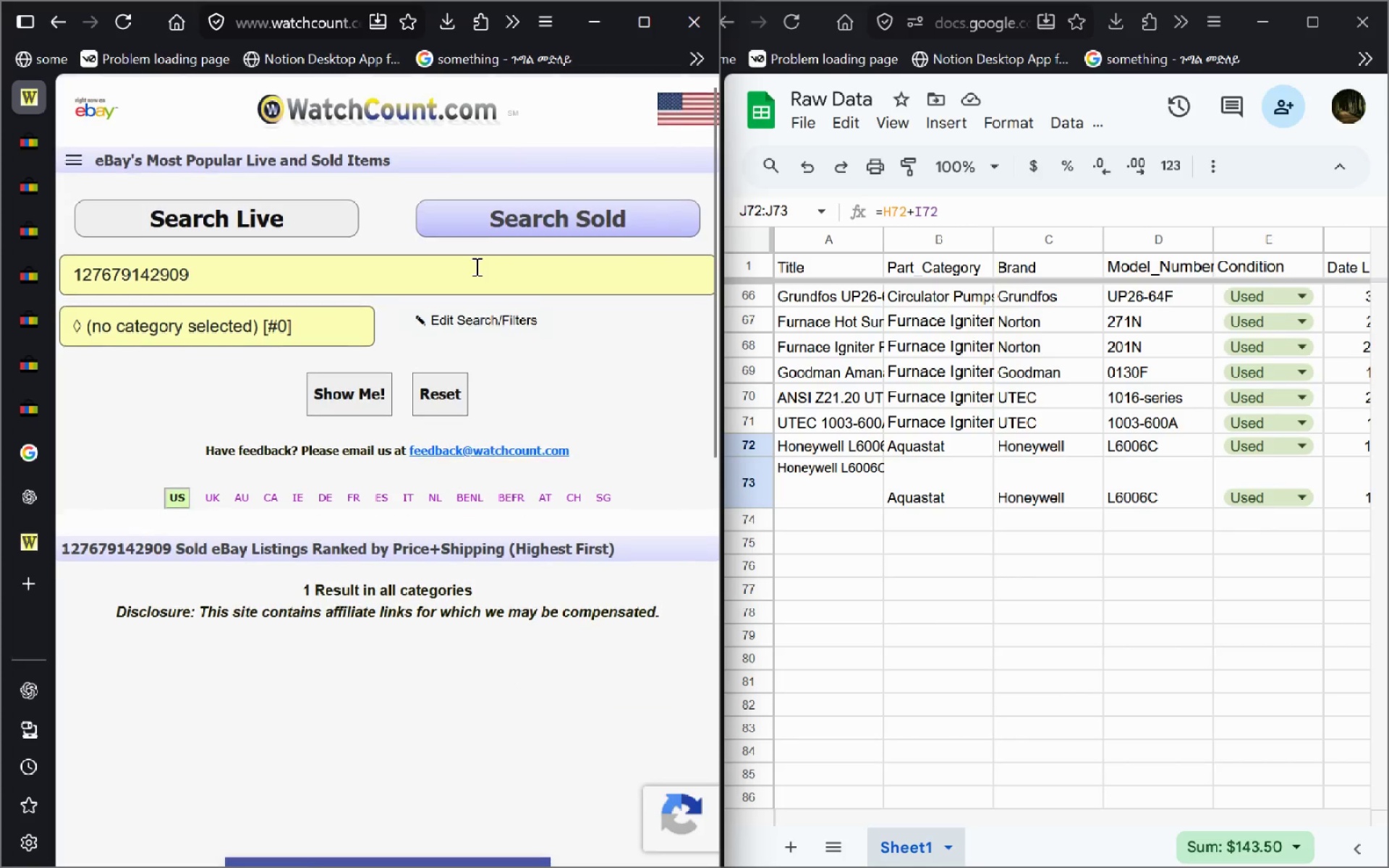 
left_click([373, 264])
 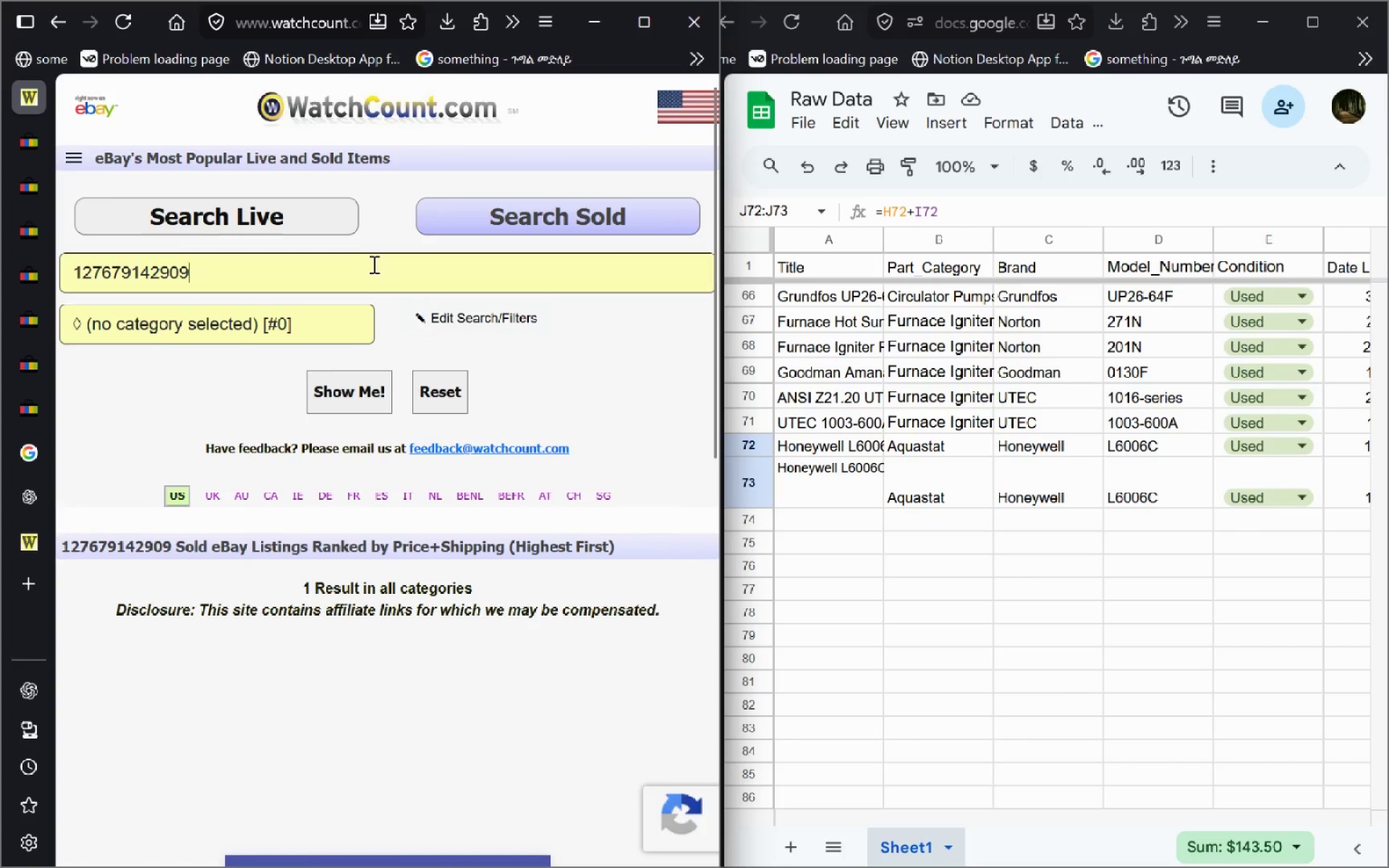 
key(Control+A)
 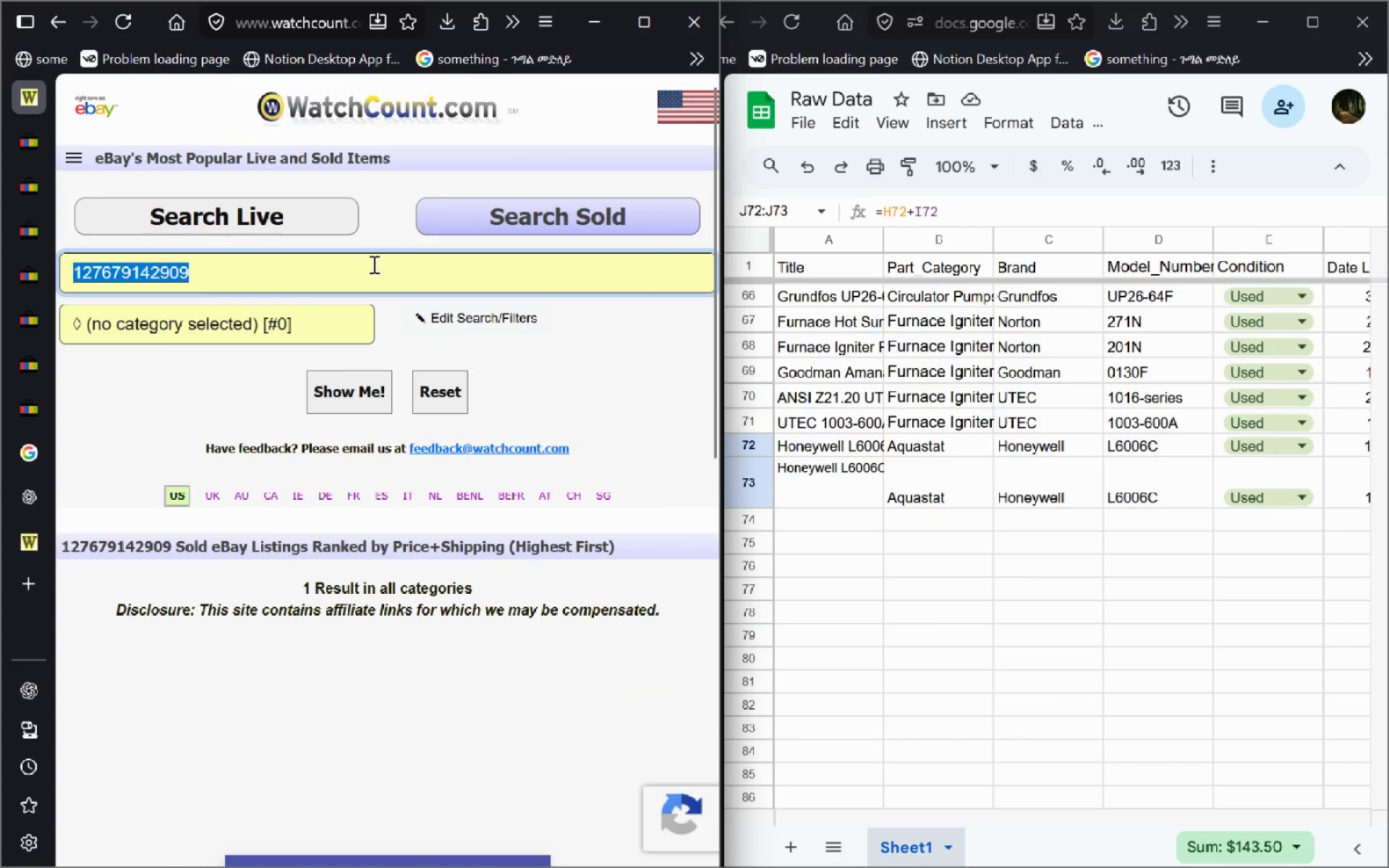 
key(Control+V)
 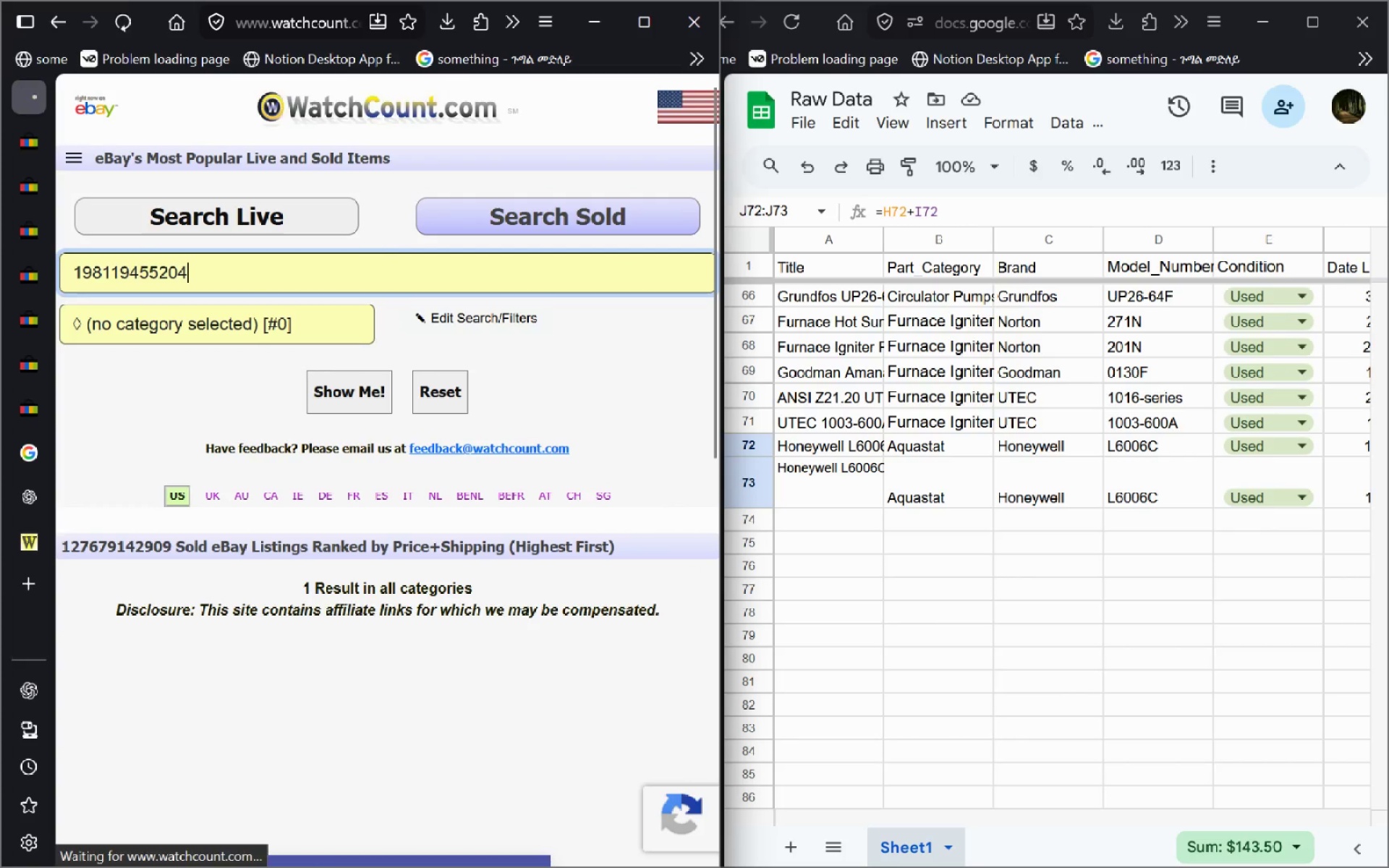 
key(Enter)
 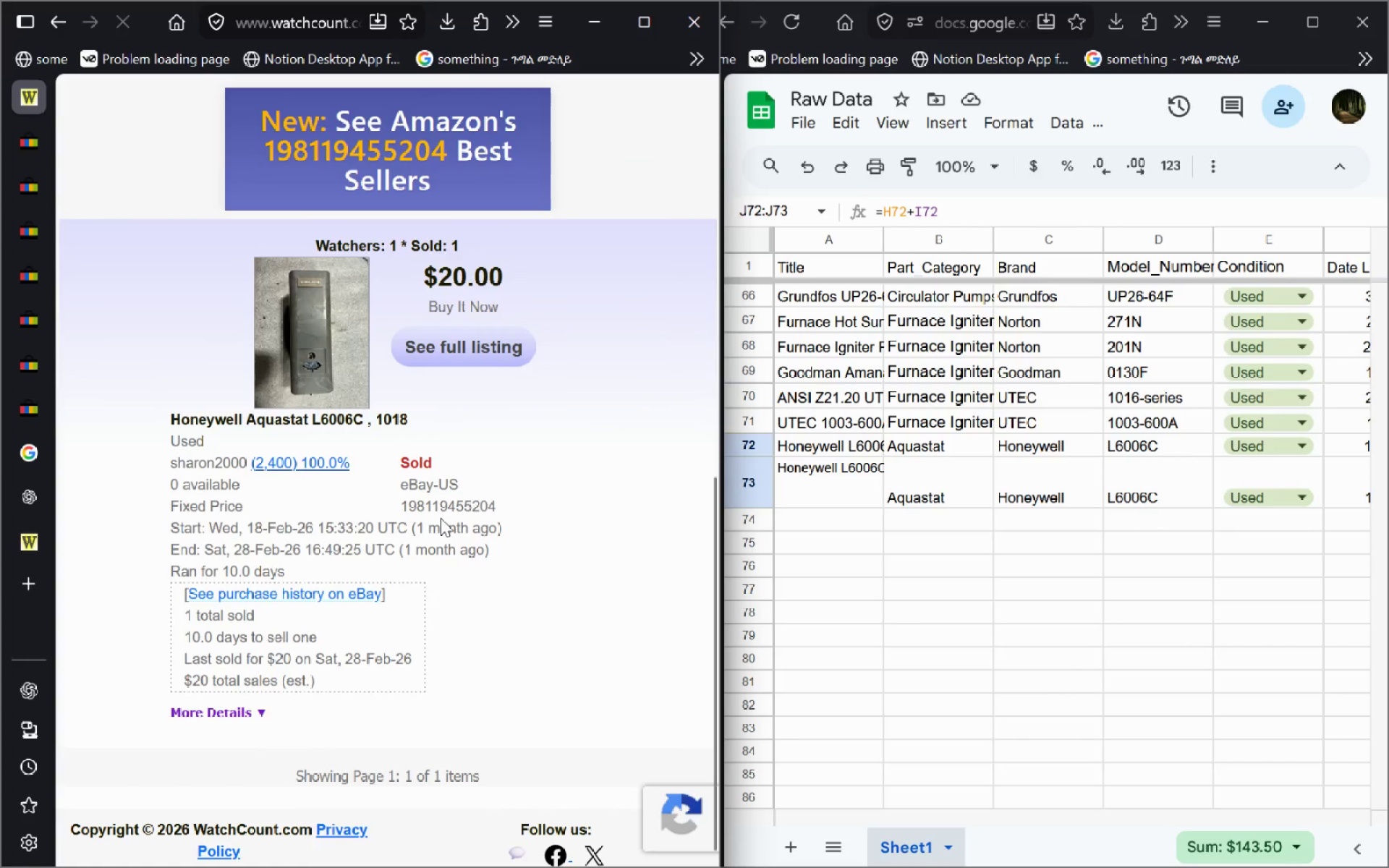 
left_click_drag(start_coordinate=[414, 415], to_coordinate=[153, 412])
 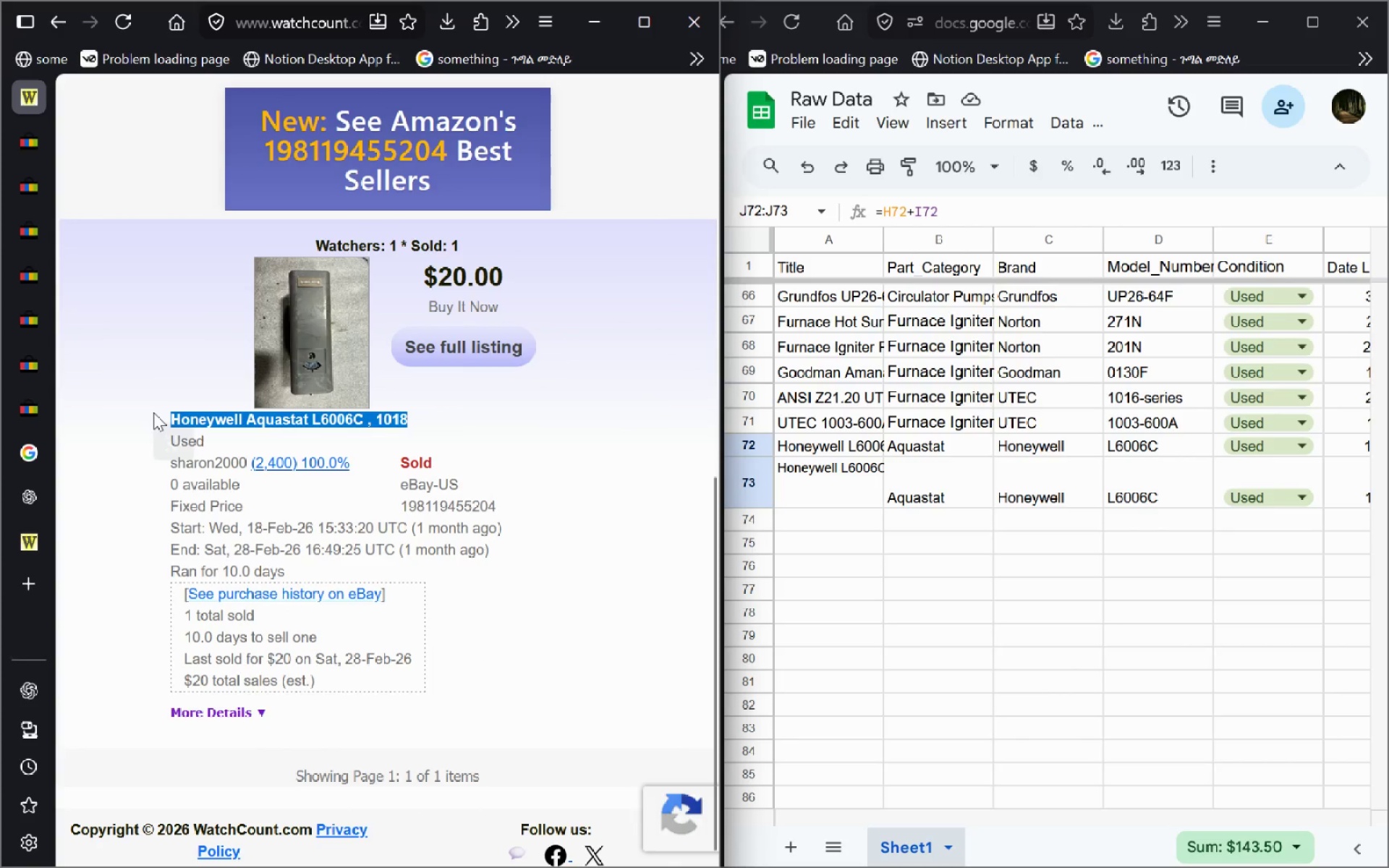 
key(Control+C)
 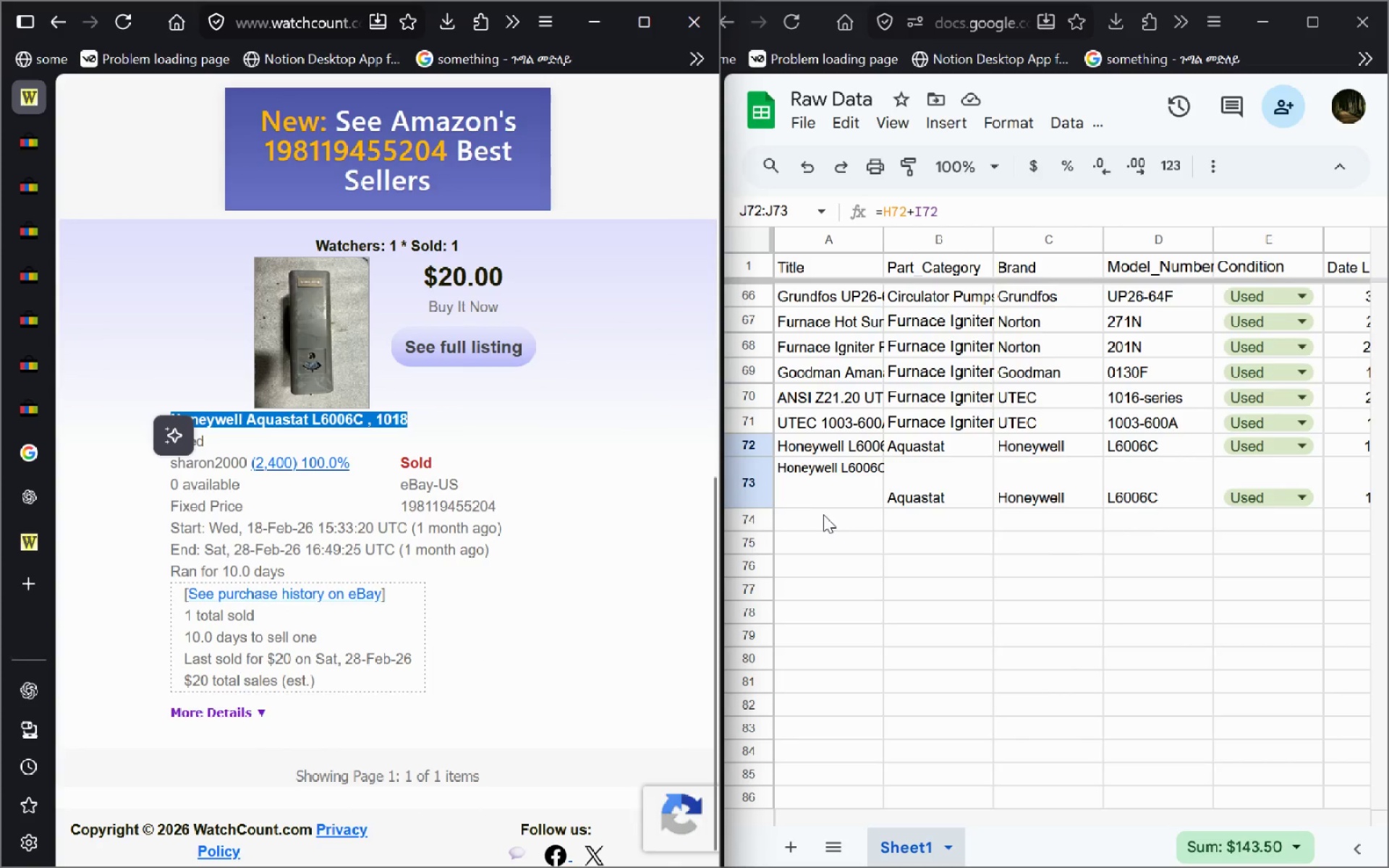 
left_click([820, 517])
 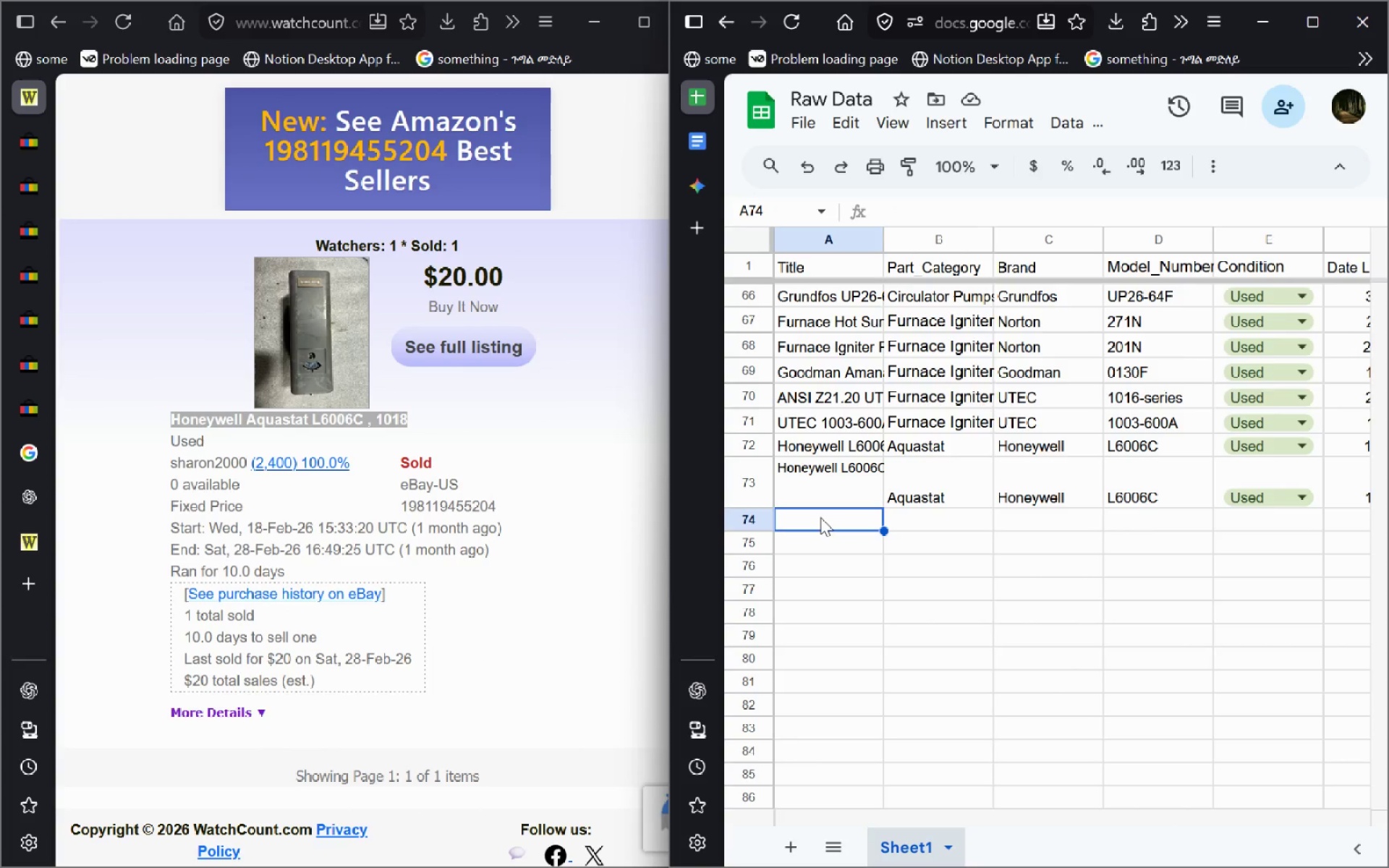 
key(Control+V)
 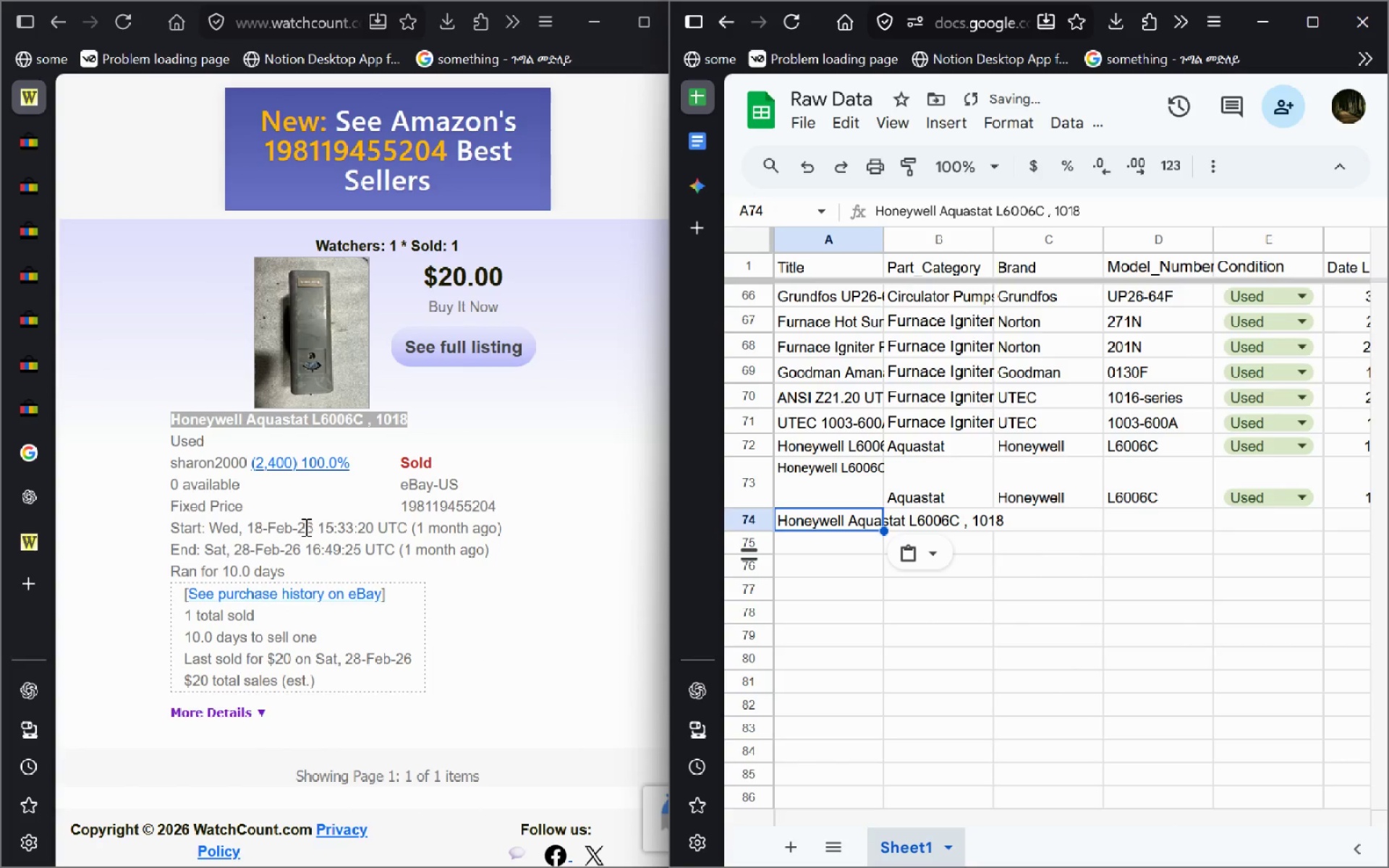 
left_click_drag(start_coordinate=[314, 526], to_coordinate=[245, 523])
 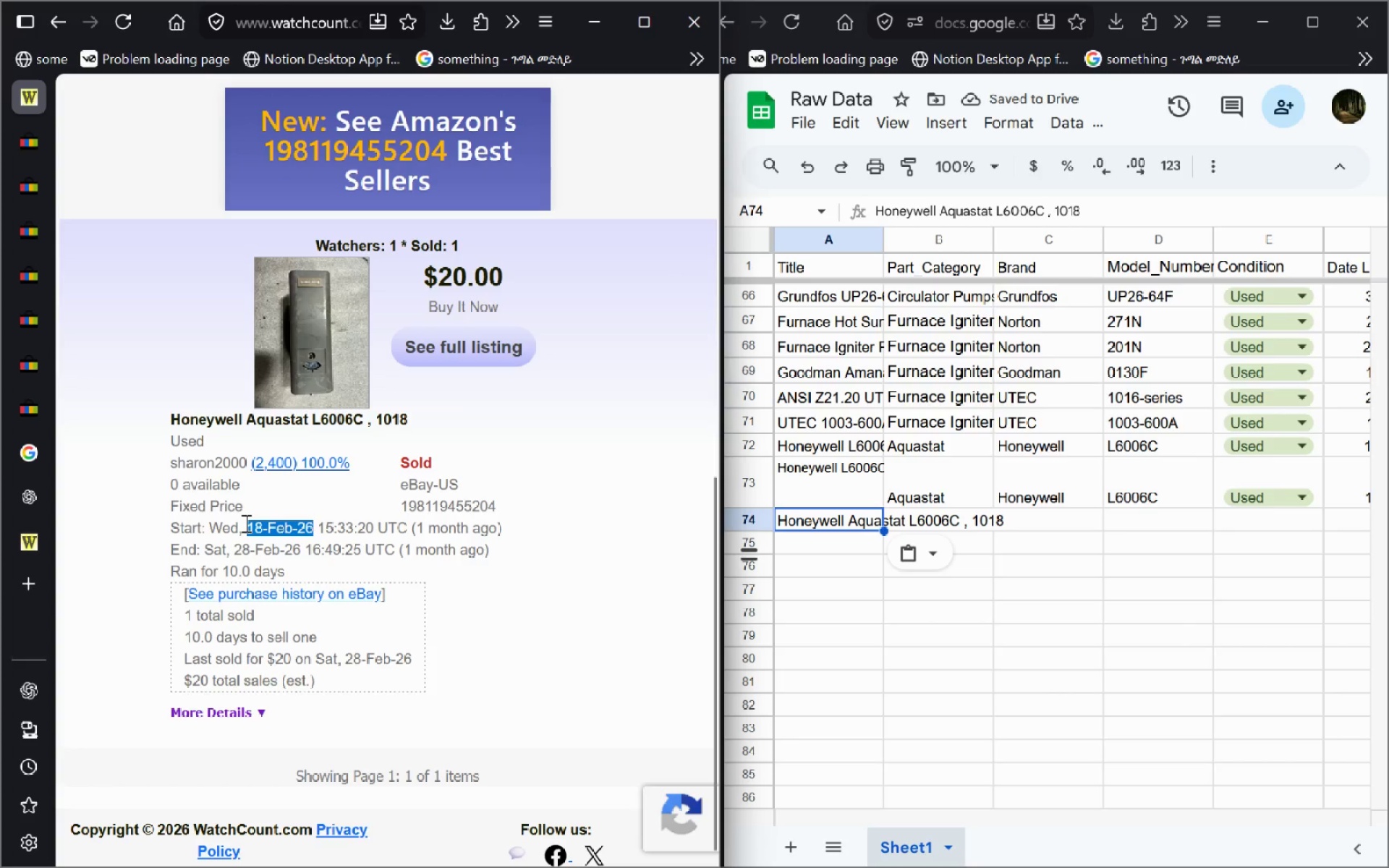 
key(Control+C)
 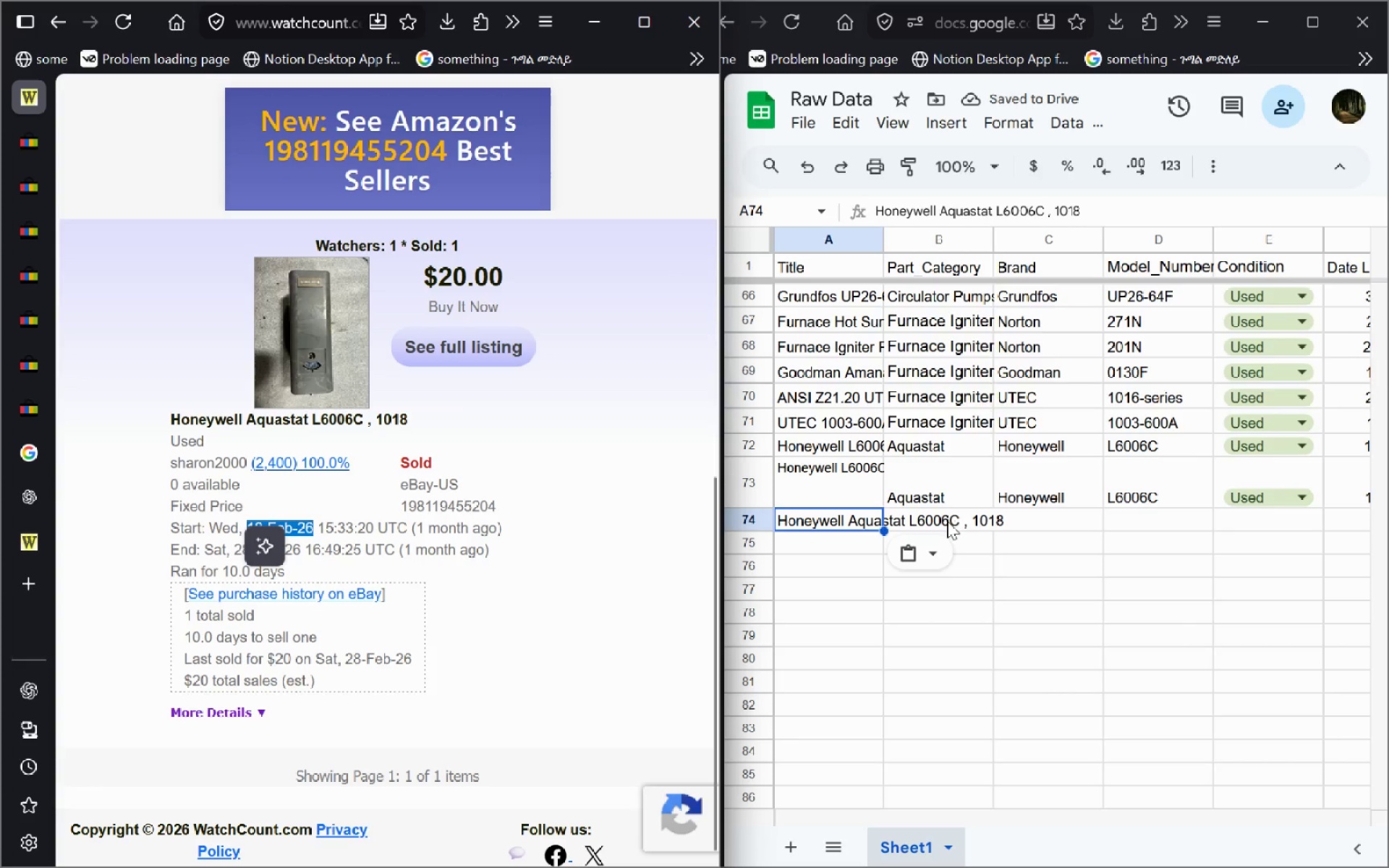 
left_click([954, 511])
 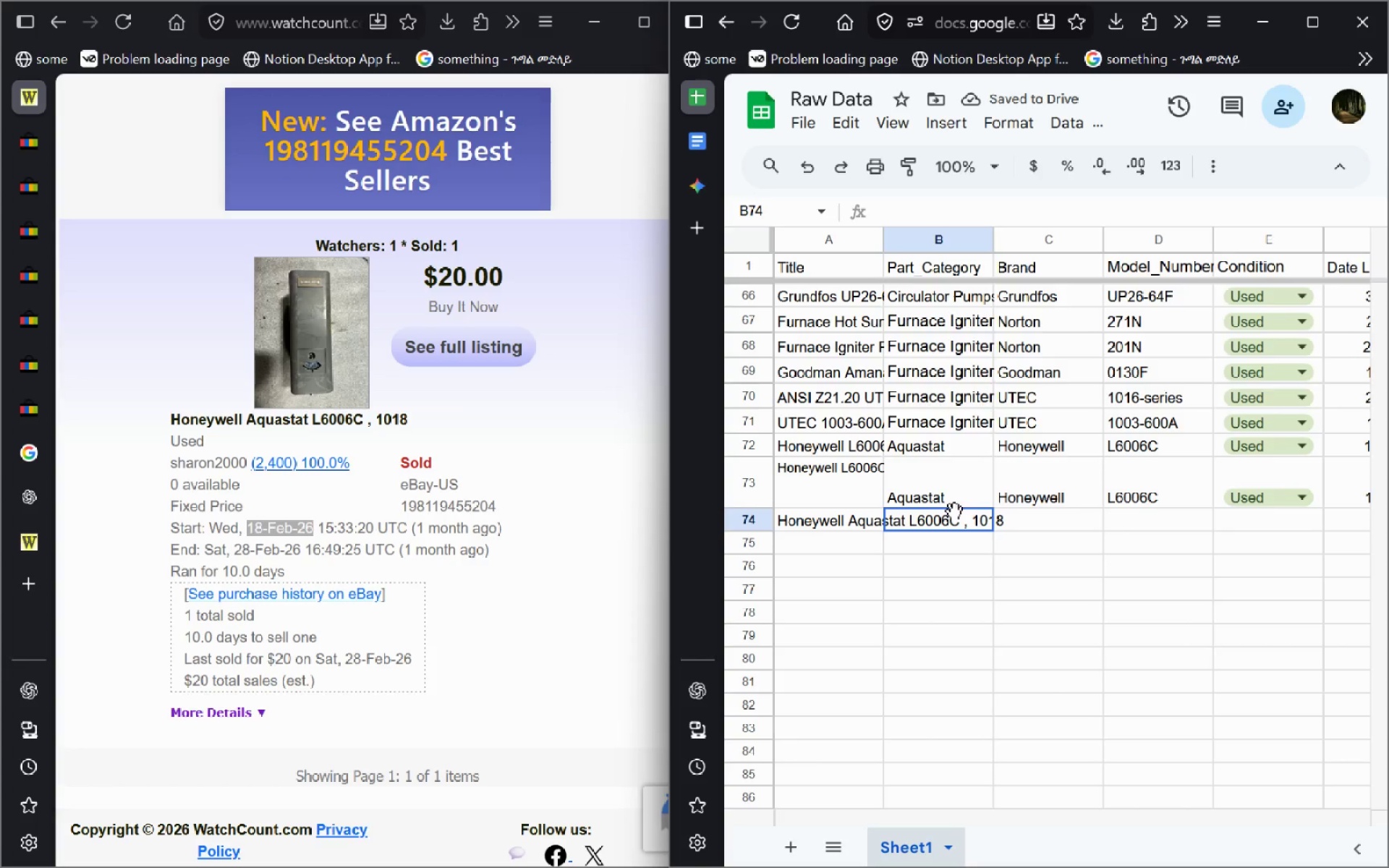 
key(Control+V)
 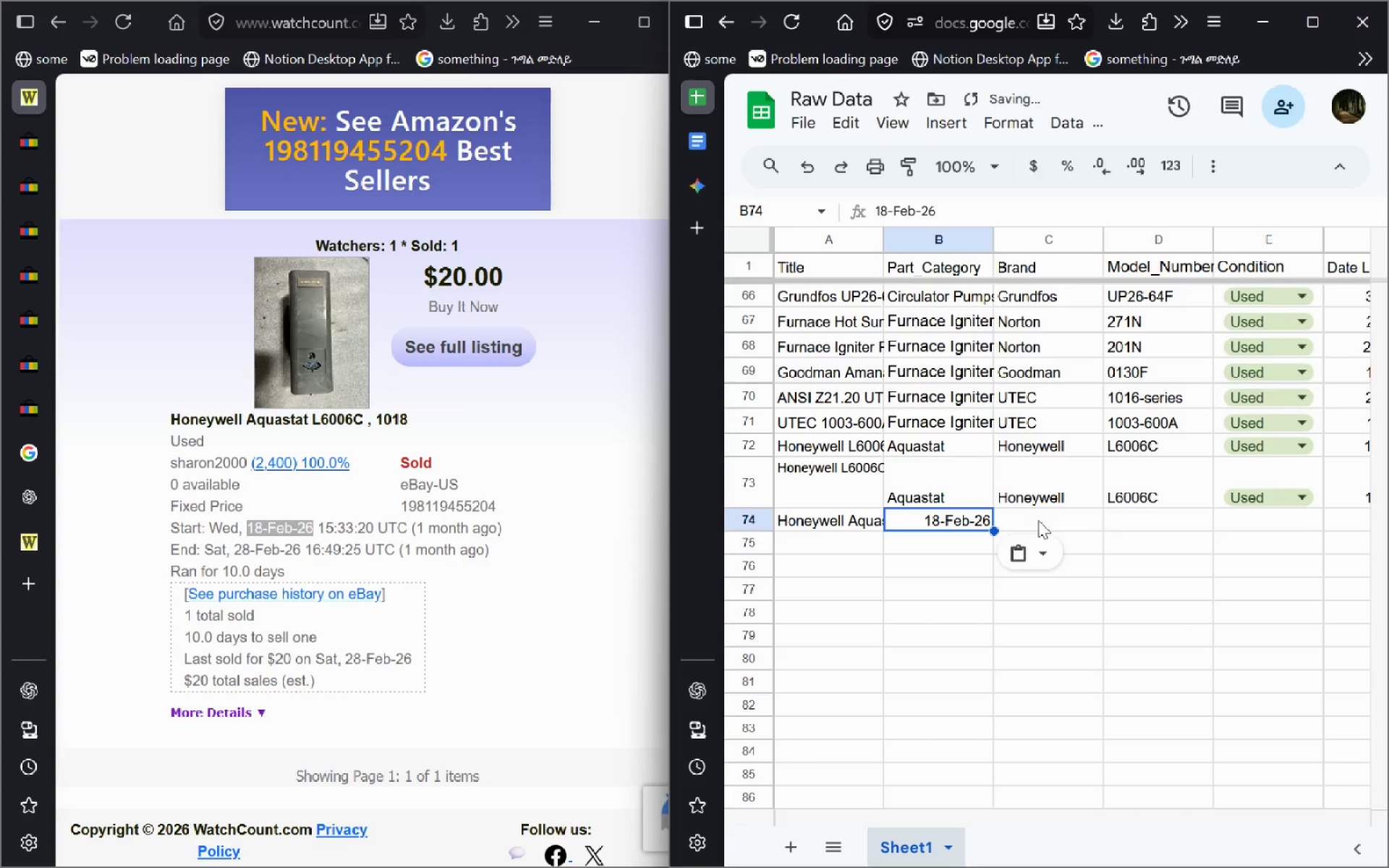 
key(Control+Z)
 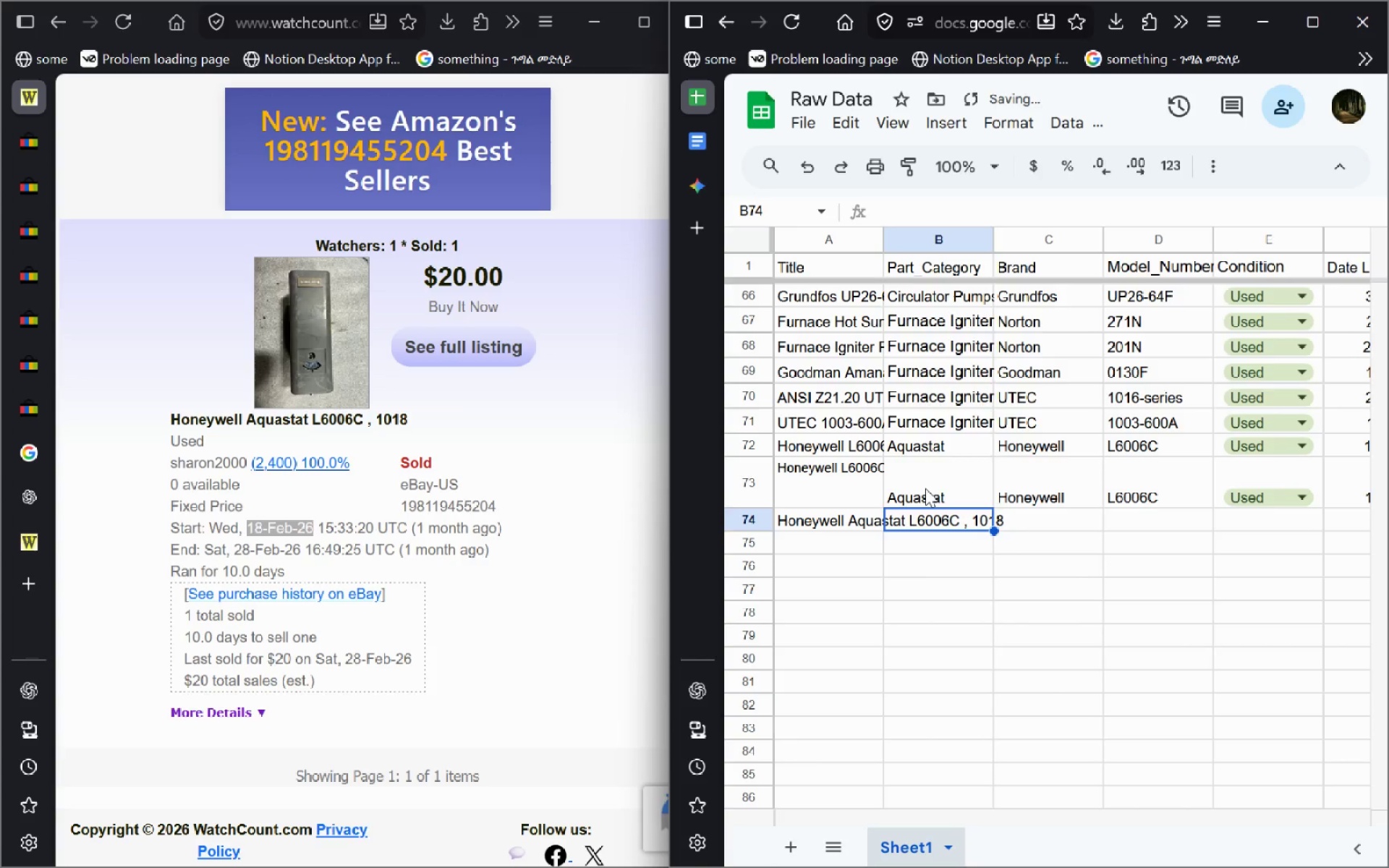 
left_click_drag(start_coordinate=[925, 488], to_coordinate=[957, 488])
 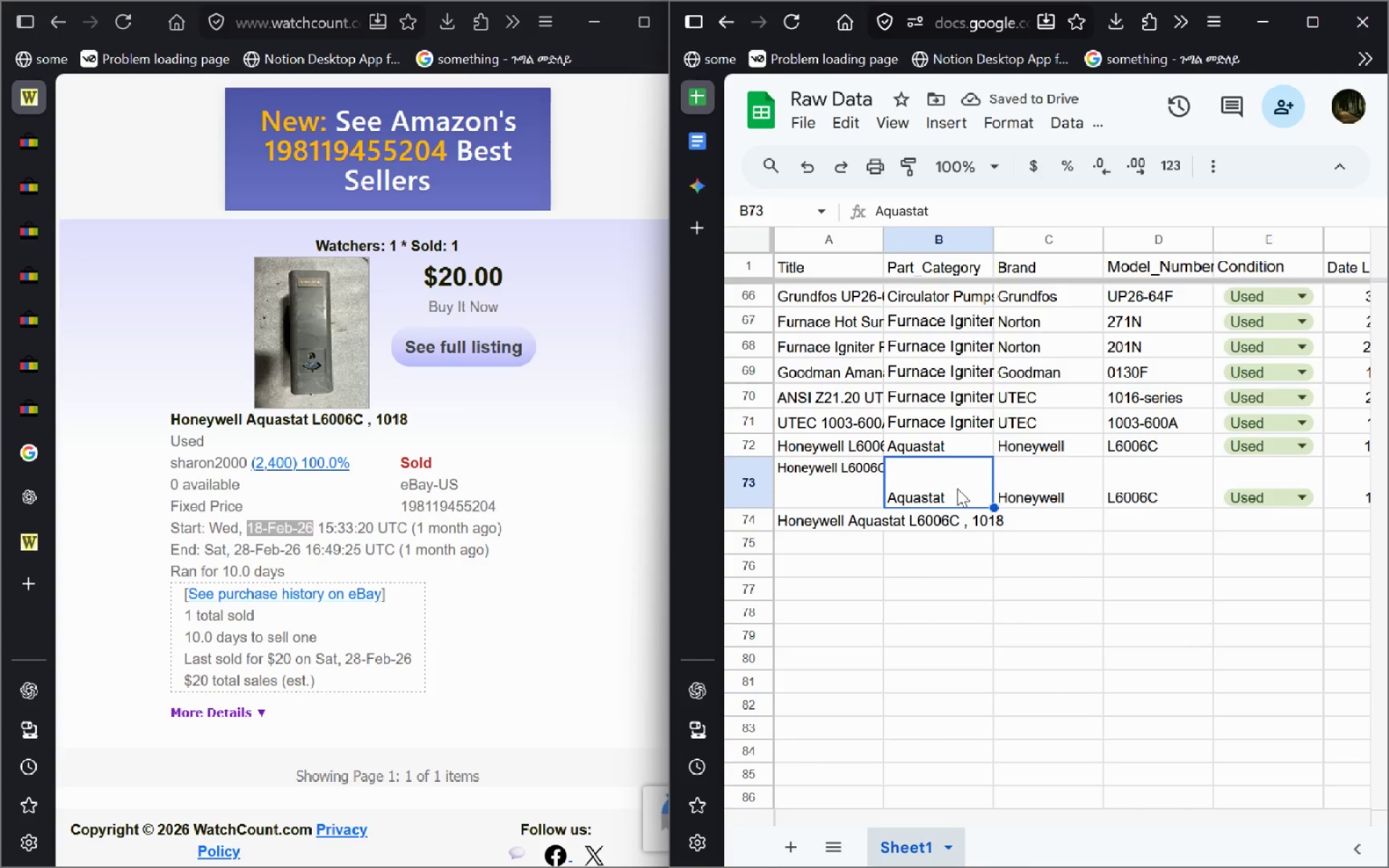 
left_click([957, 488])
 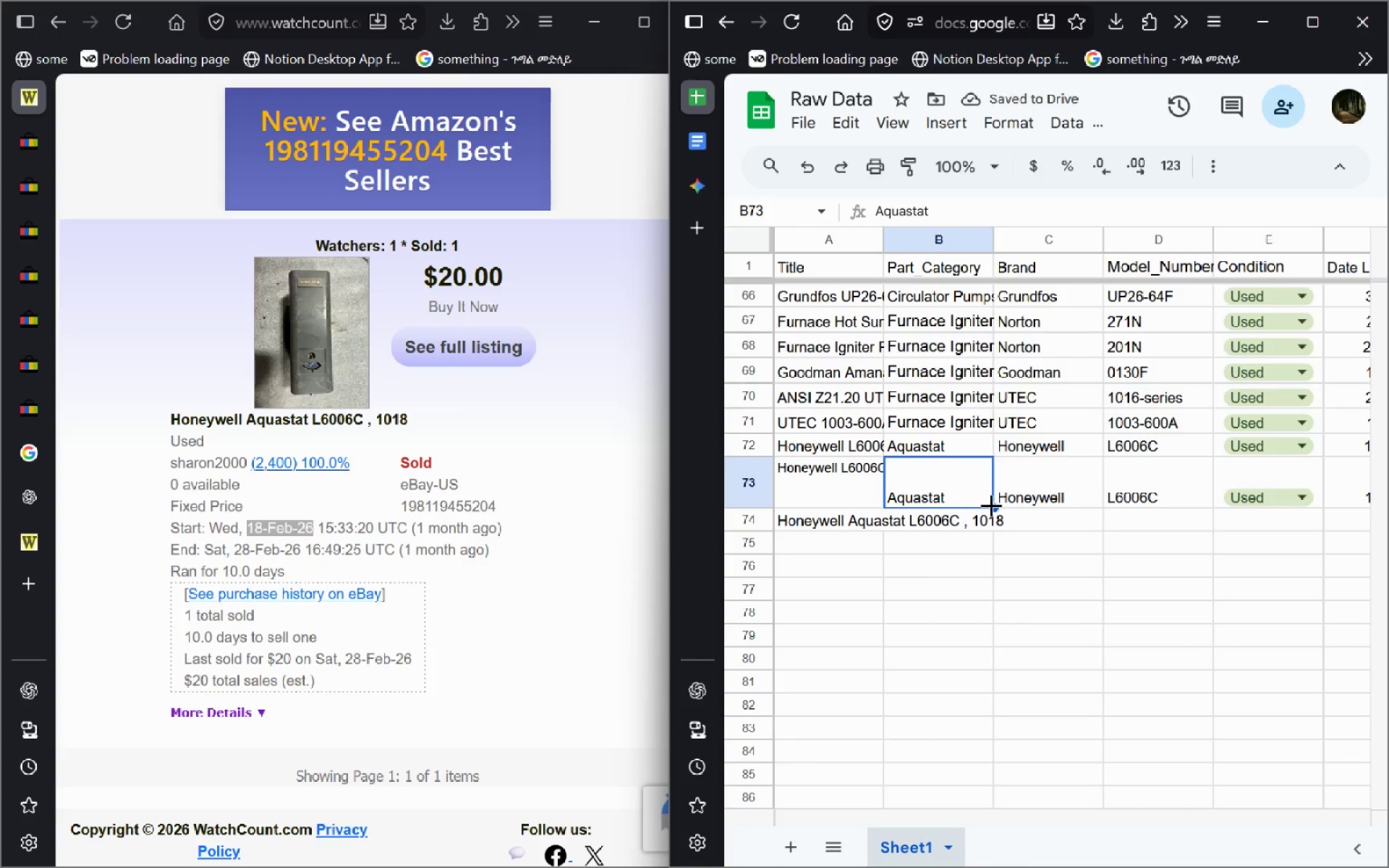 
left_click_drag(start_coordinate=[995, 505], to_coordinate=[984, 597])
 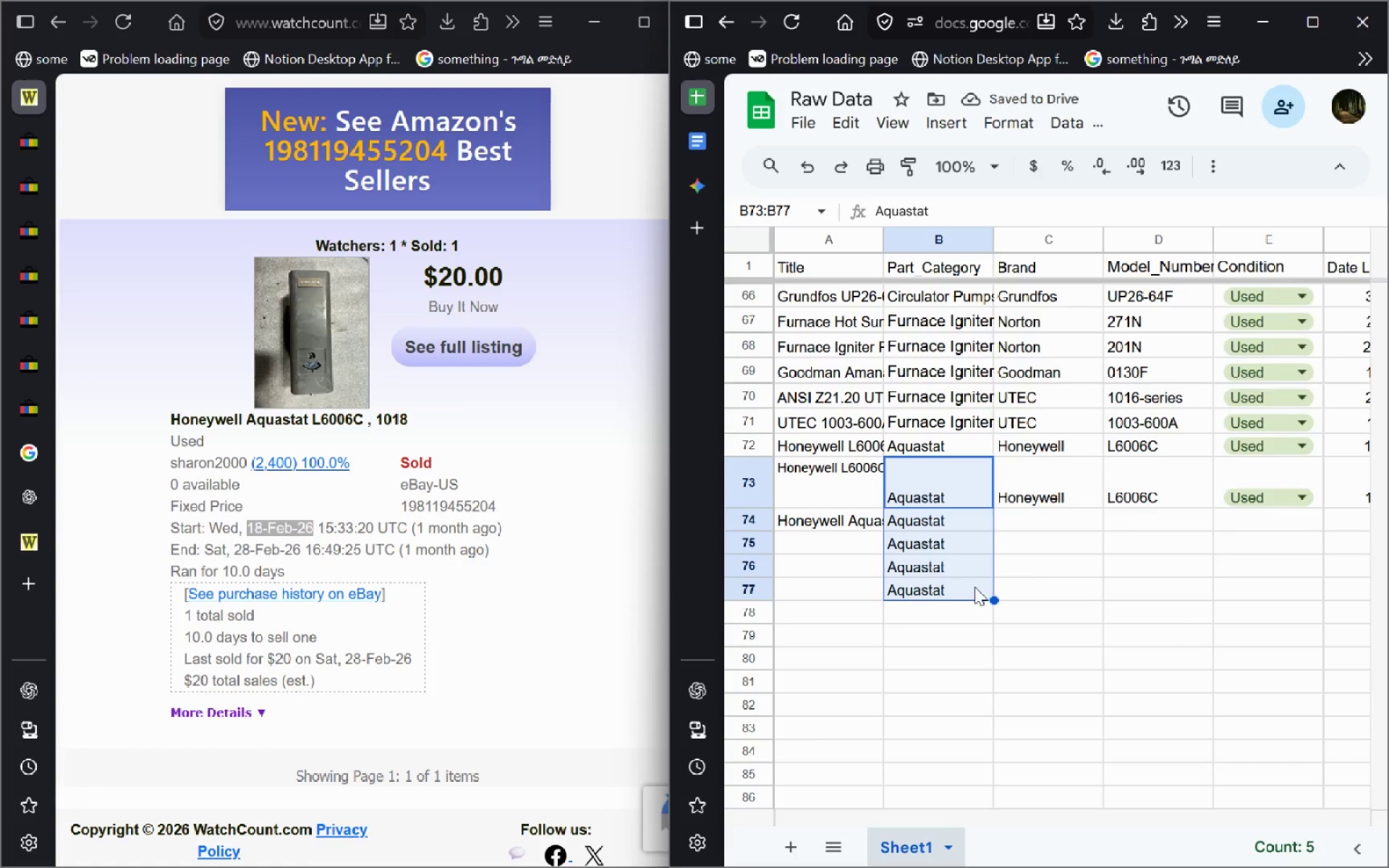 
left_click([961, 590])
 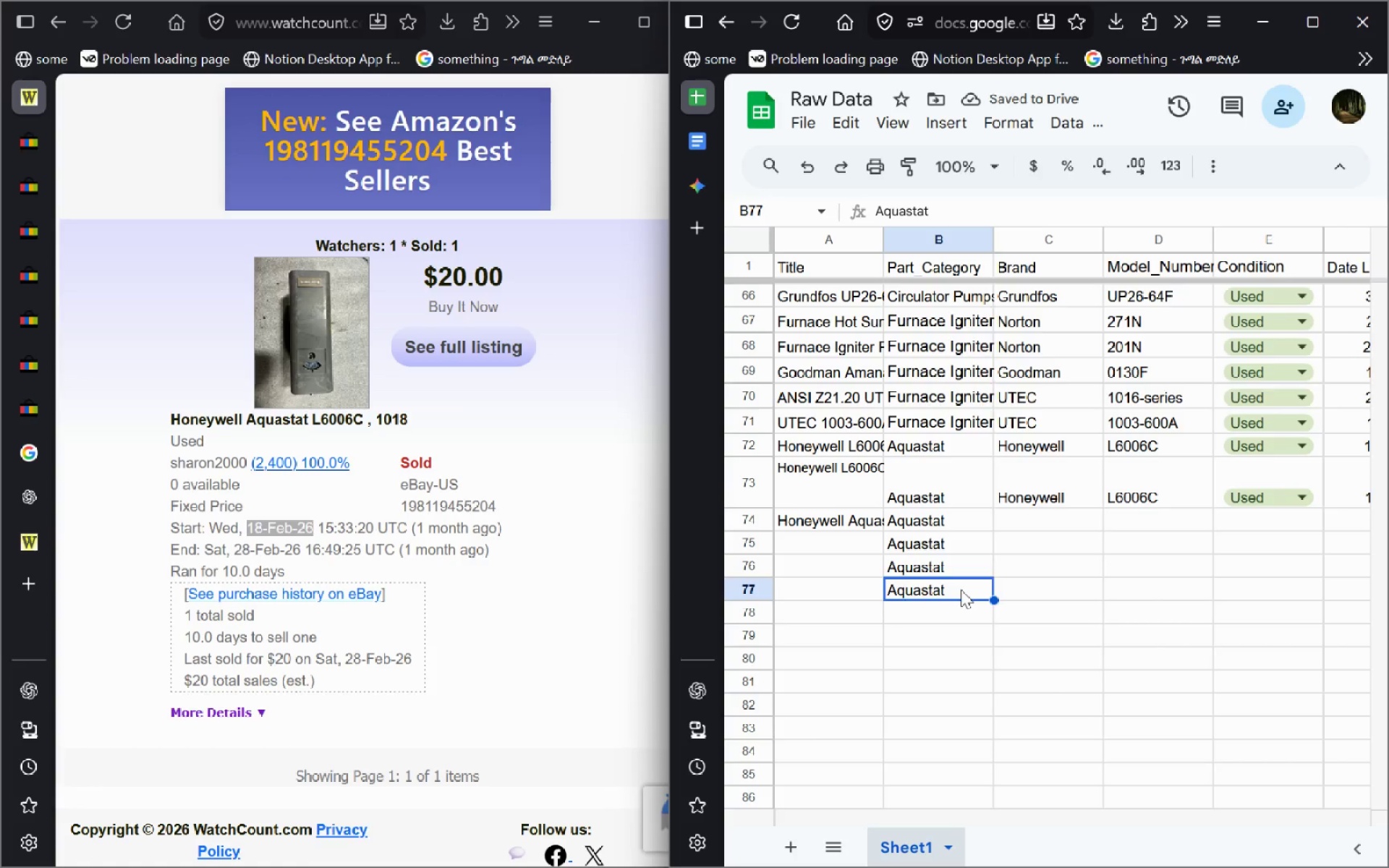 
key(Control+ControlLeft)
 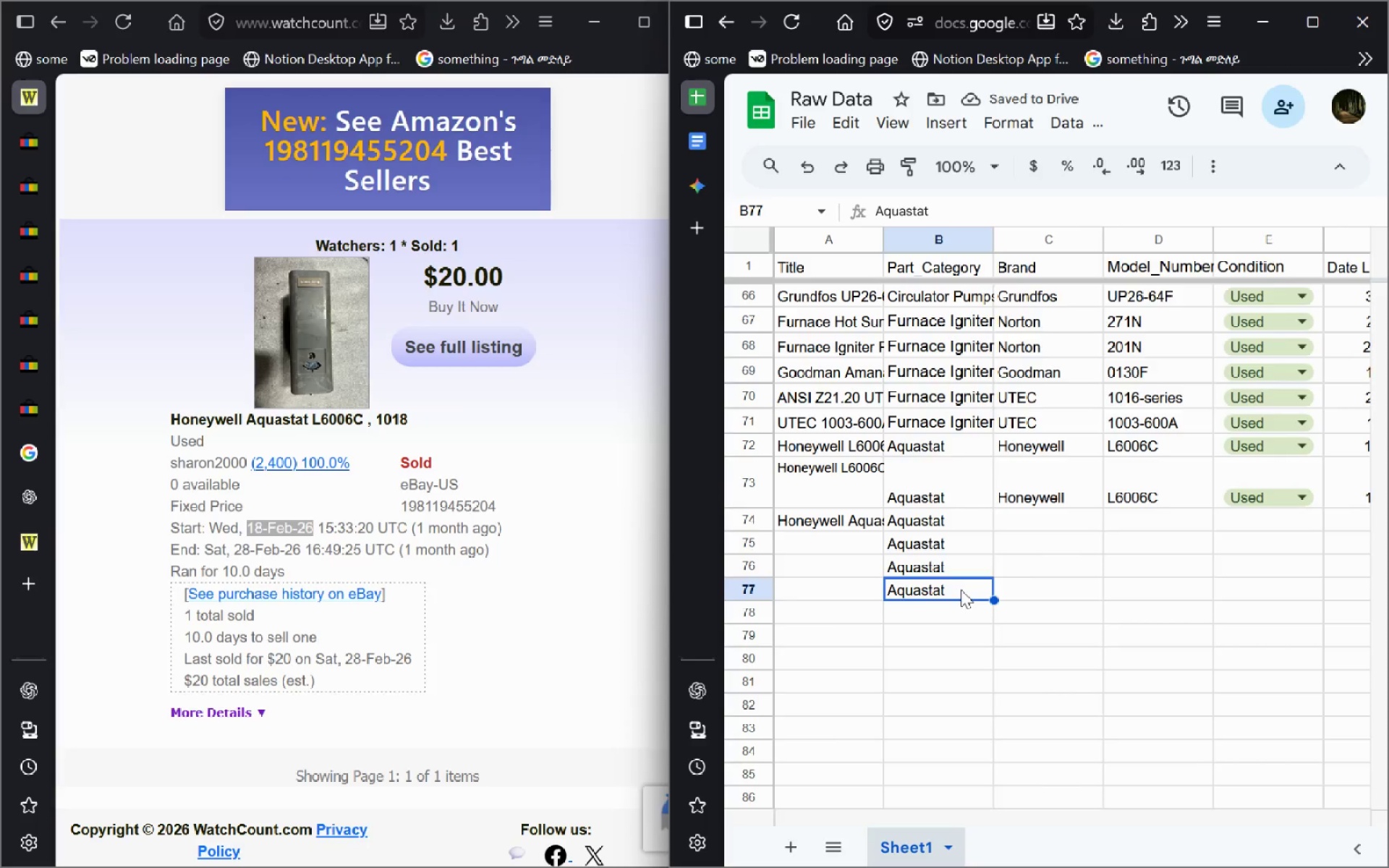 
key(Control+ControlLeft)
 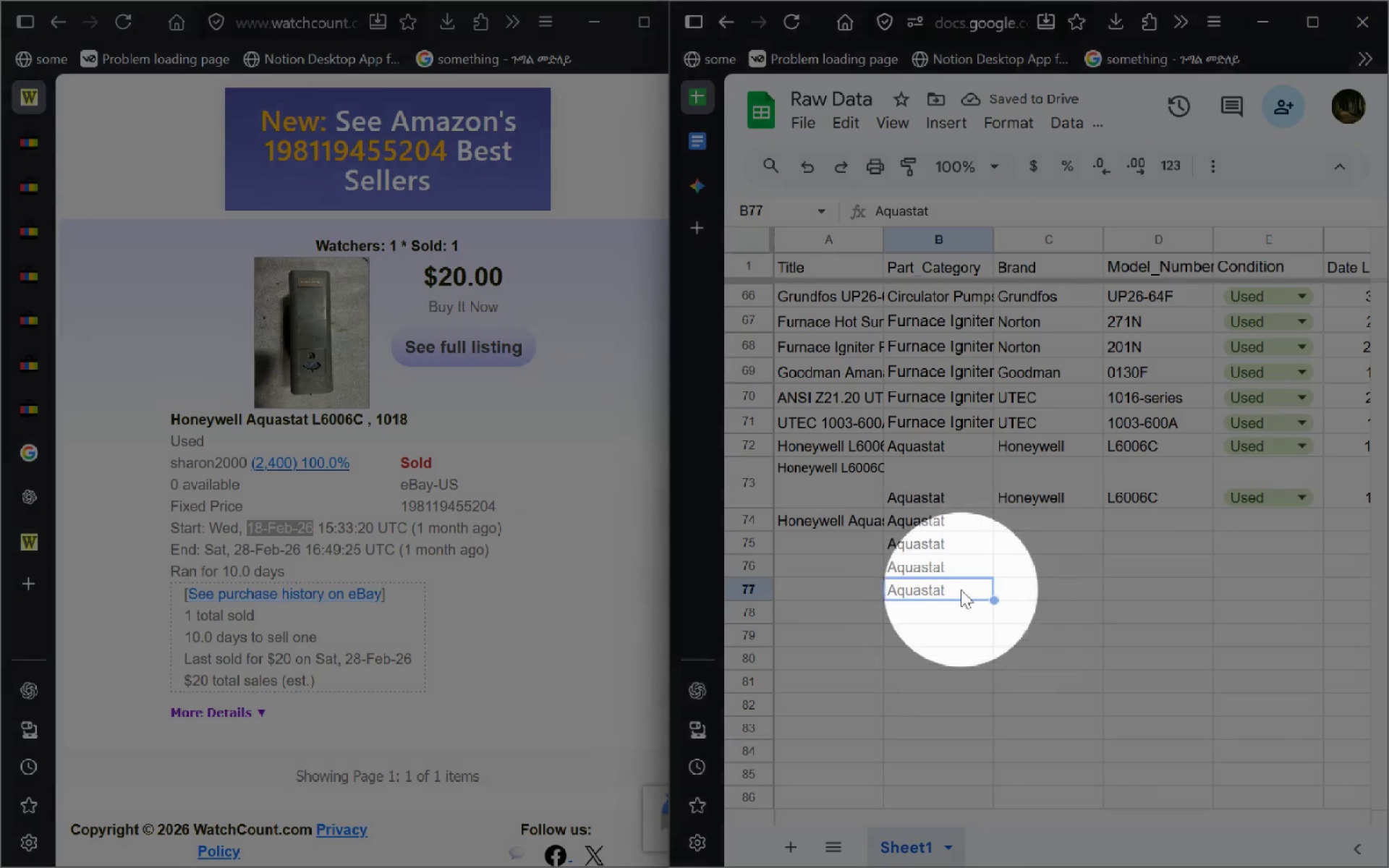 
key(Delete)
 